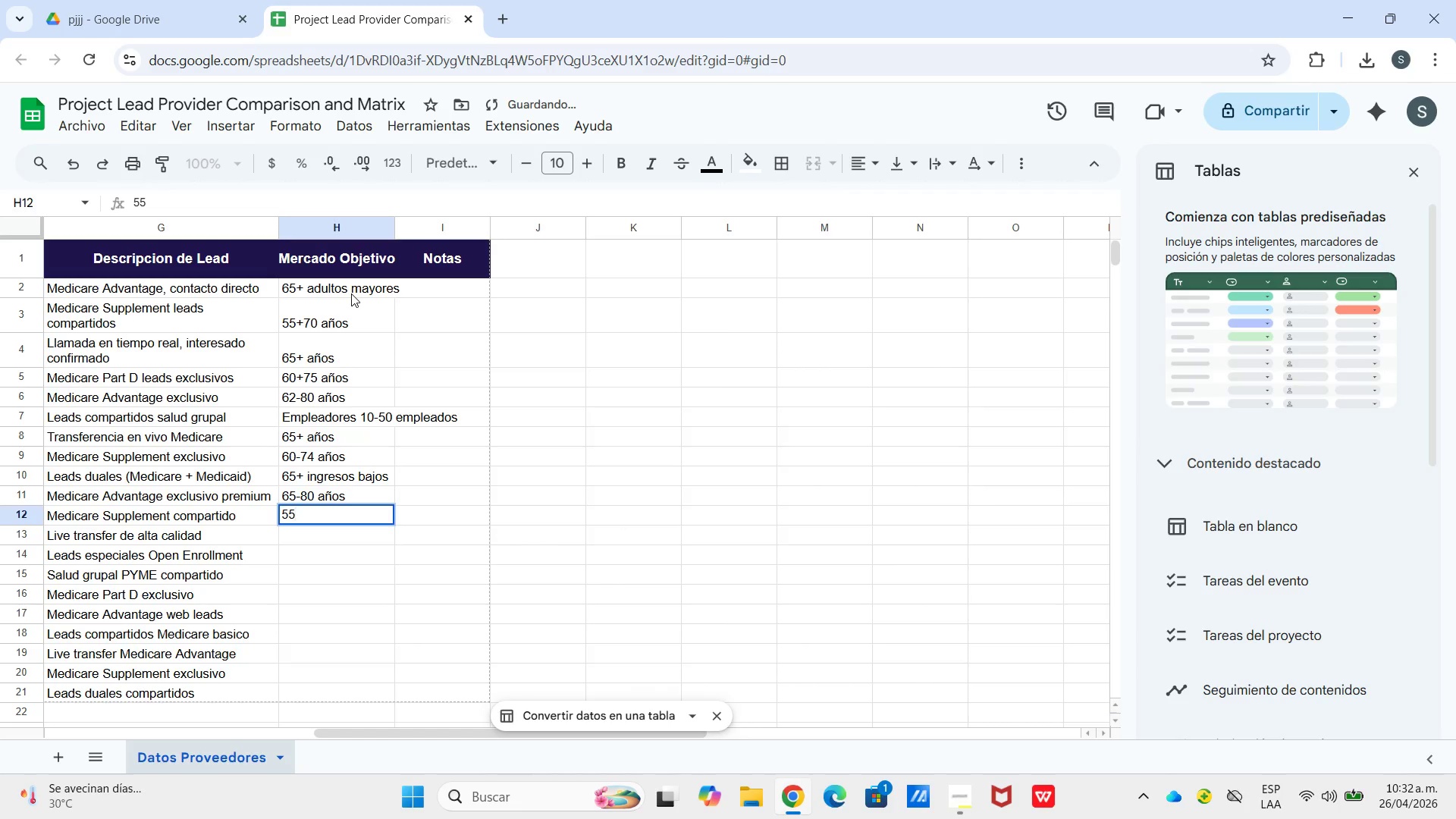 
key(Minus)
 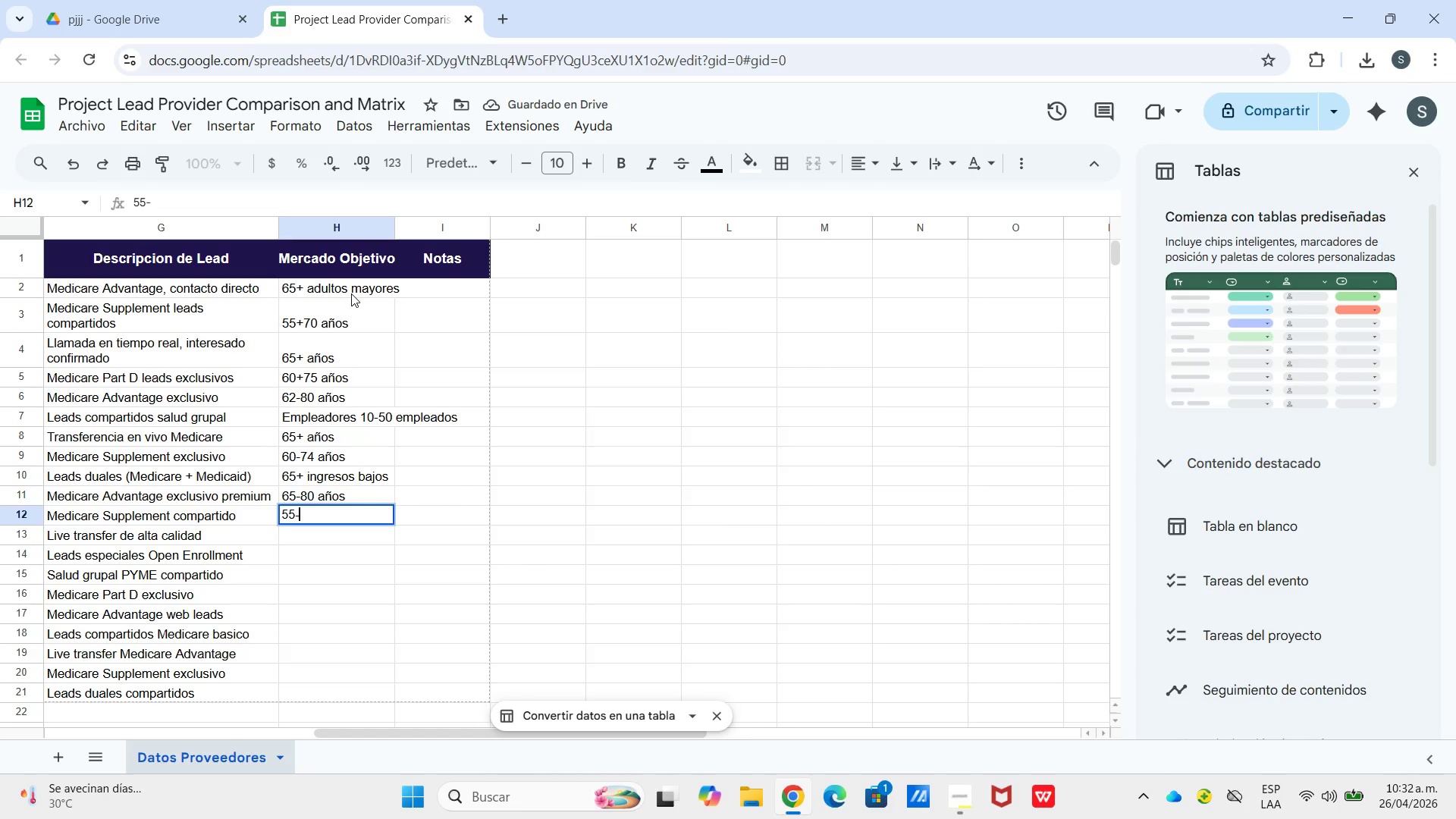 
key(Numpad7)
 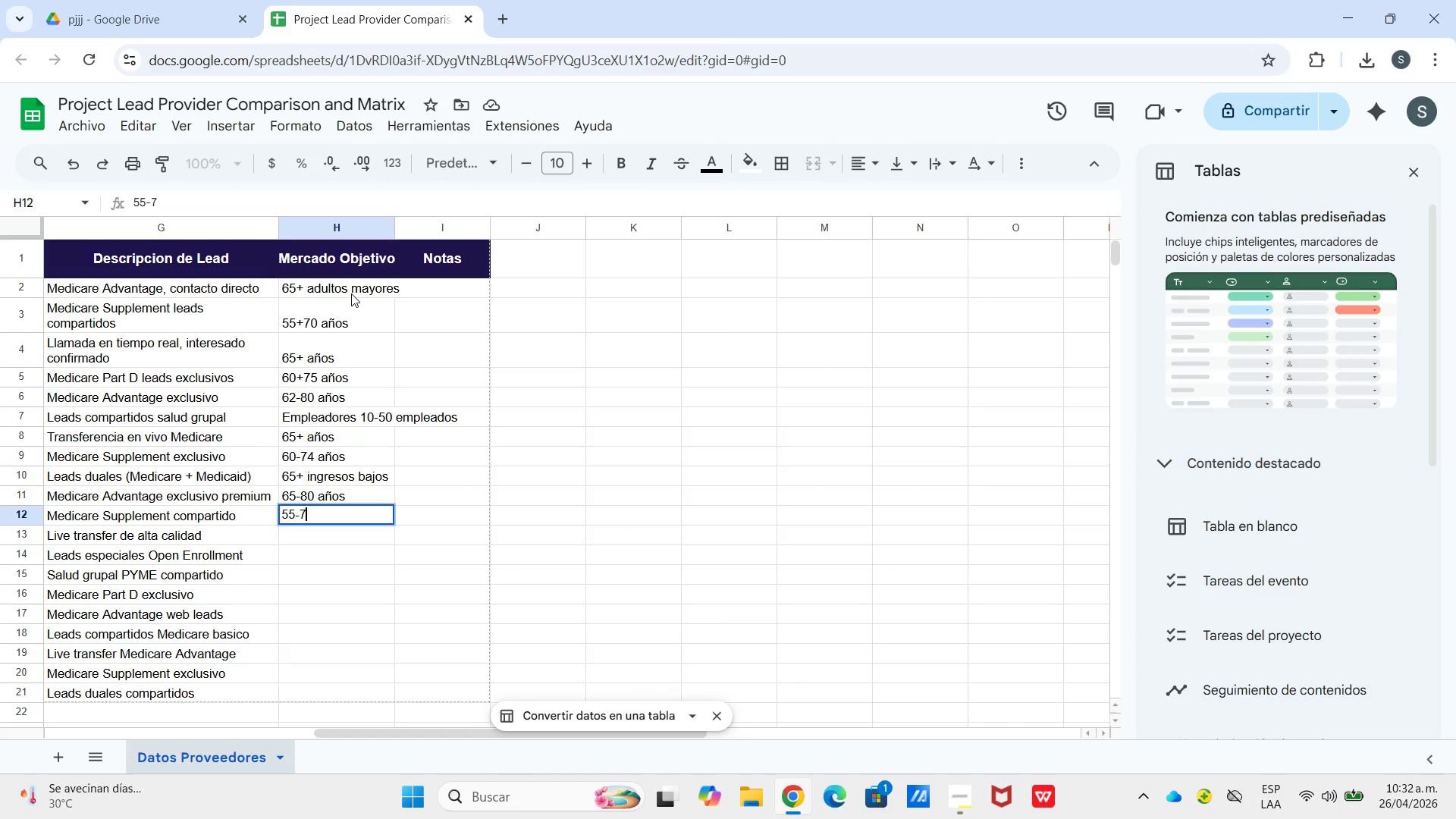 
type(2 a`os)
 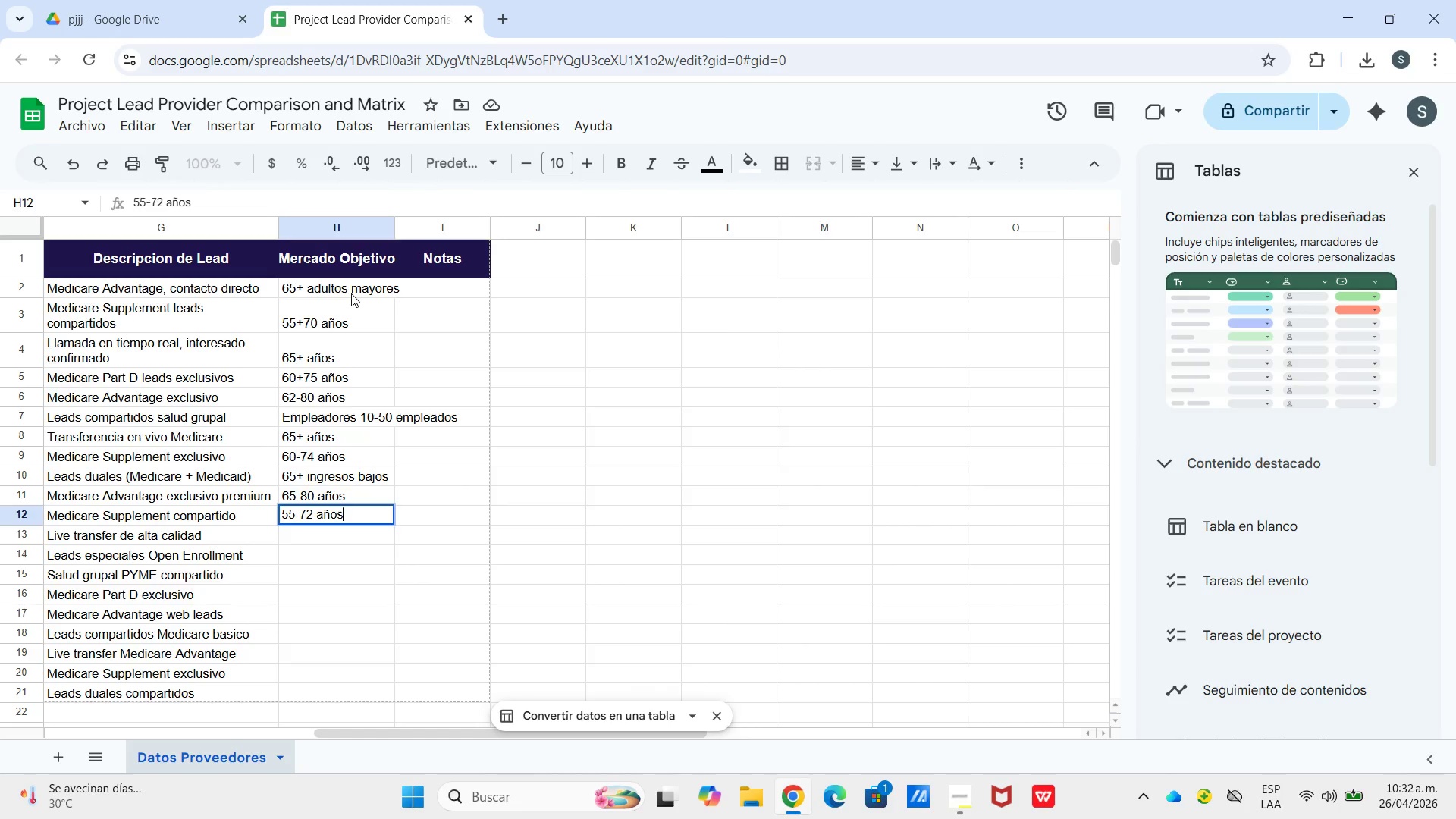 
key(Enter)
 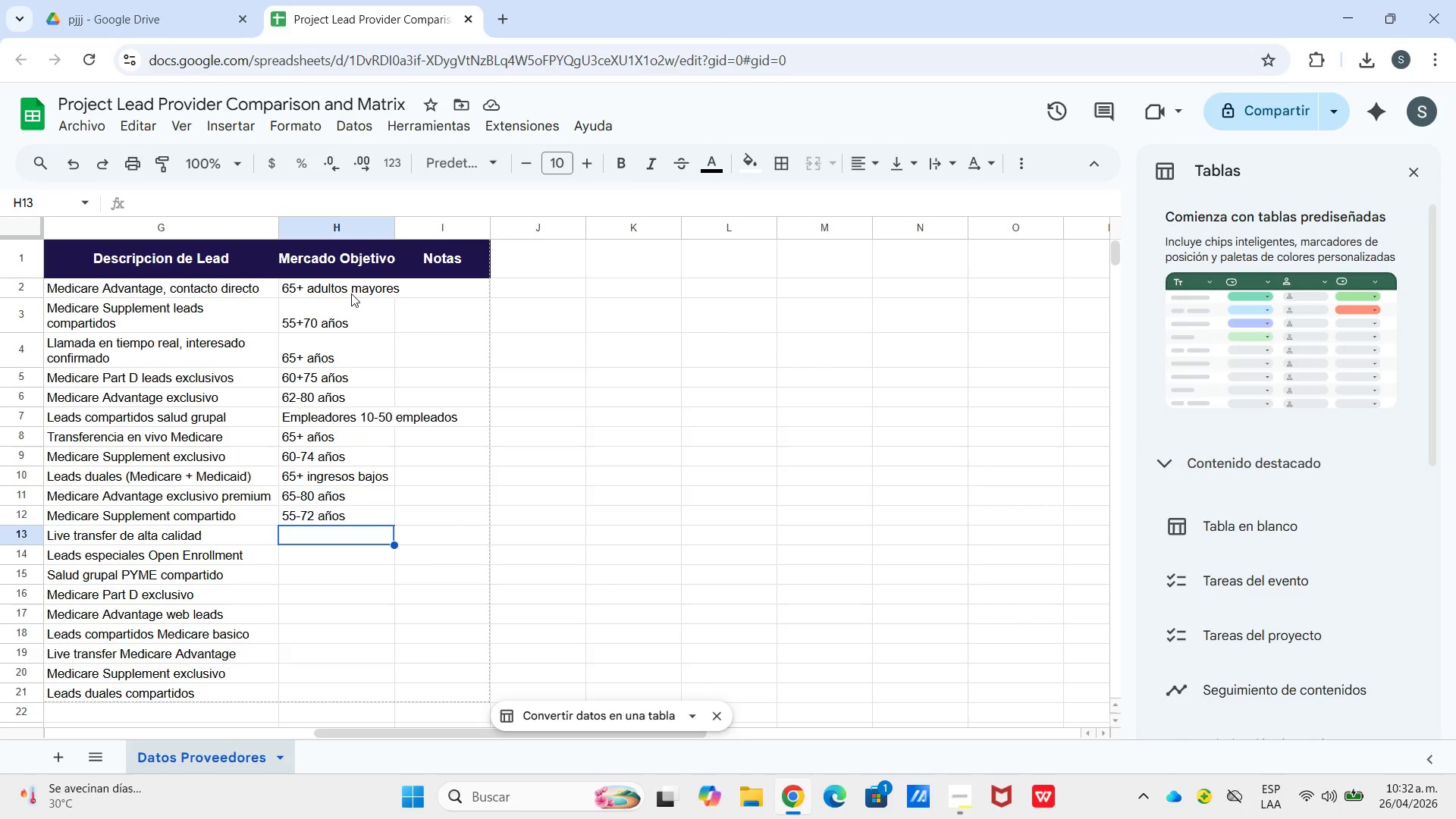 
wait(10.42)
 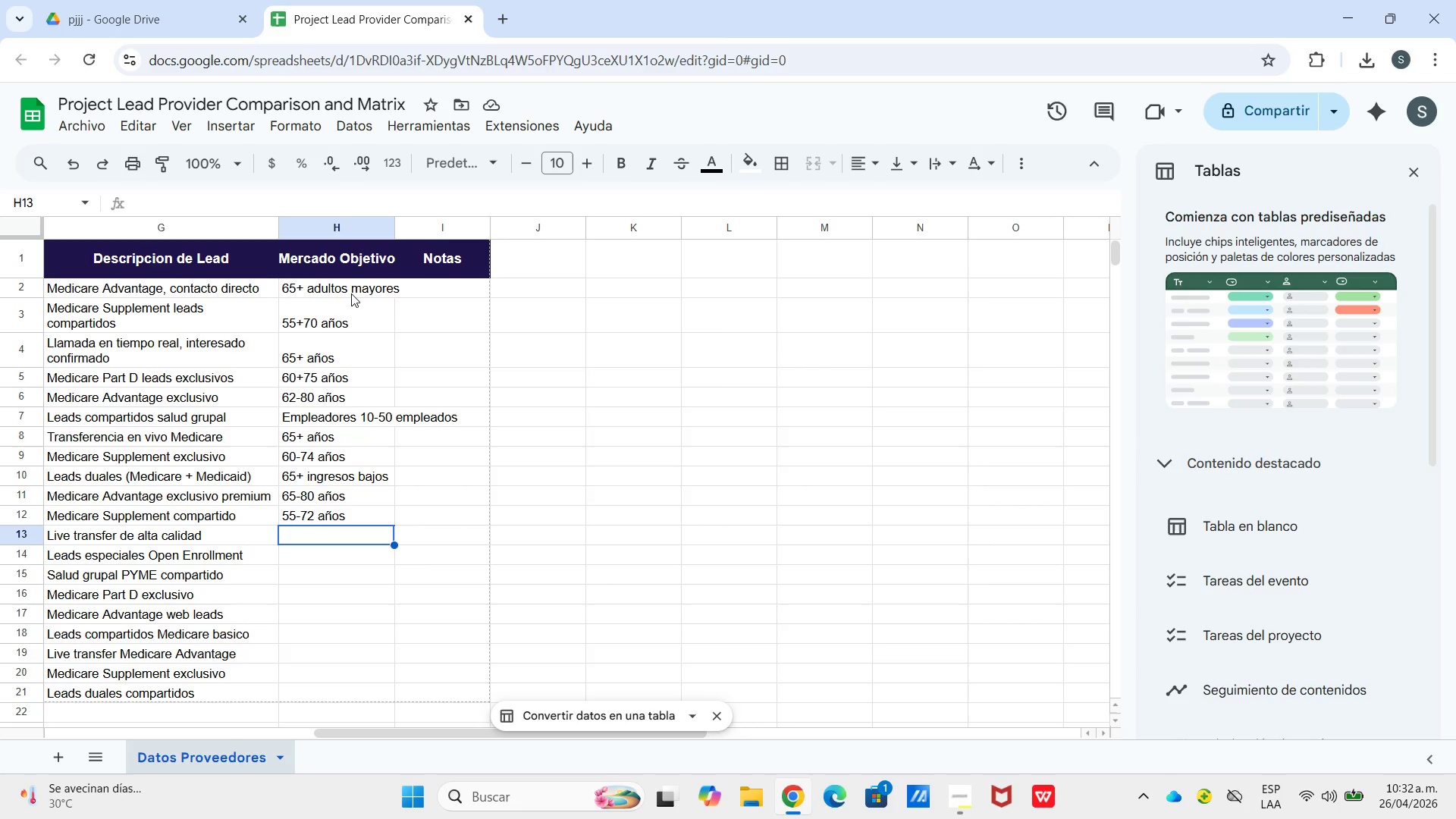 
type(65+ a`os)
 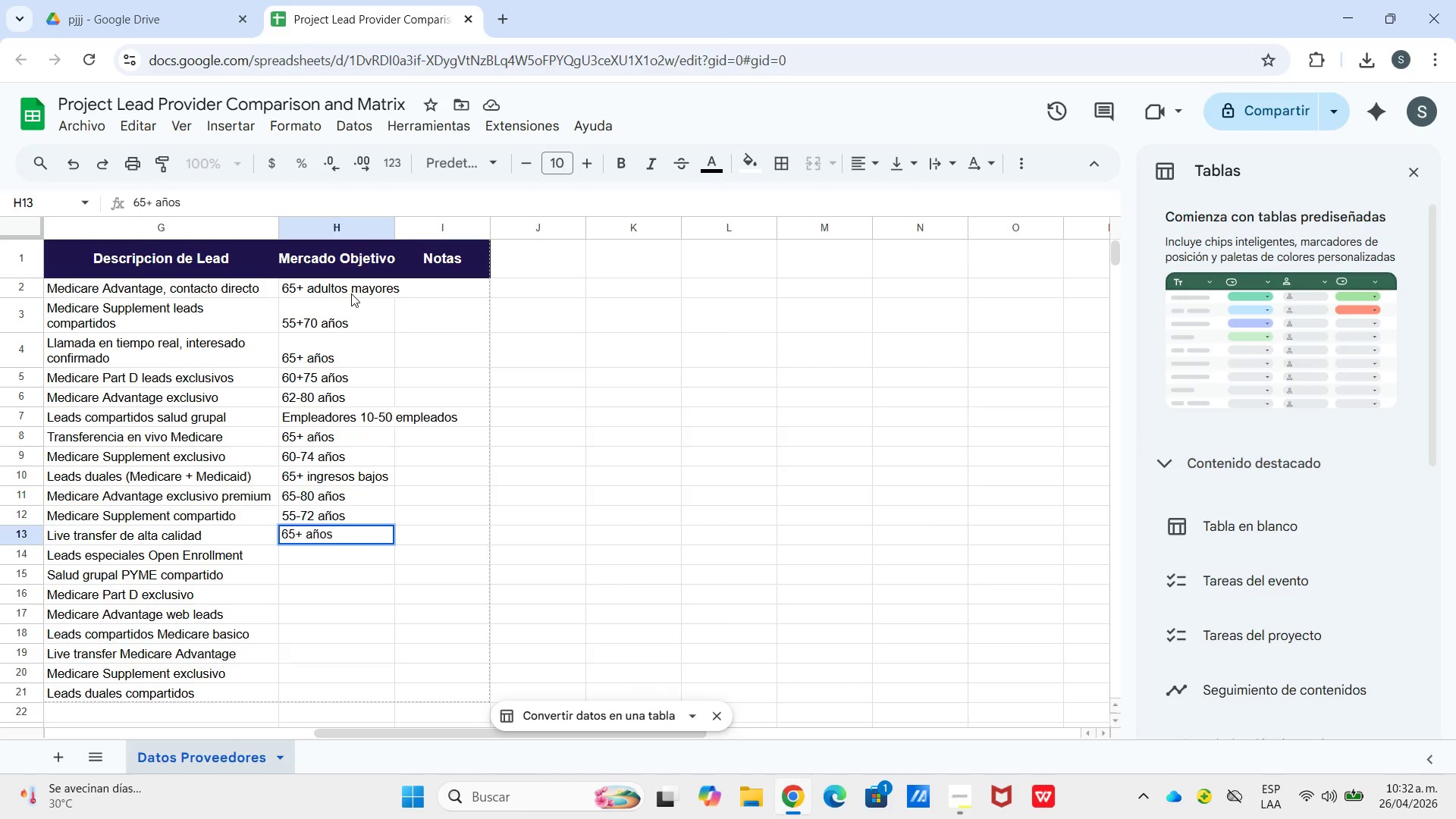 
key(Enter)
 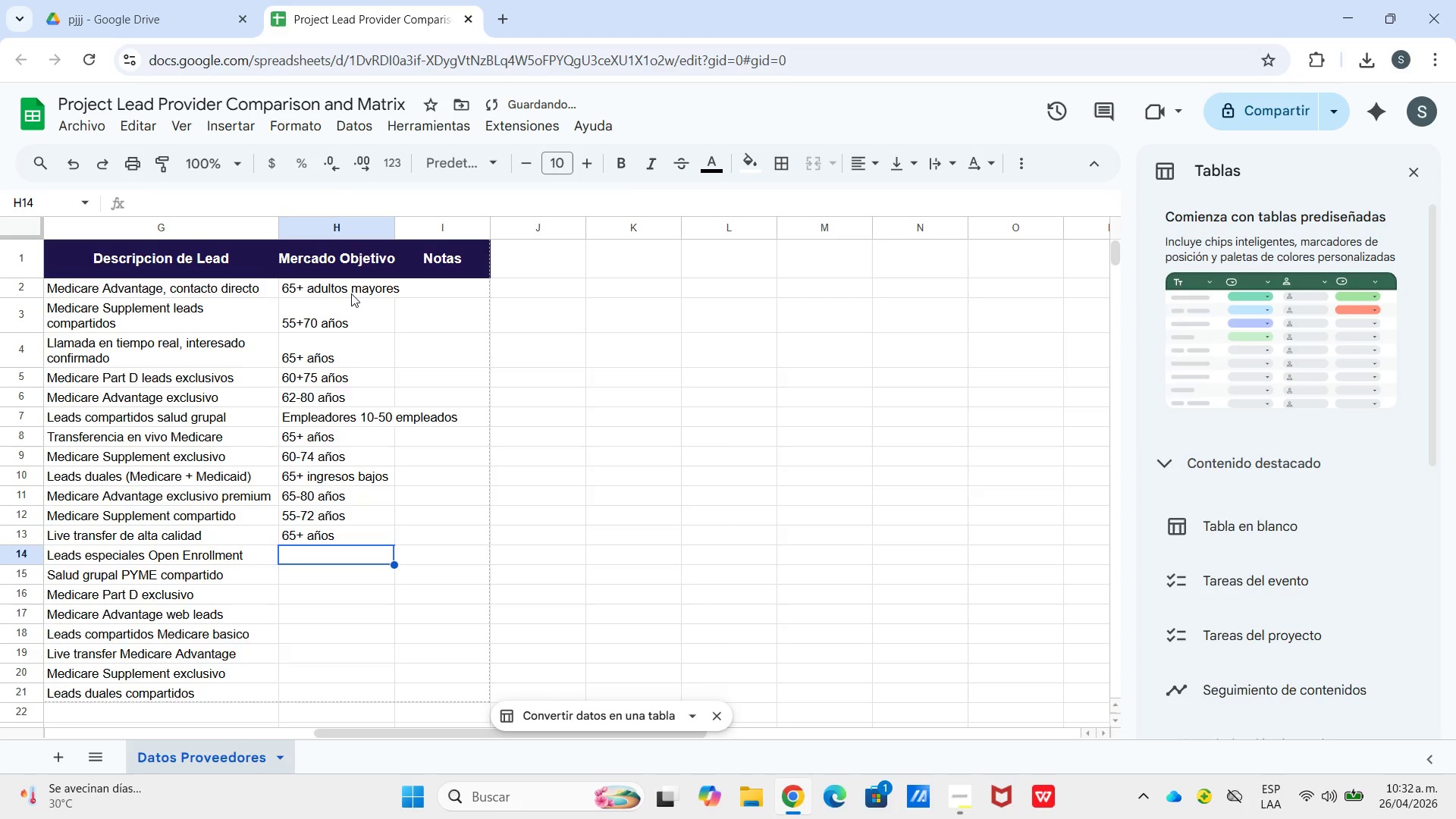 
type(64-67 a`os)
 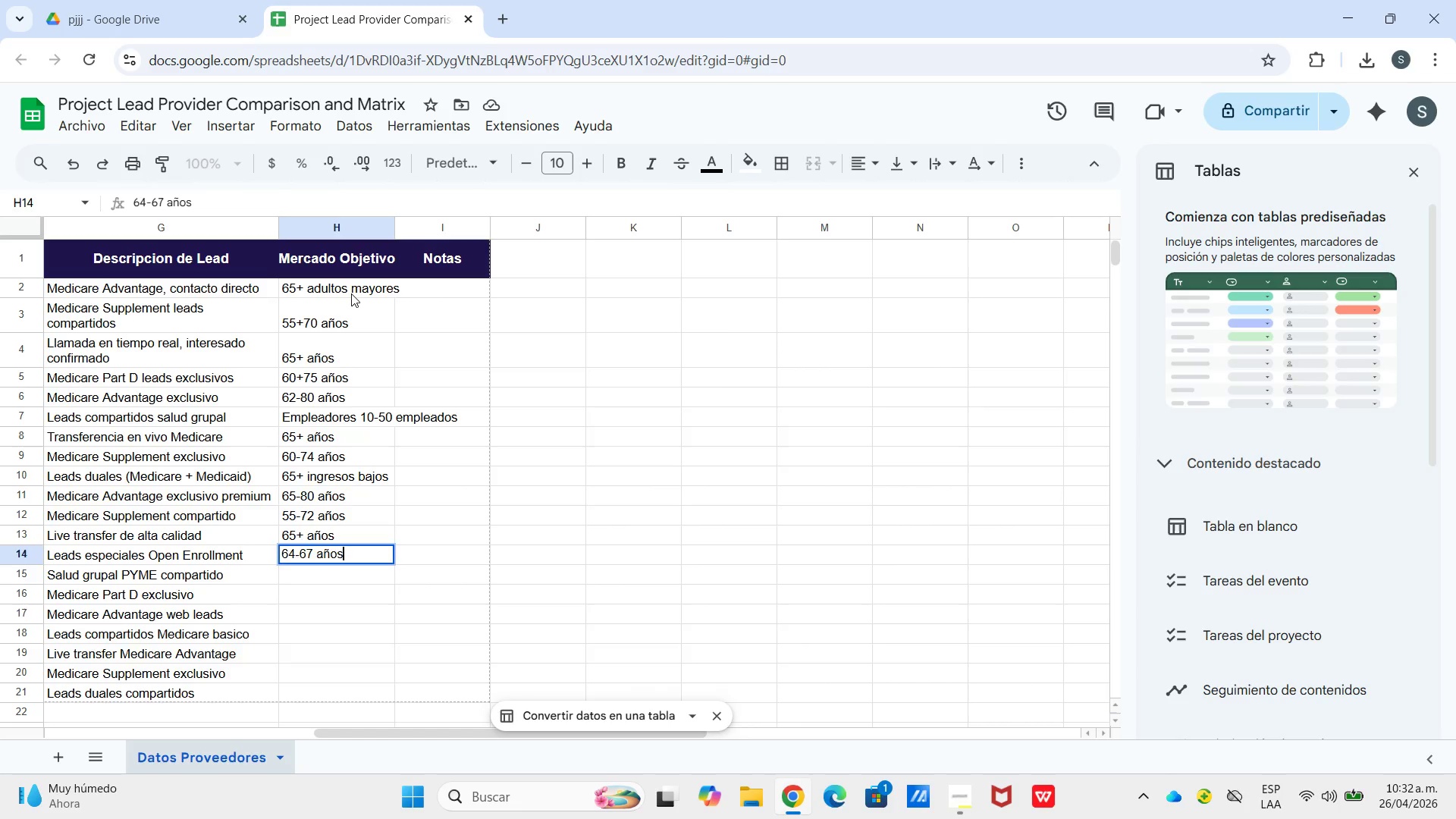 
key(Enter)
 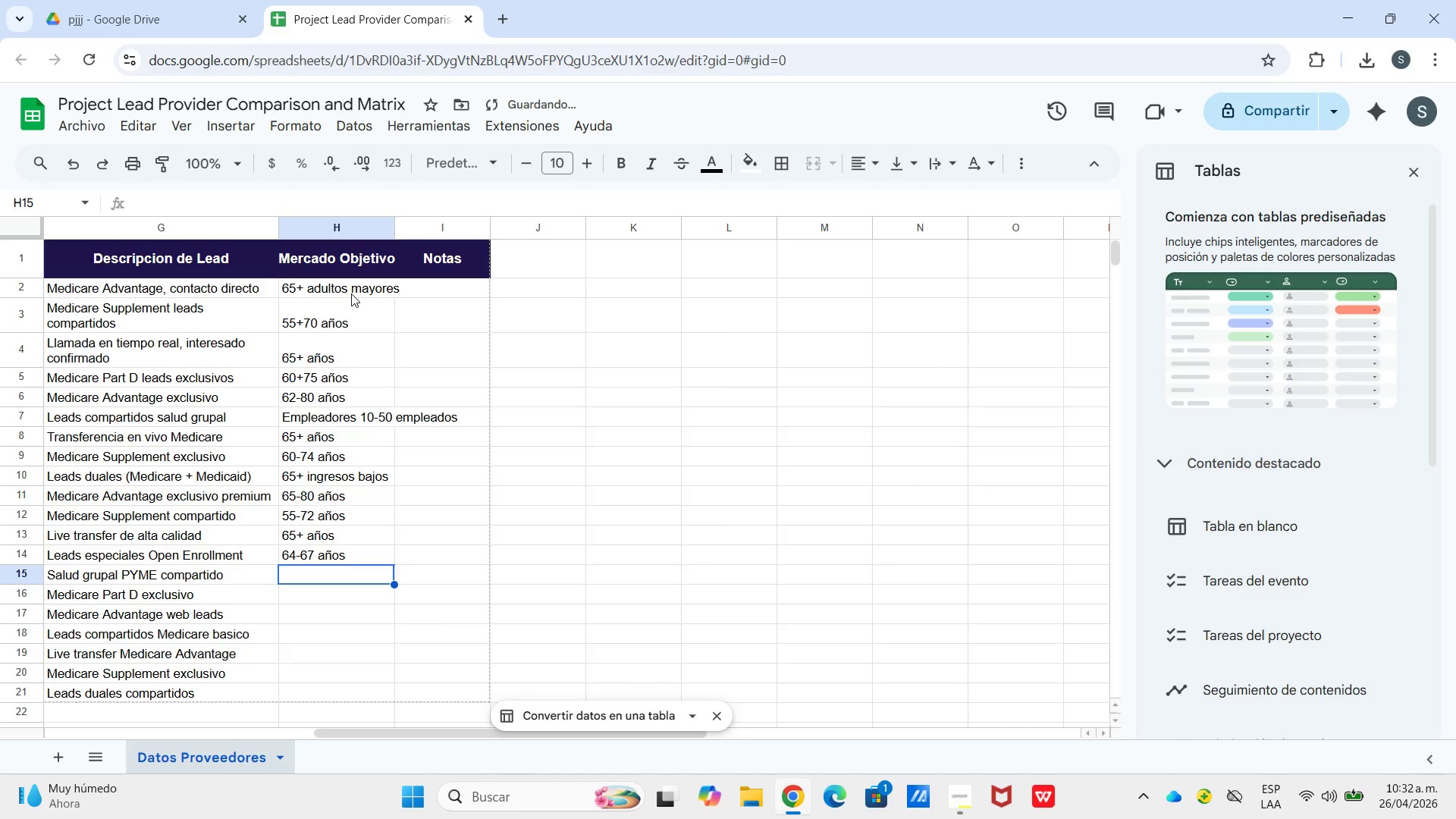 
type(Empleadores 5-100 empleados)
 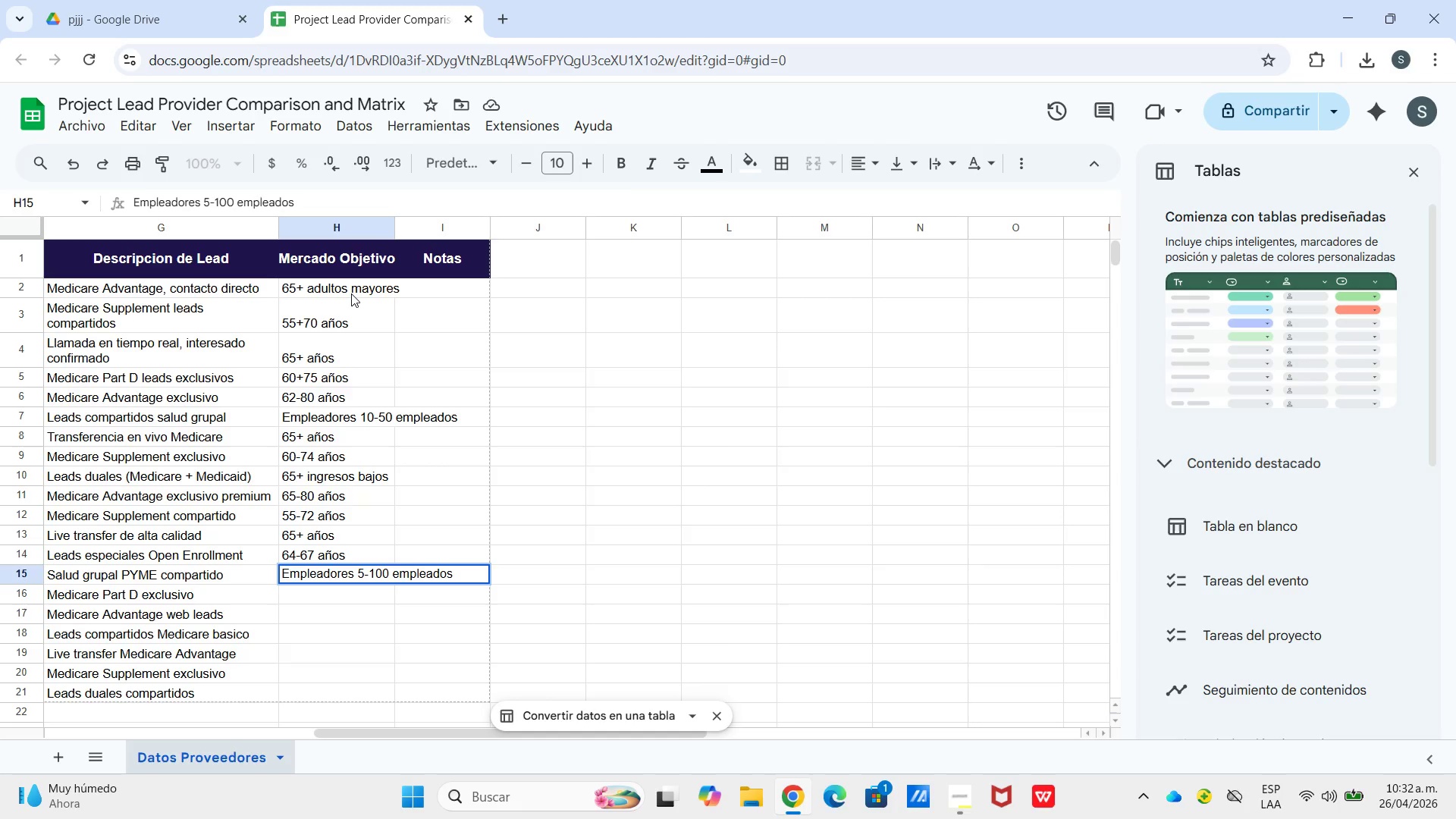 
key(Enter)
 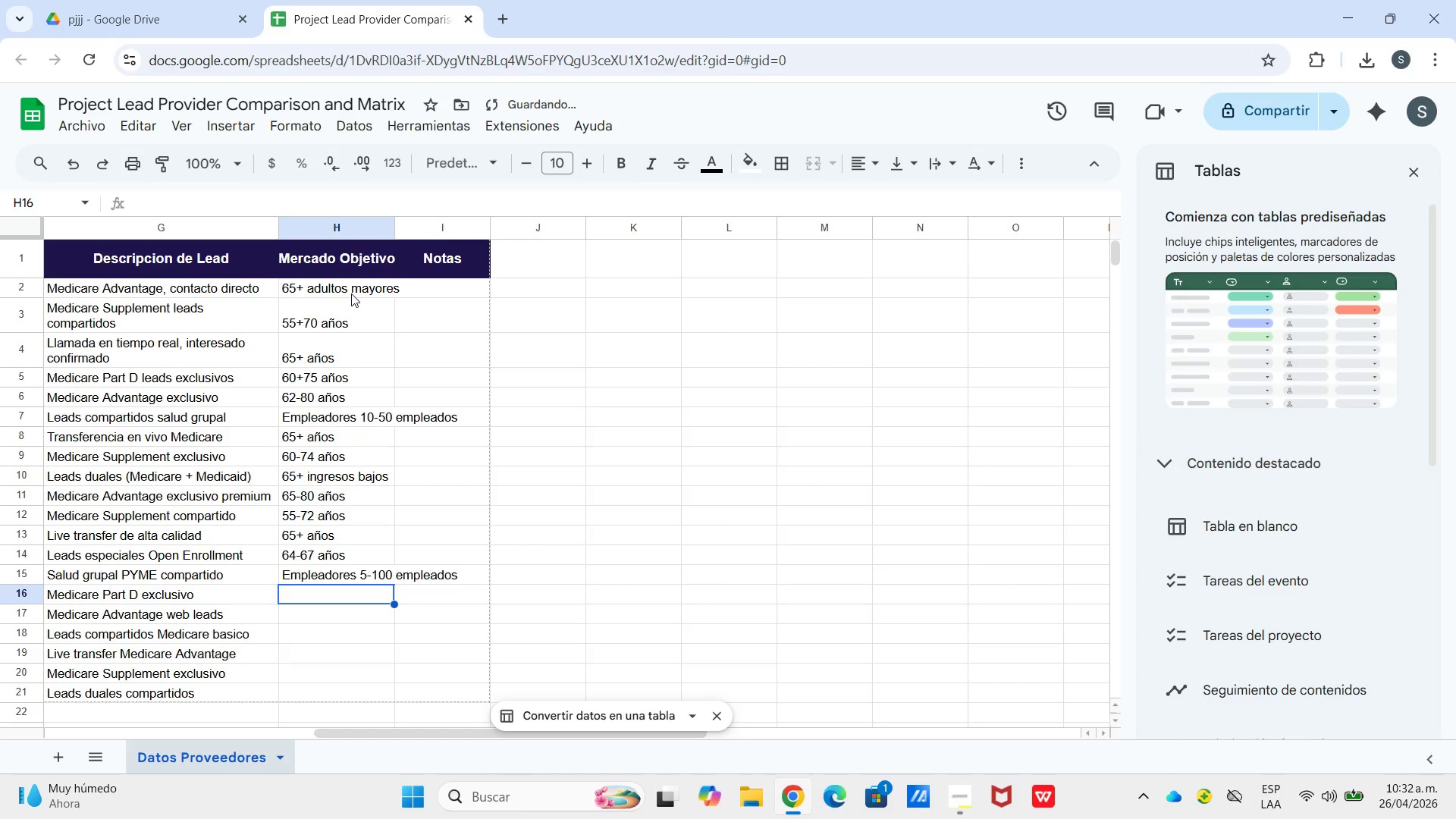 
type(60-75 a`os)
 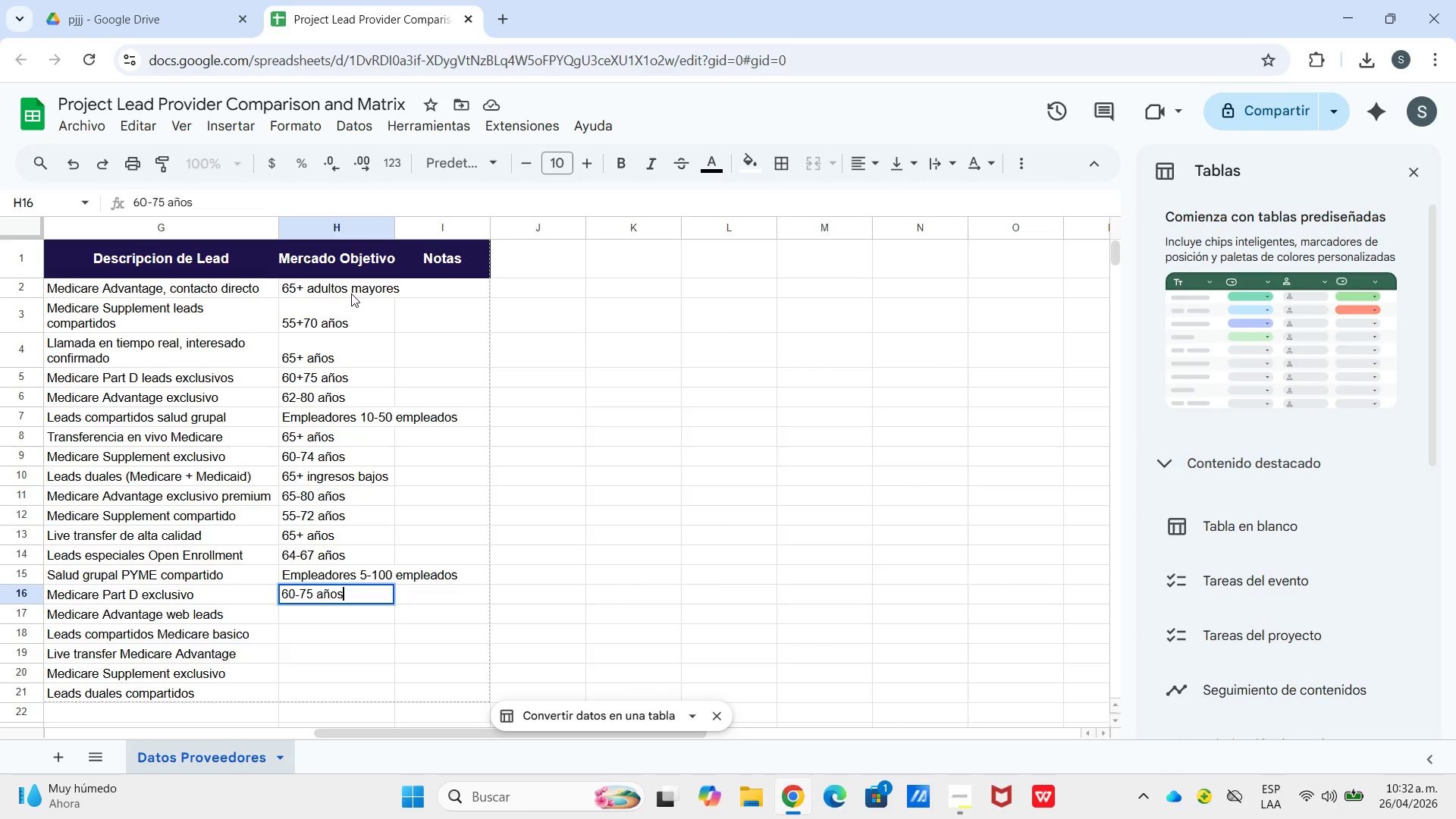 
key(Enter)
 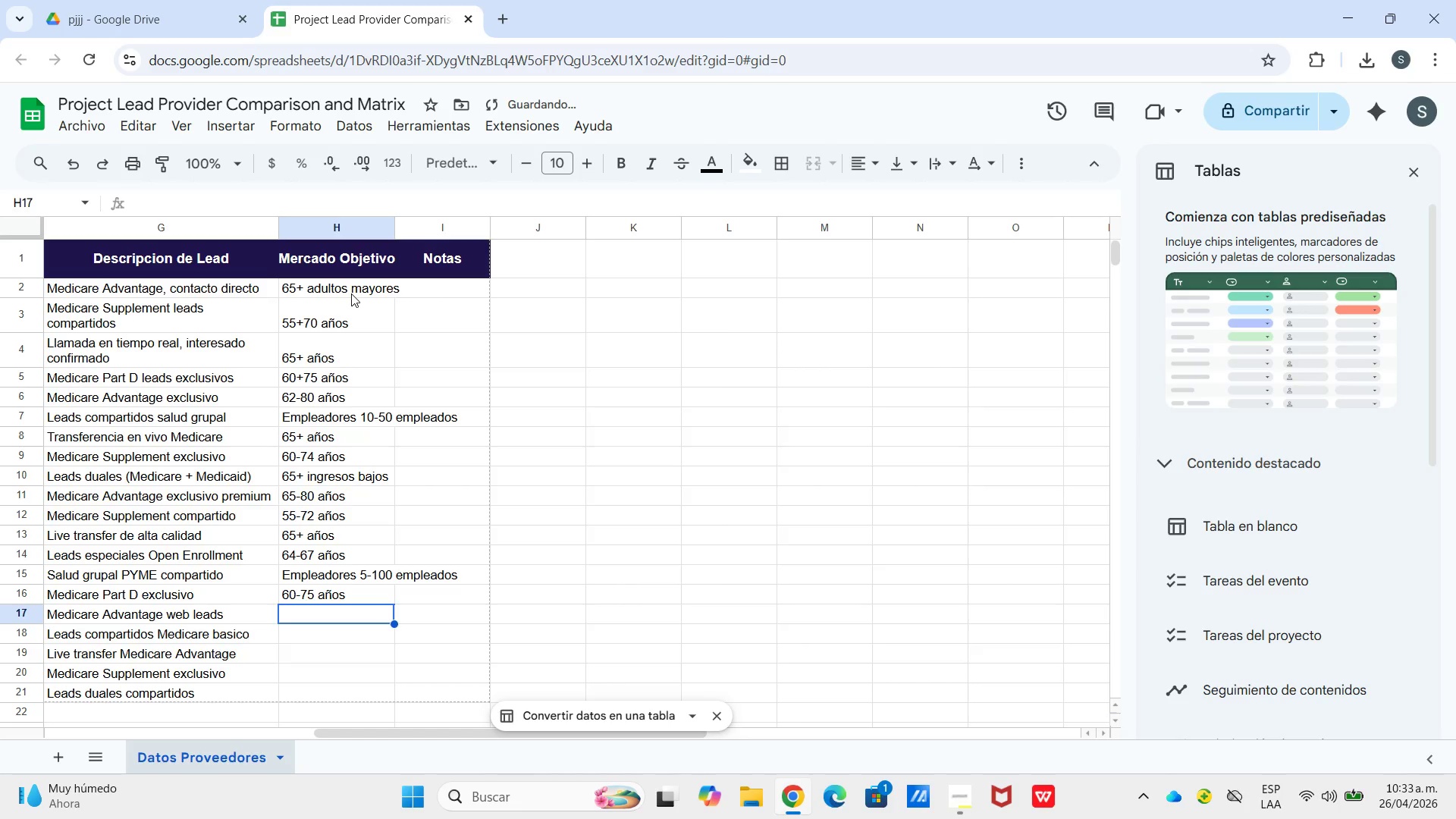 
type(63-78 a`os )
key(Backspace)
 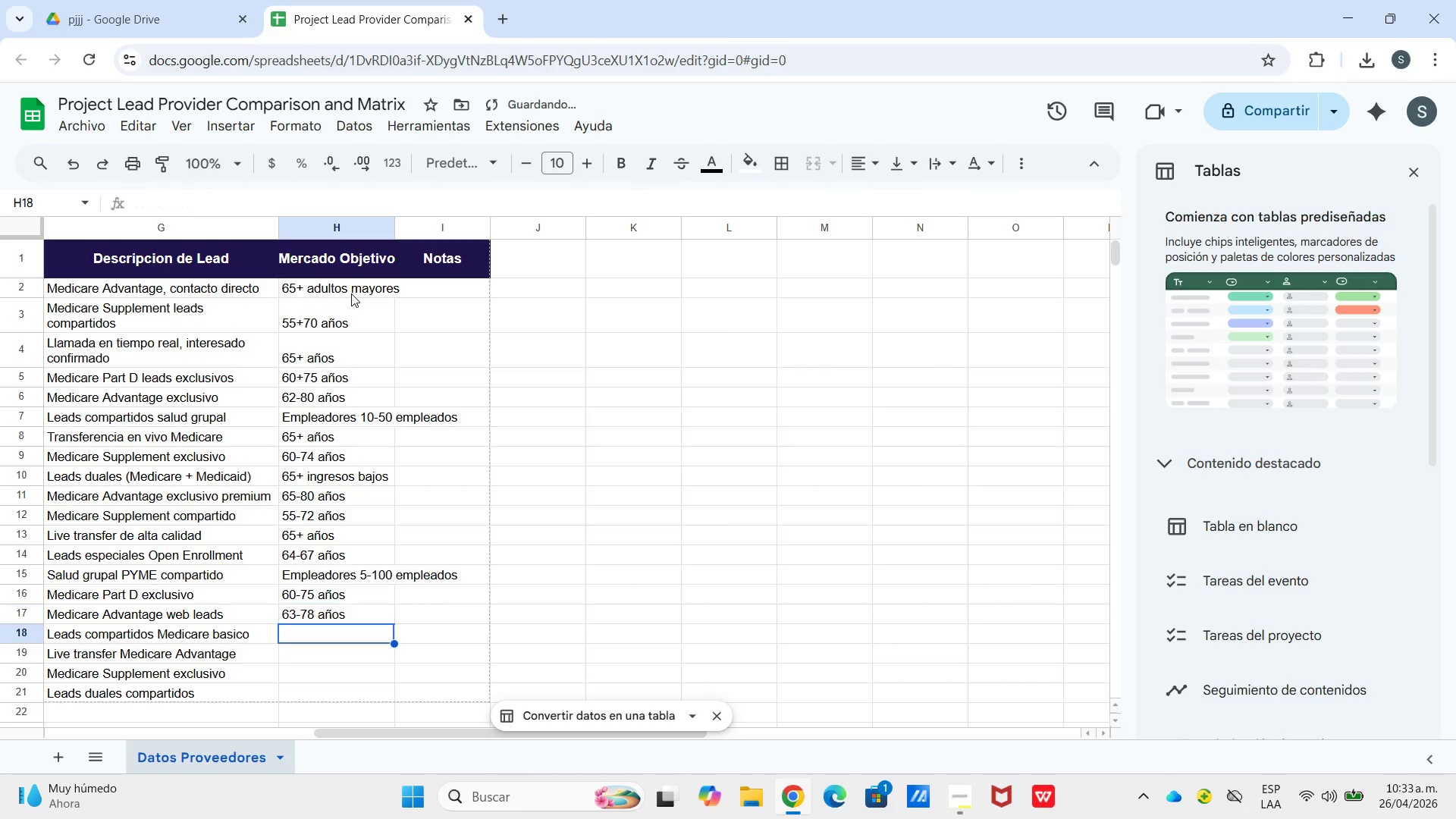 
key(Enter)
 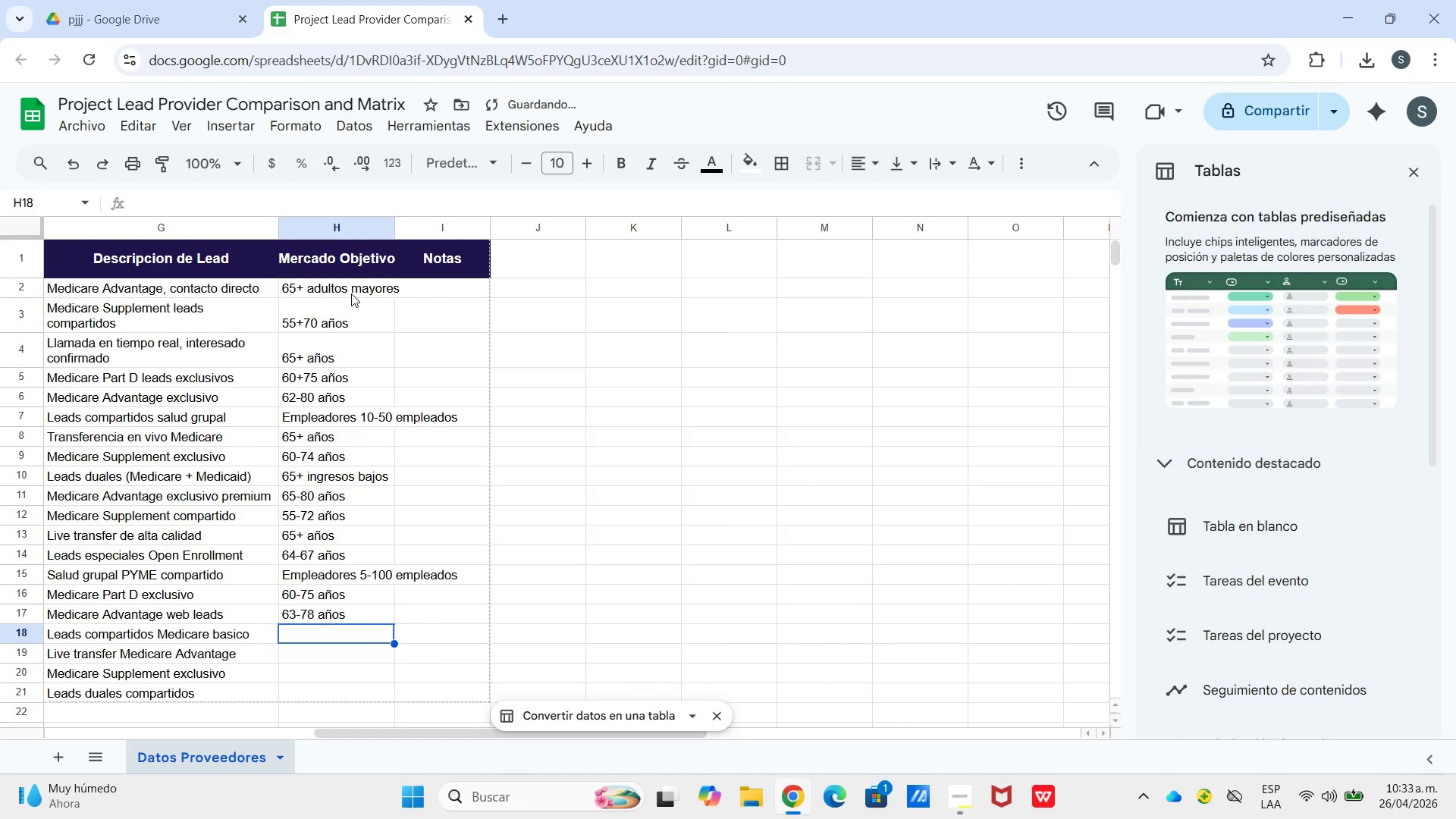 
type(60+ a`os)
 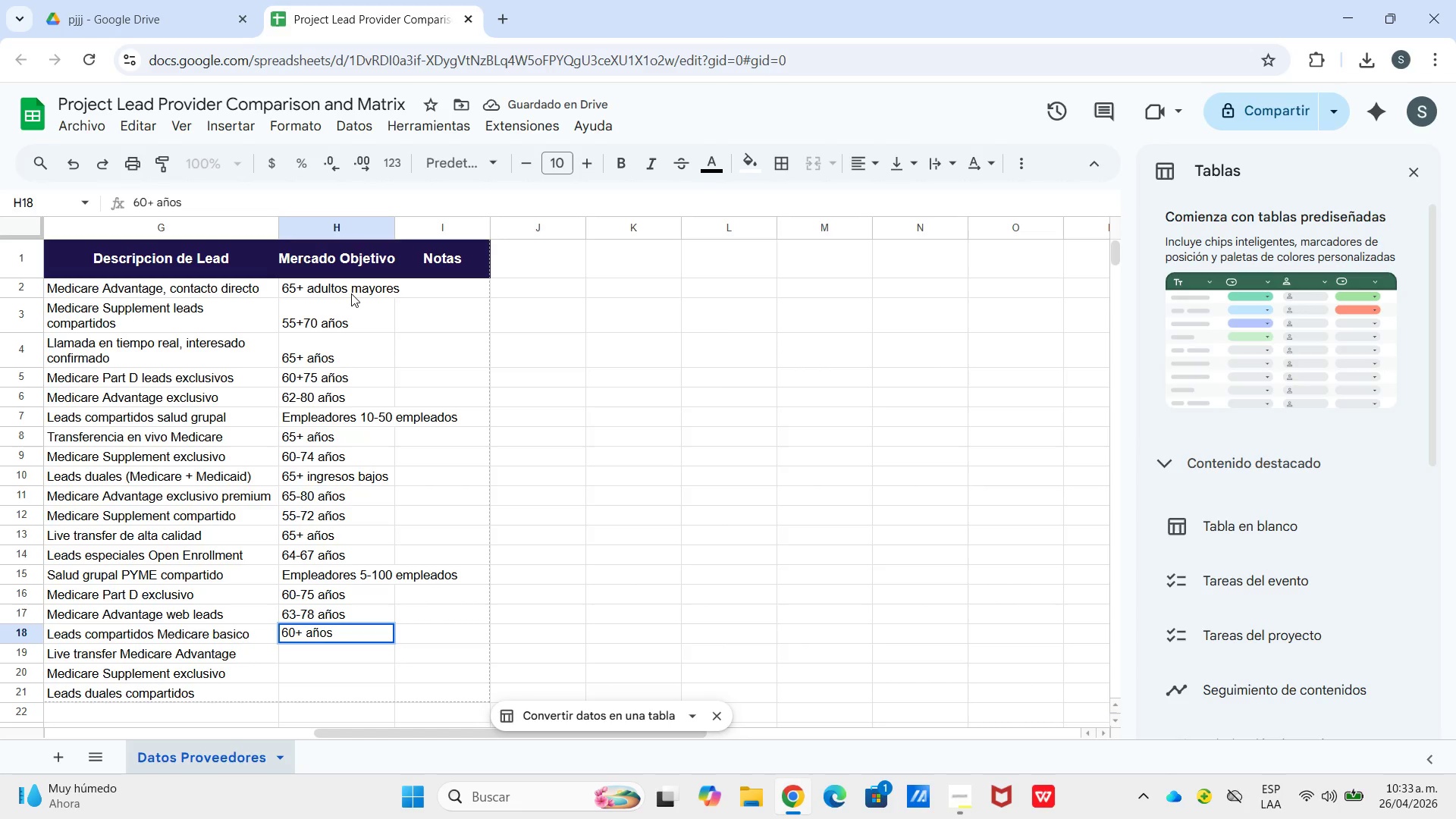 
key(Enter)
 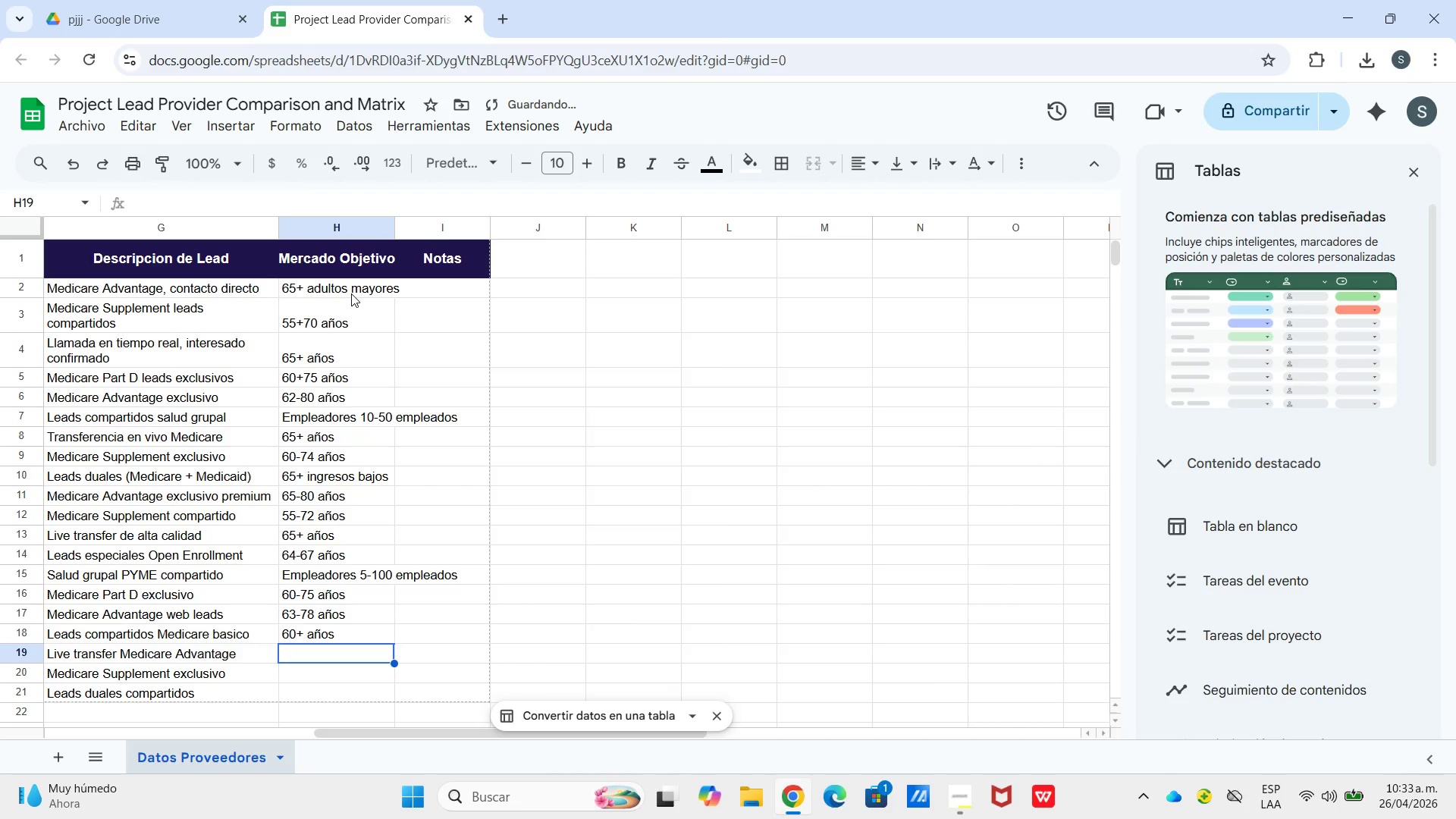 
type(65+ a`os)
 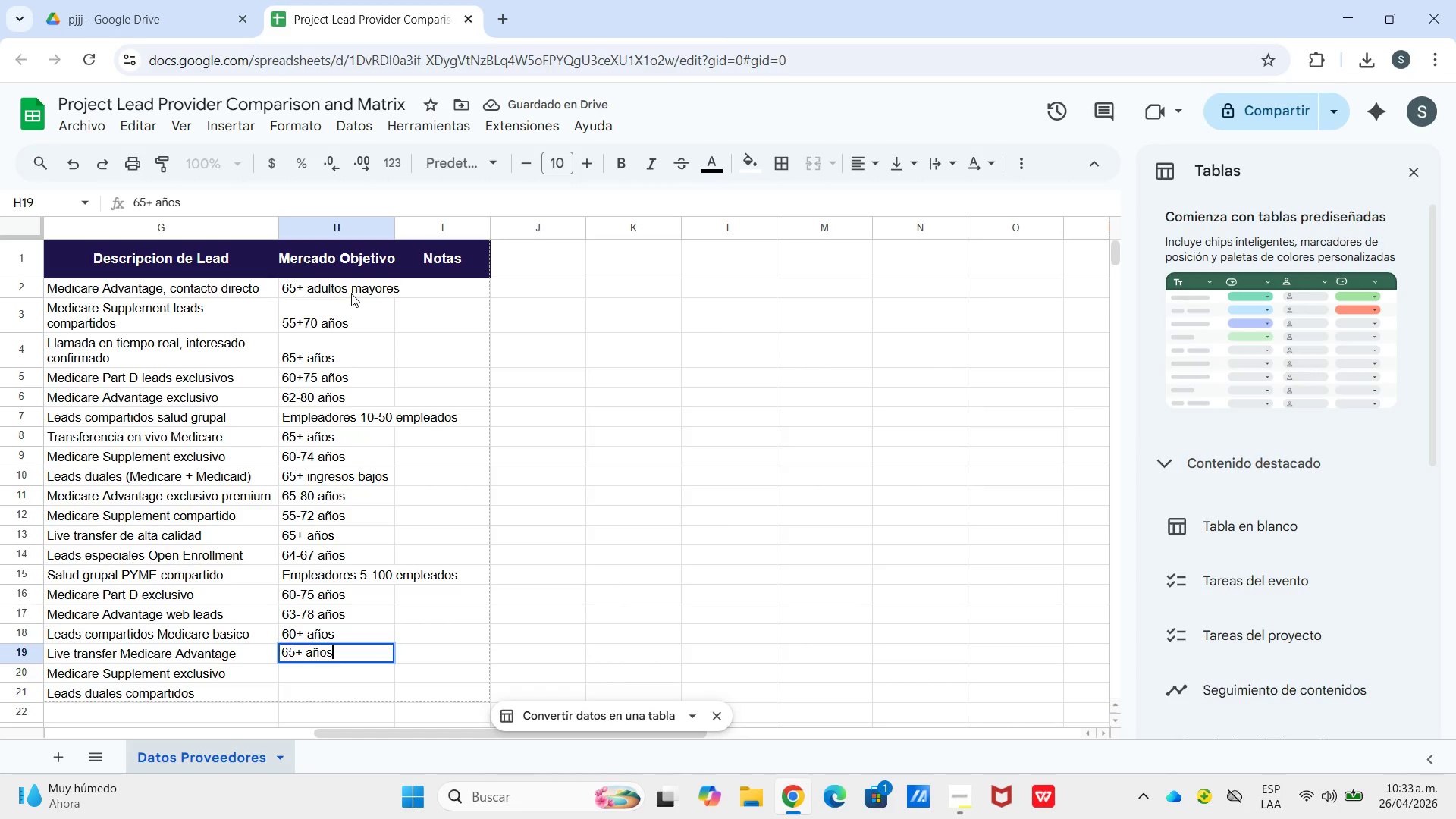 
key(Enter)
 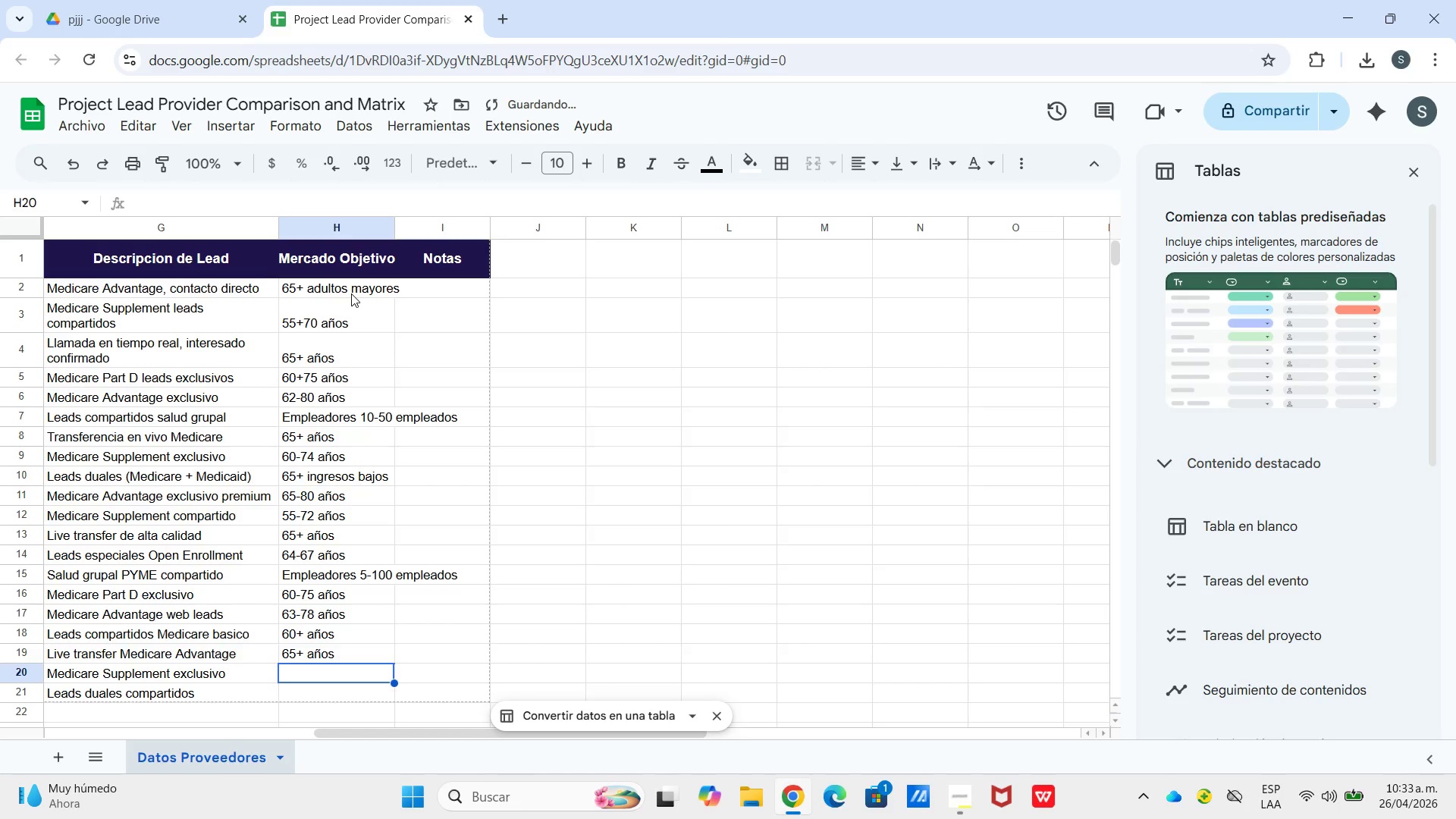 
type(58-72 a`os)
 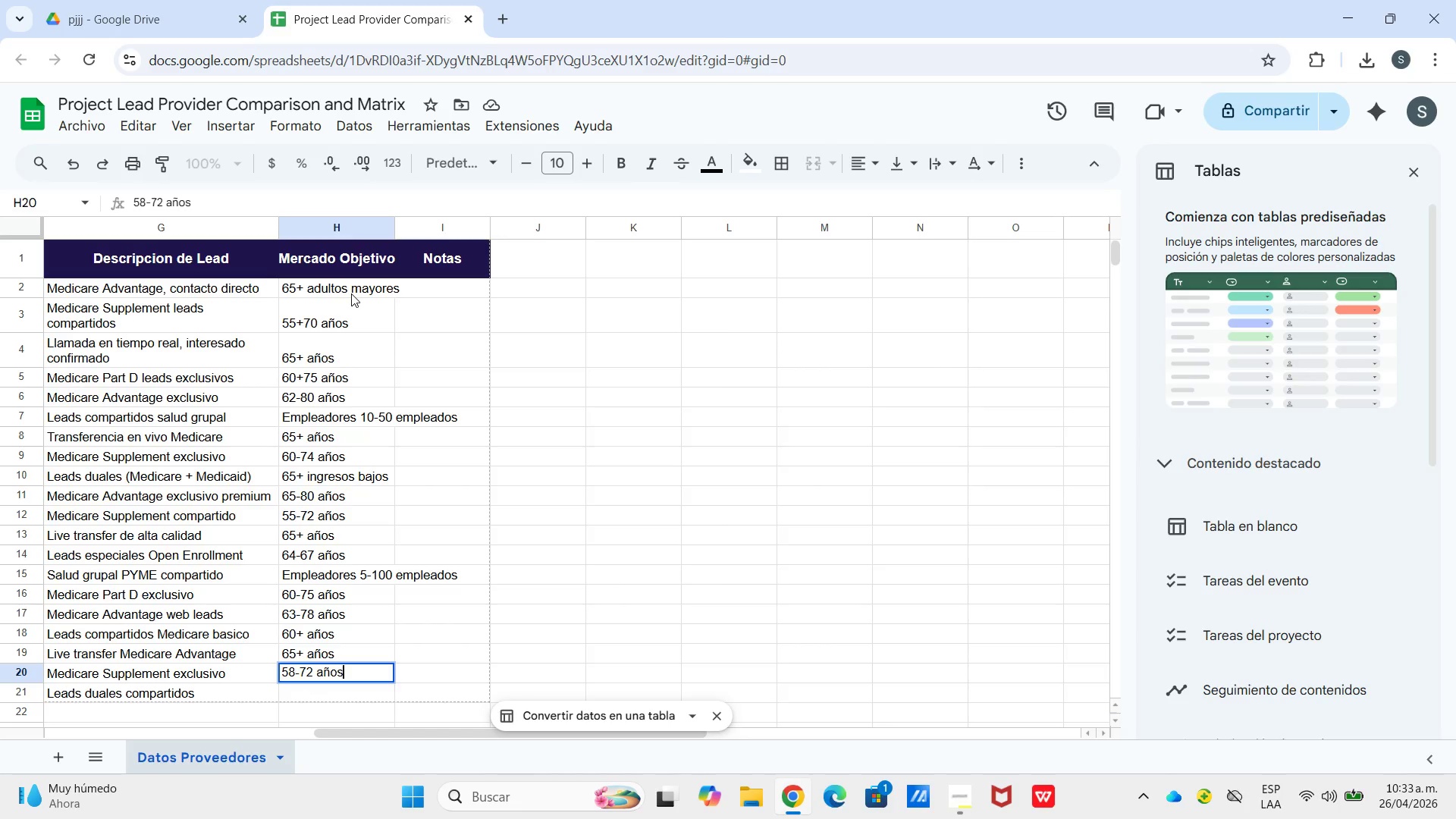 
key(Enter)
 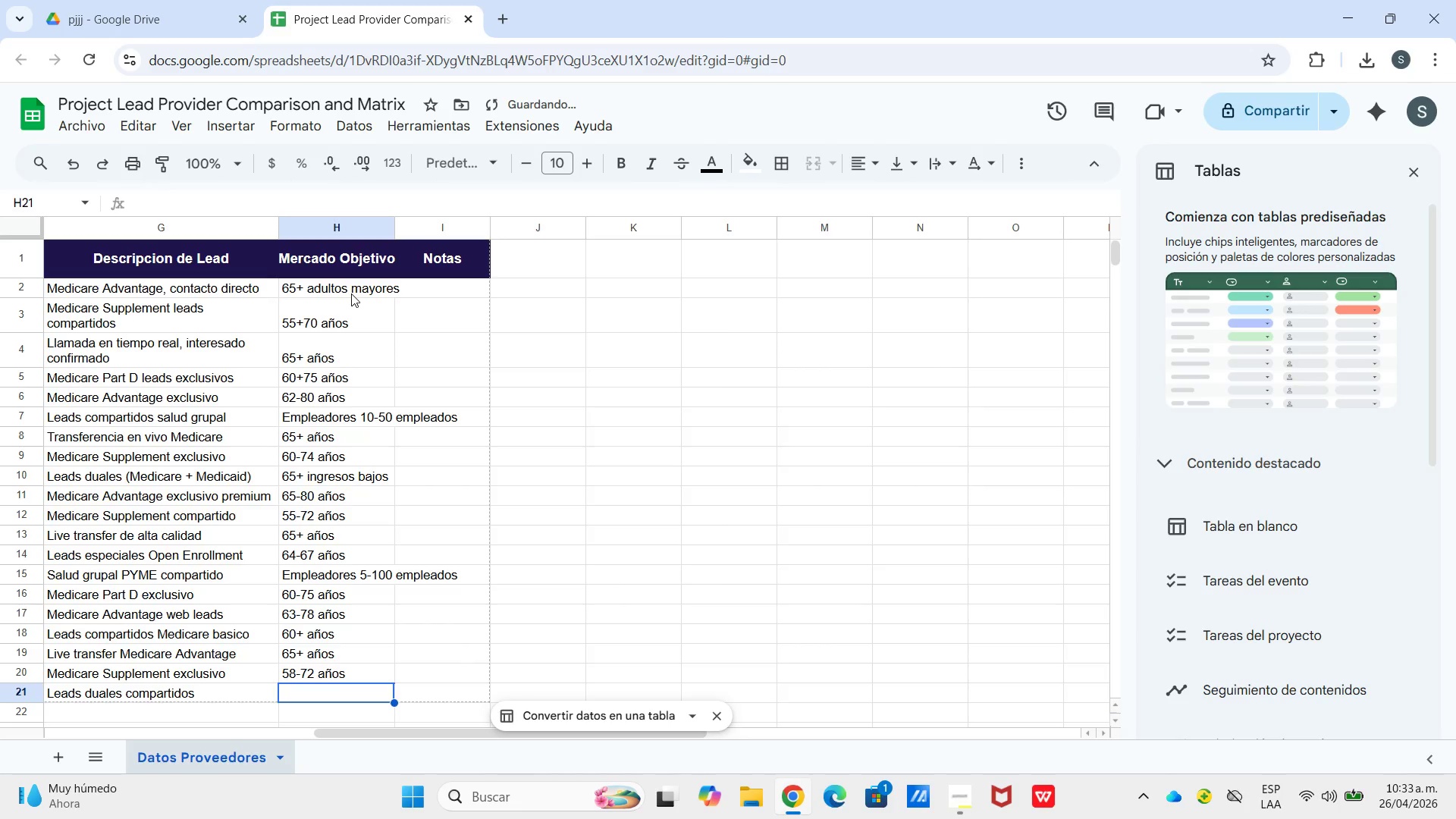 
type(65 )
key(Backspace)
type(+ bajo ingresos)
 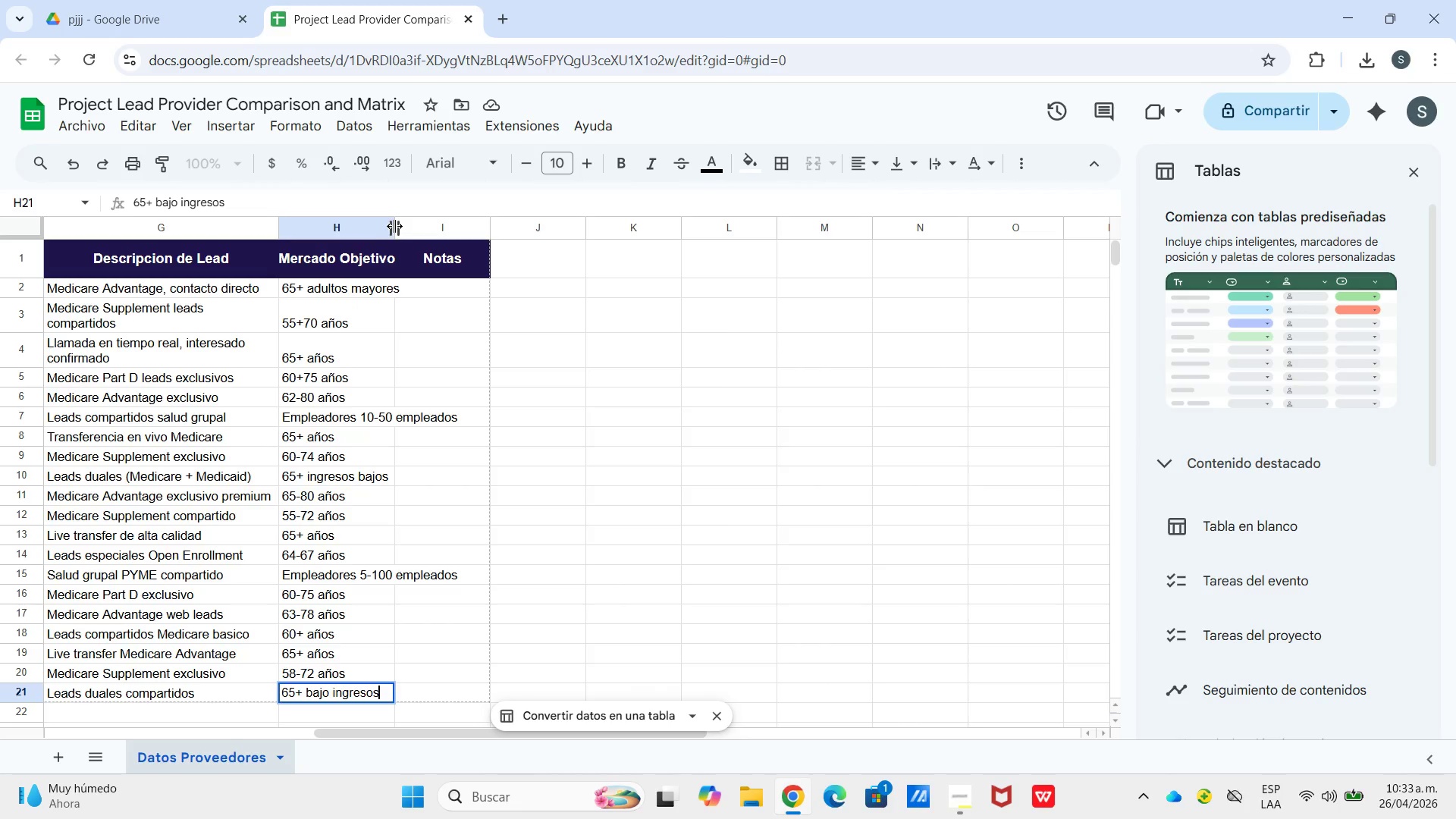 
left_click_drag(start_coordinate=[395, 224], to_coordinate=[464, 243])
 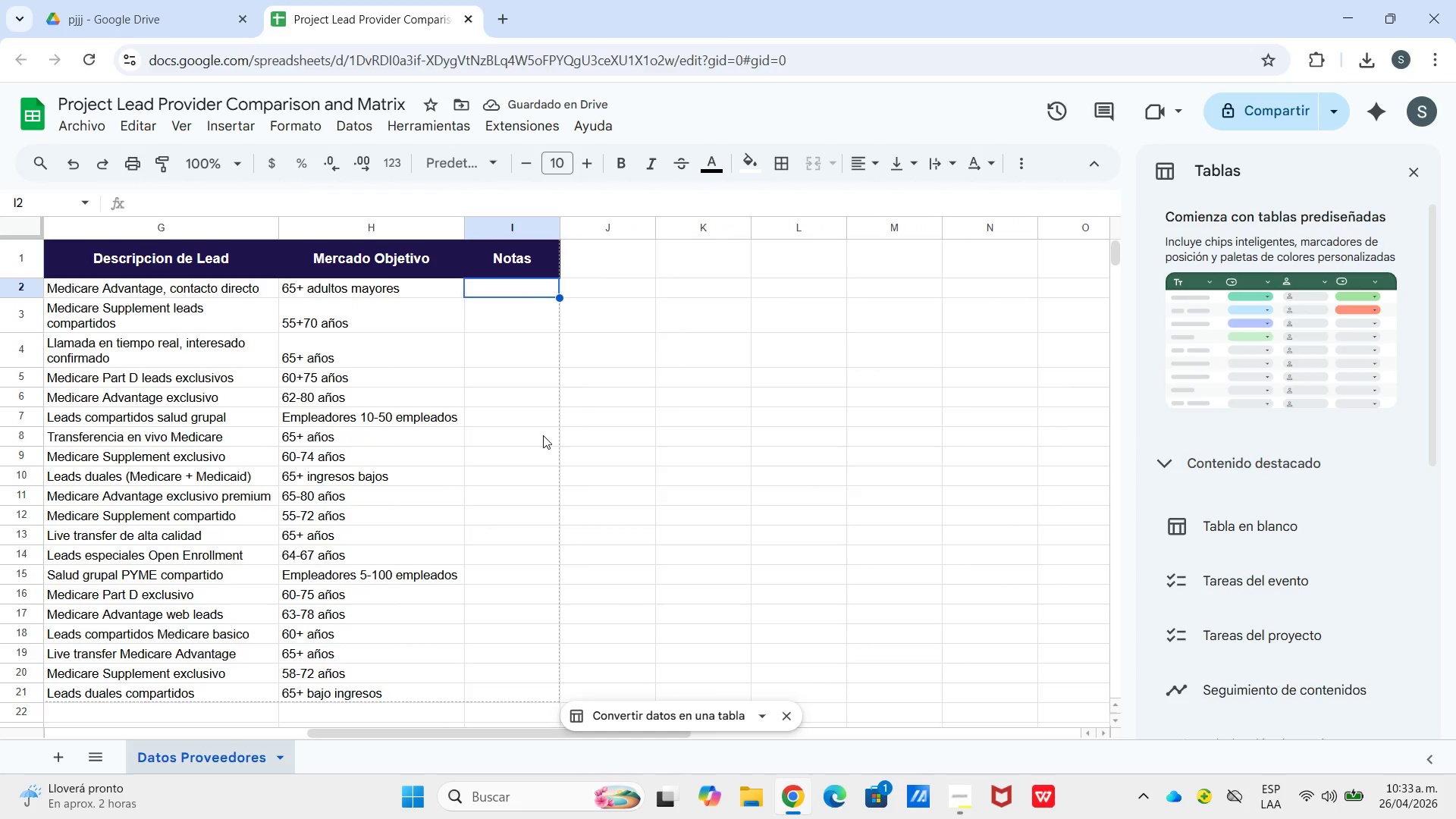 
wait(5.16)
 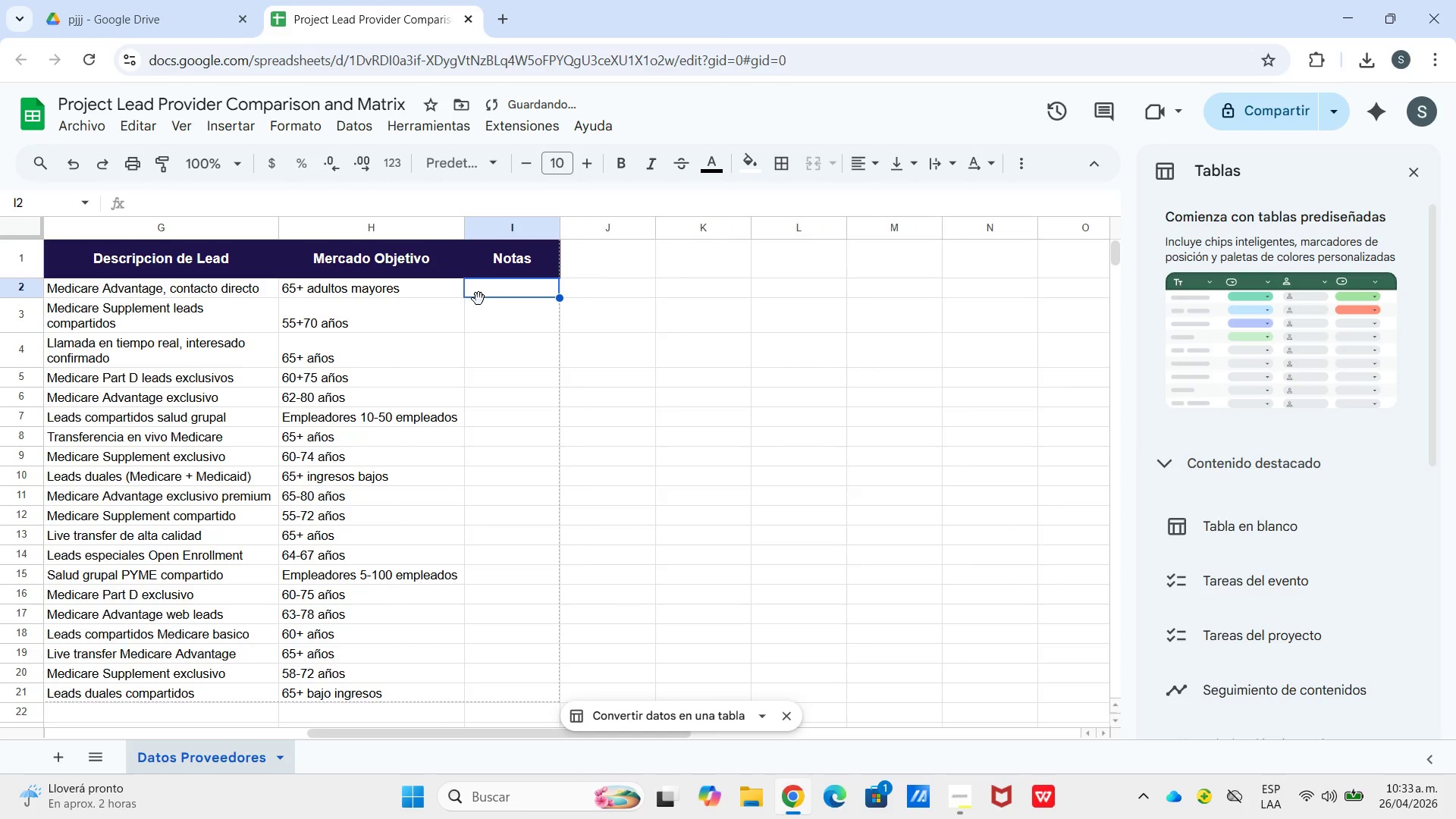 
type(Solo)
 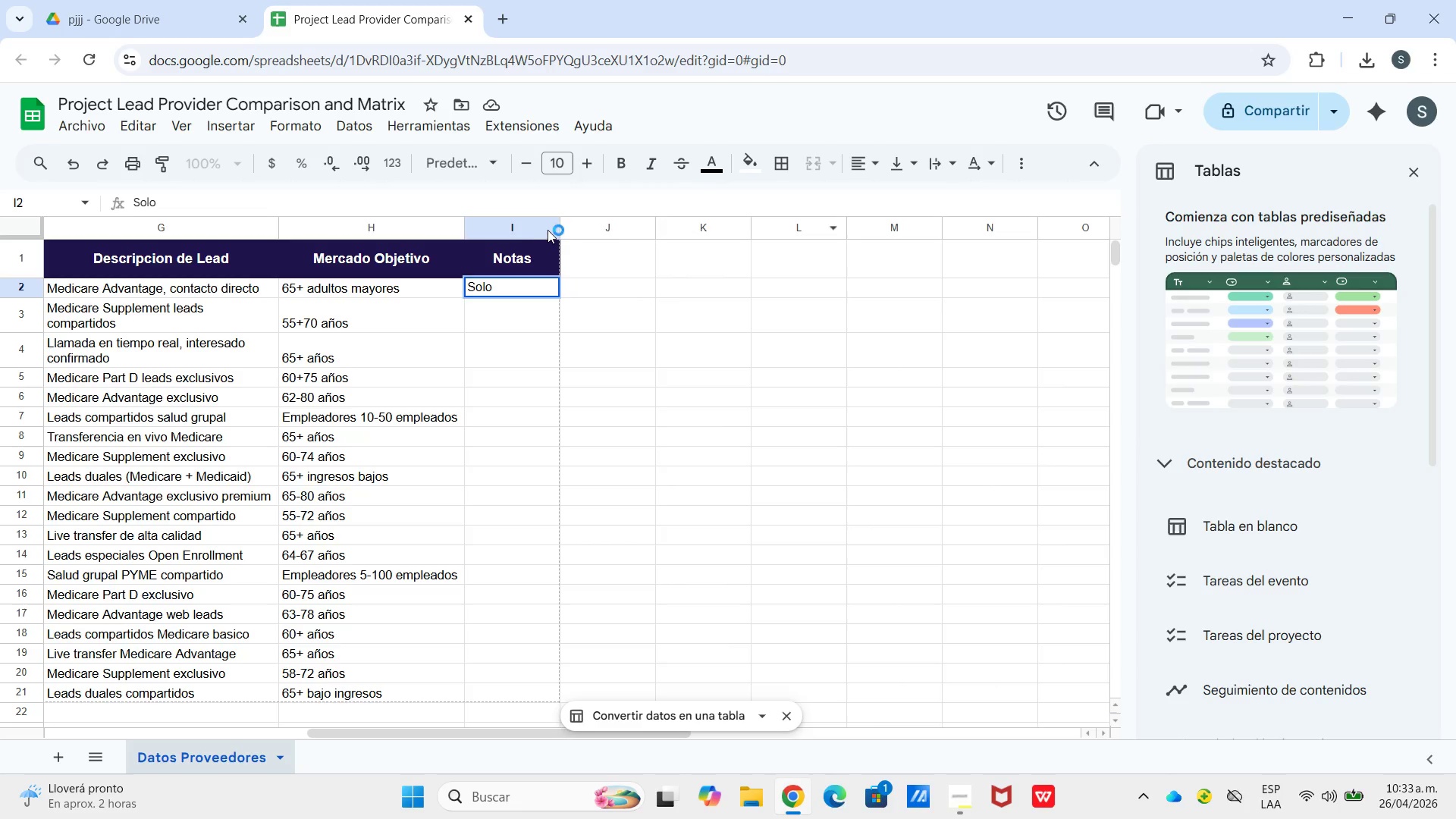 
left_click_drag(start_coordinate=[563, 228], to_coordinate=[701, 228])
 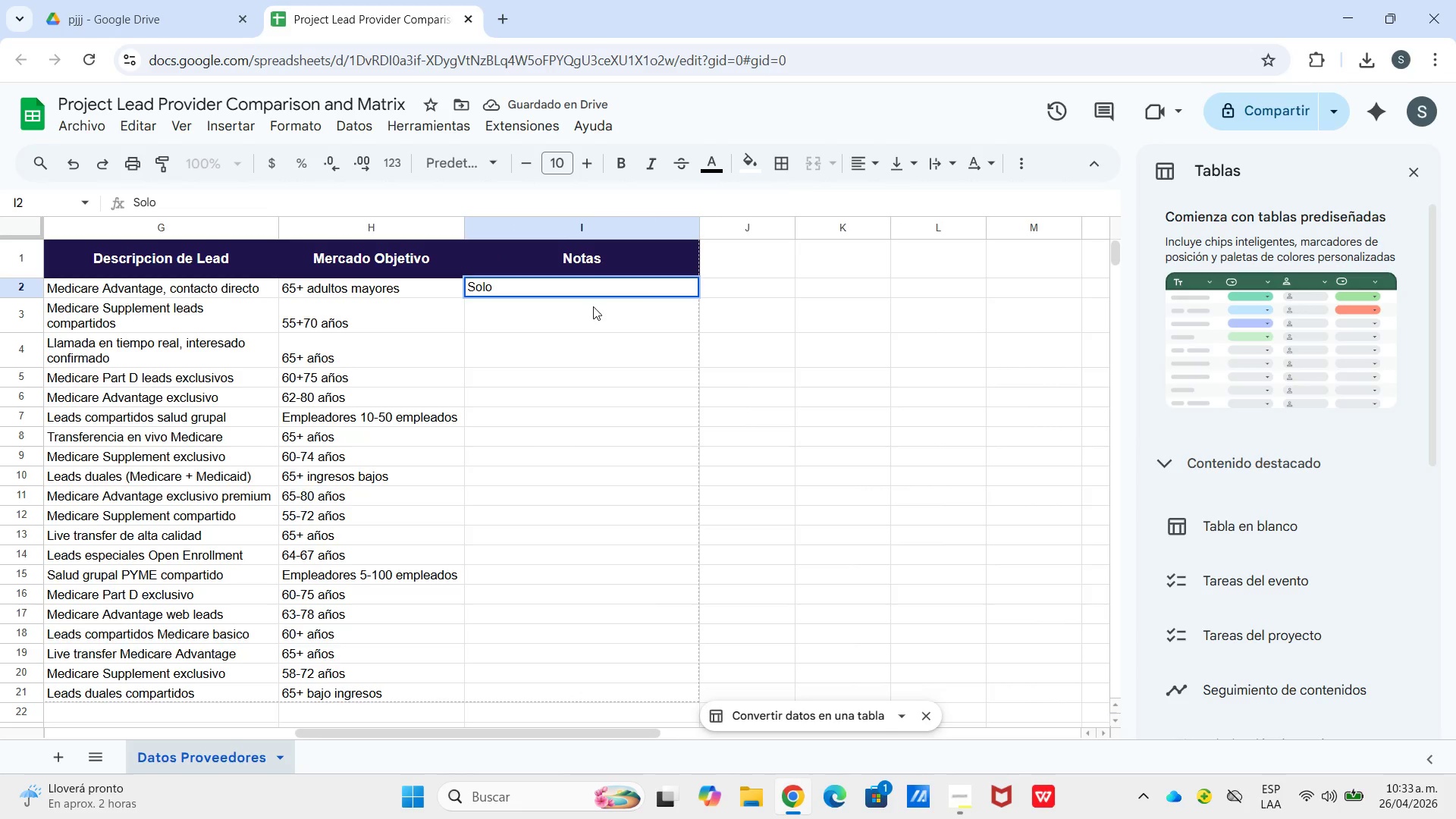 
type( disponible en estados)
 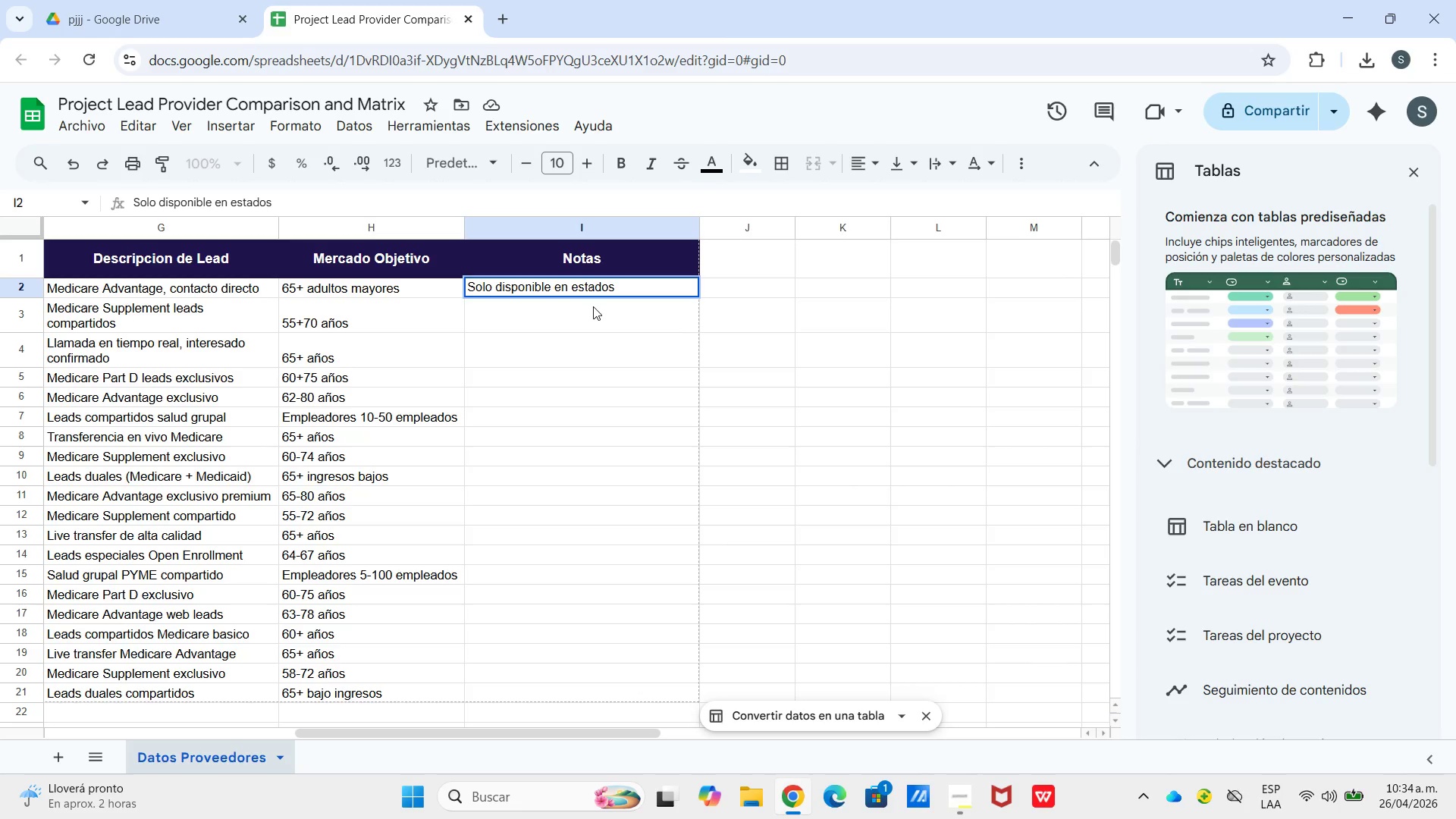 
key(Control+Enter)
 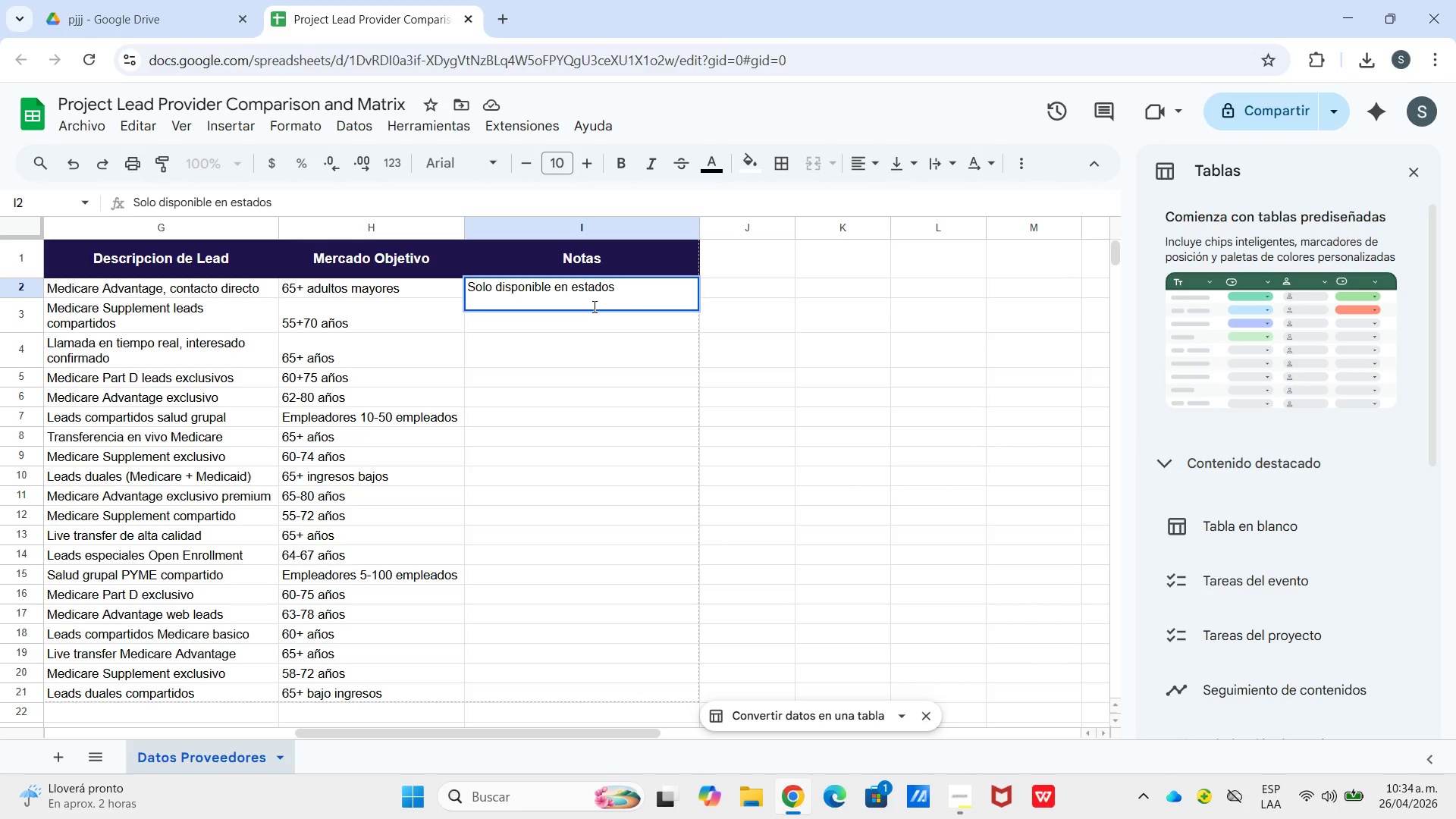 
type(seleccionados)
 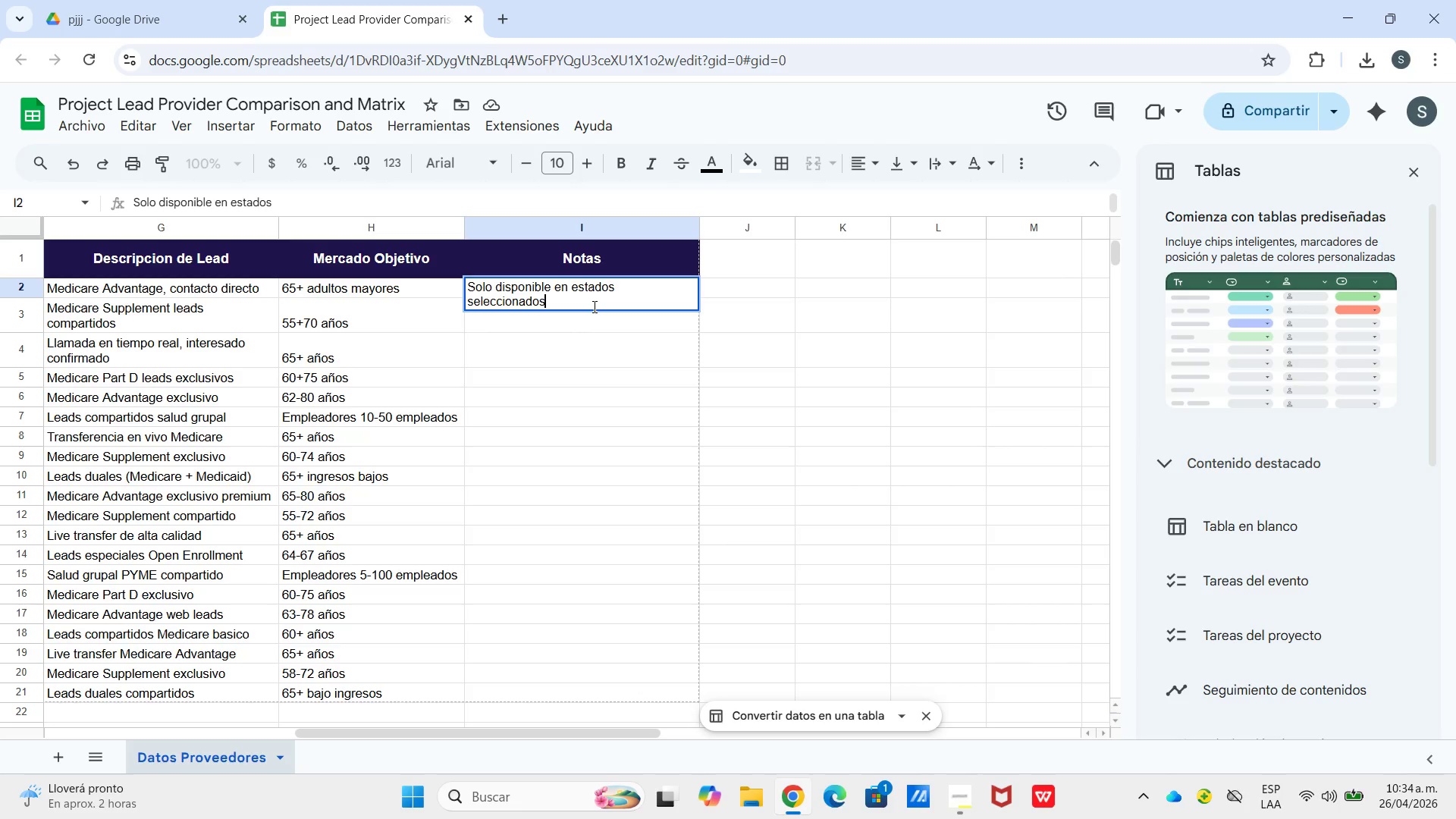 
key(Control+ControlLeft)
 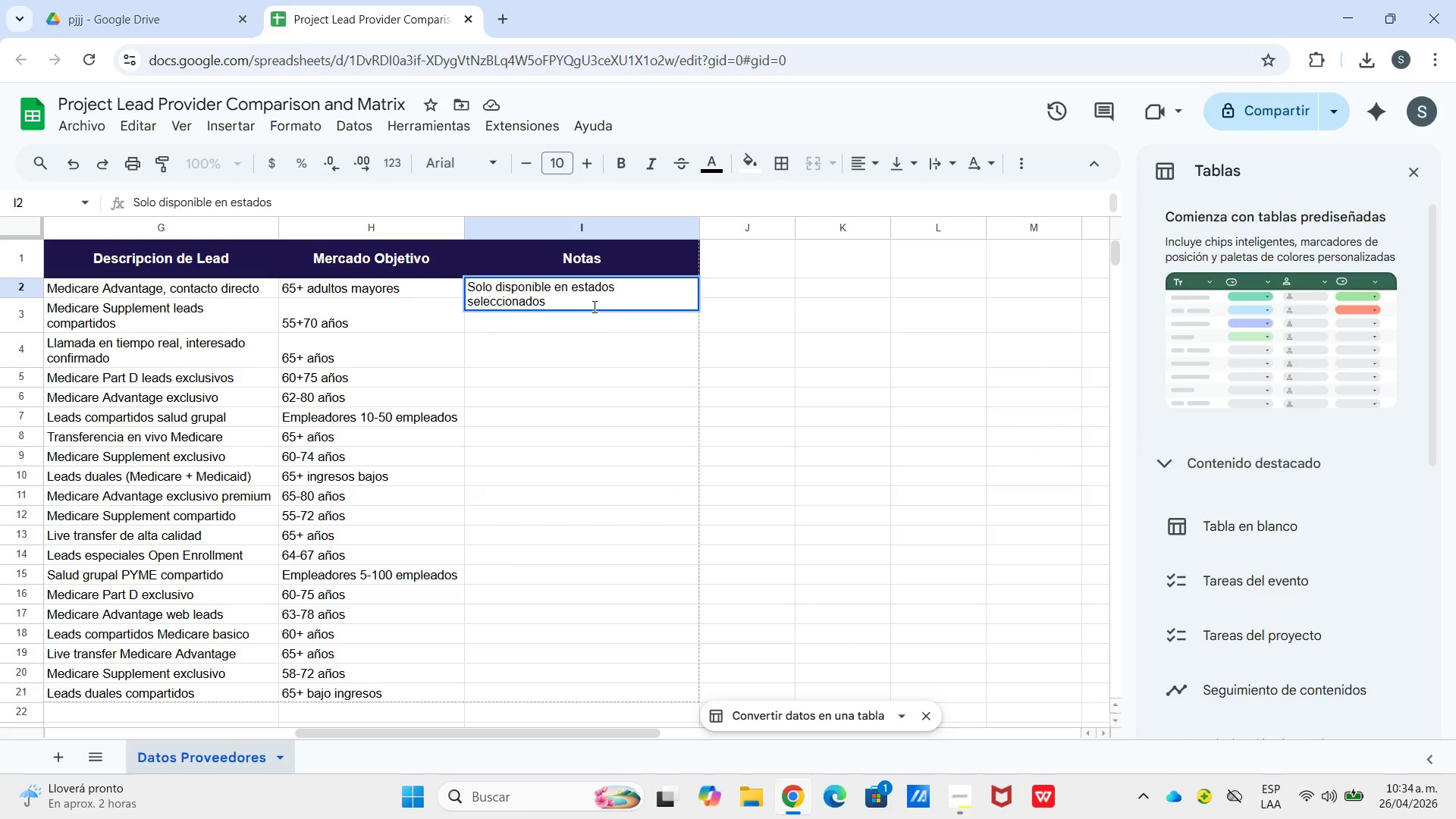 
key(Enter)
 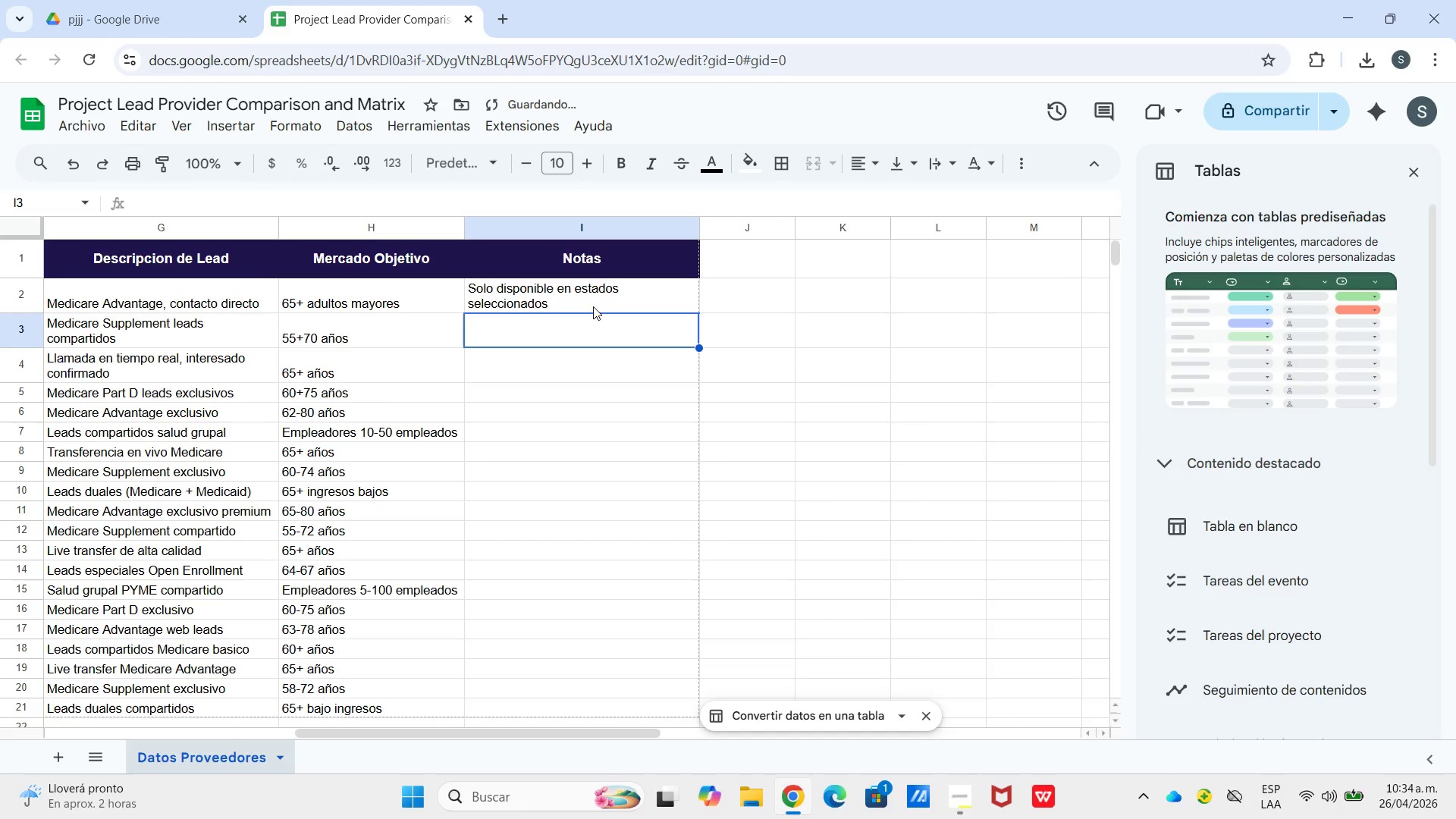 
type(Max 3 agented )
key(Backspace)
key(Backspace)
type(s por lead)
 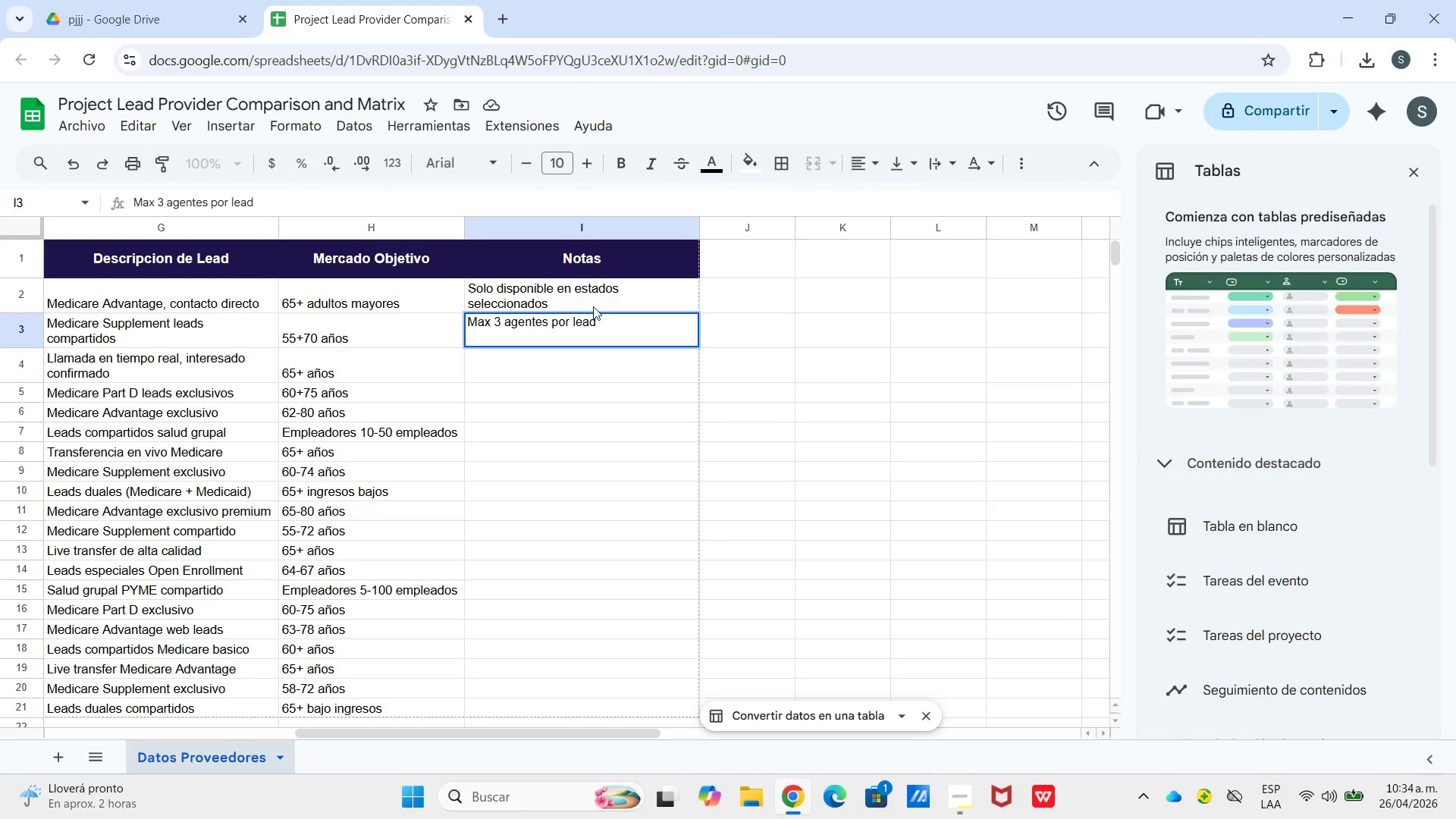 
key(Enter)
 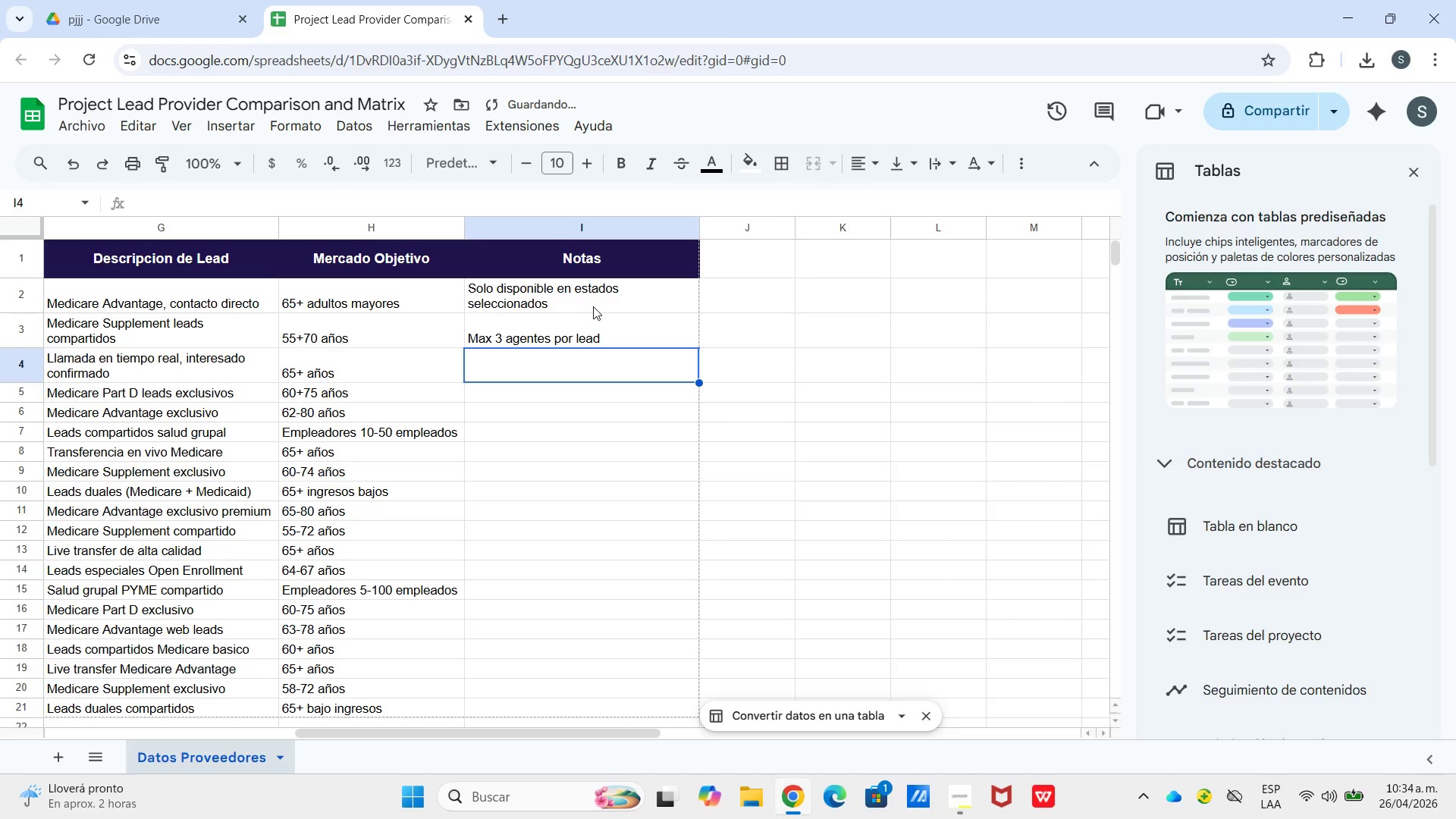 
type(Alta intencion de compr)
 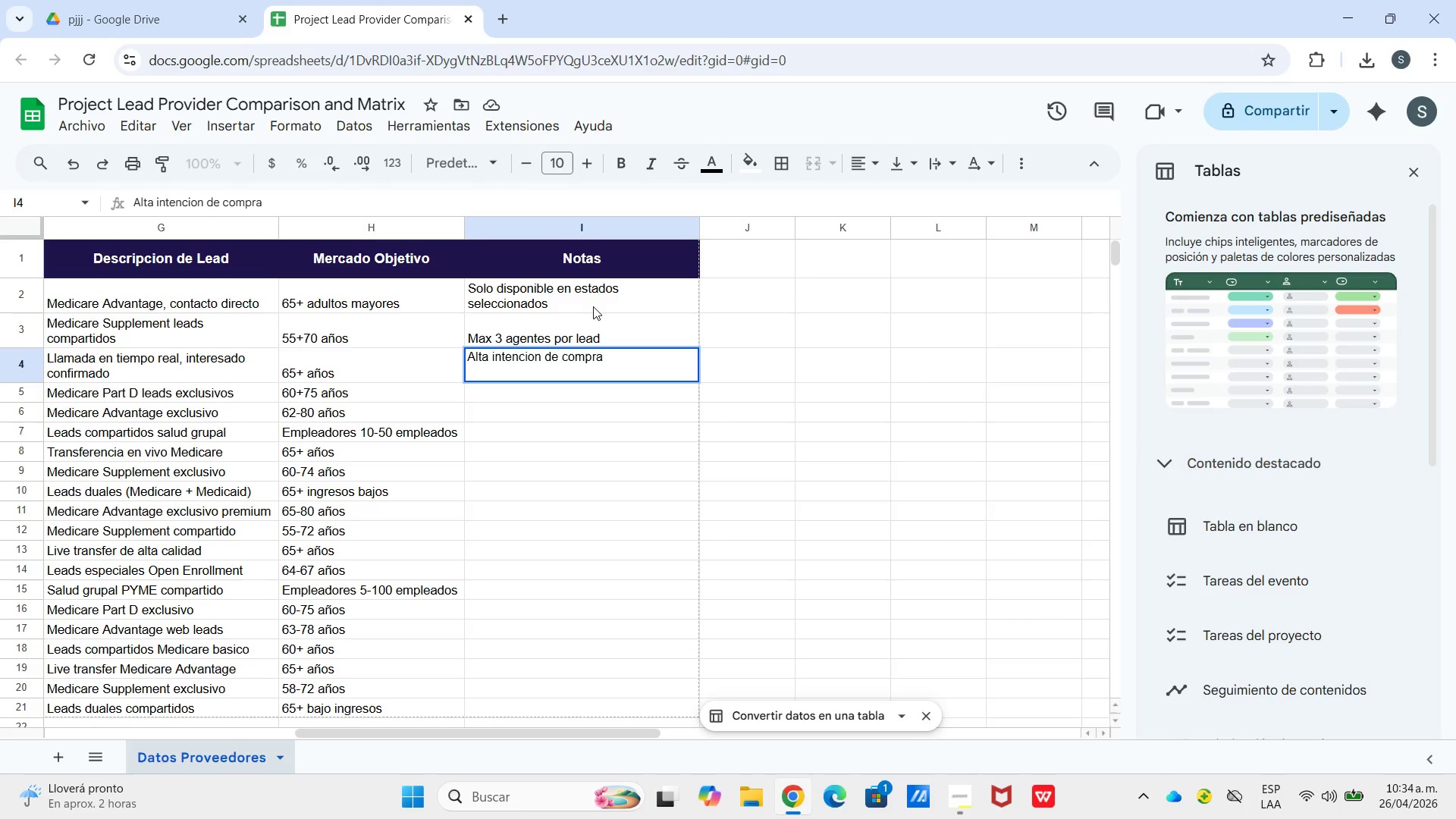 
hold_key(key=A, duration=0.31)
 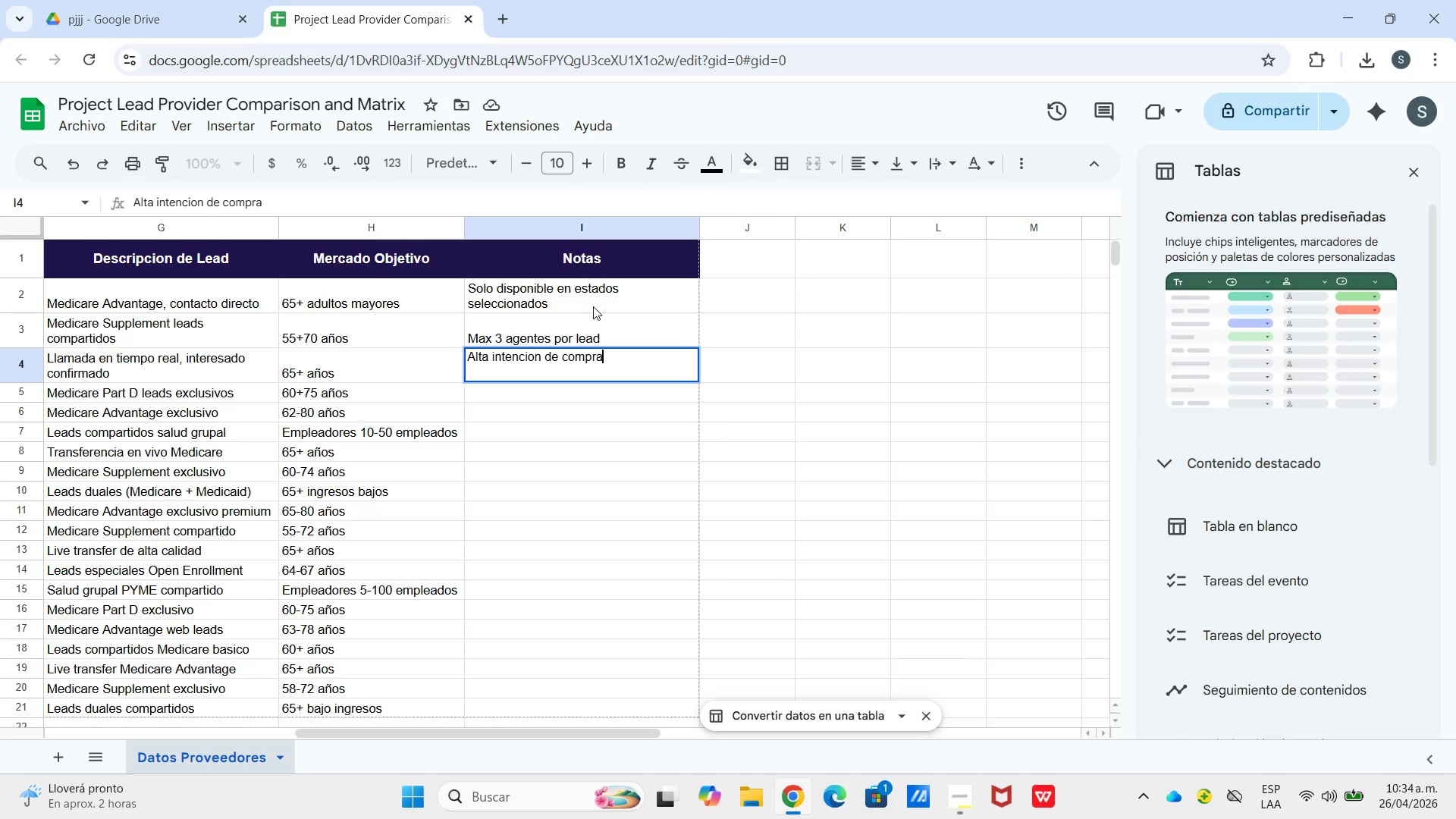 
key(Enter)
 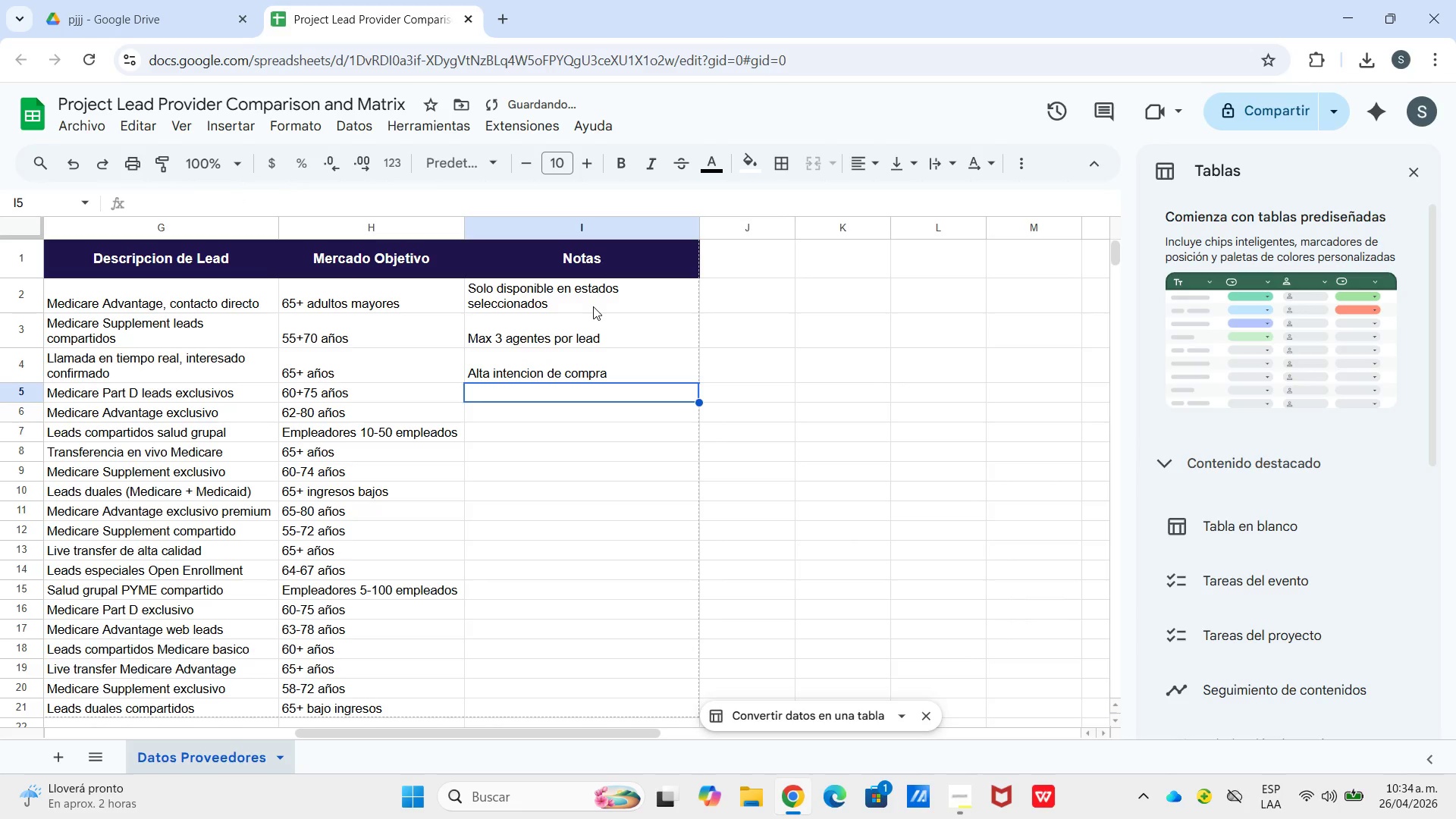 
type(Filtradso)
key(Backspace)
key(Backspace)
type(os por ingresosLeasd)
key(Backspace)
key(Backspace)
type(ds de formularios web)
 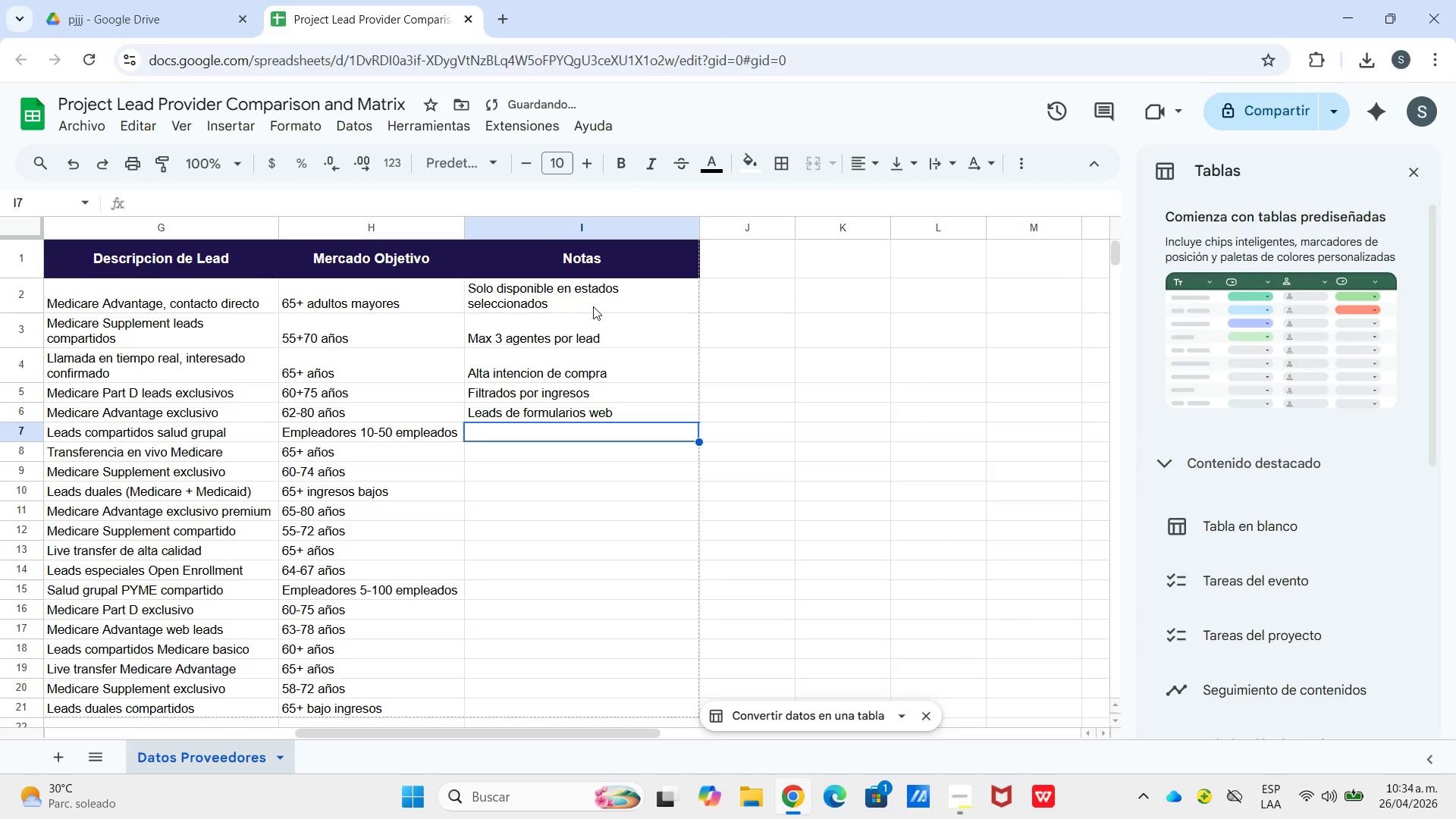 
hold_key(key=Enter, duration=0.48)
 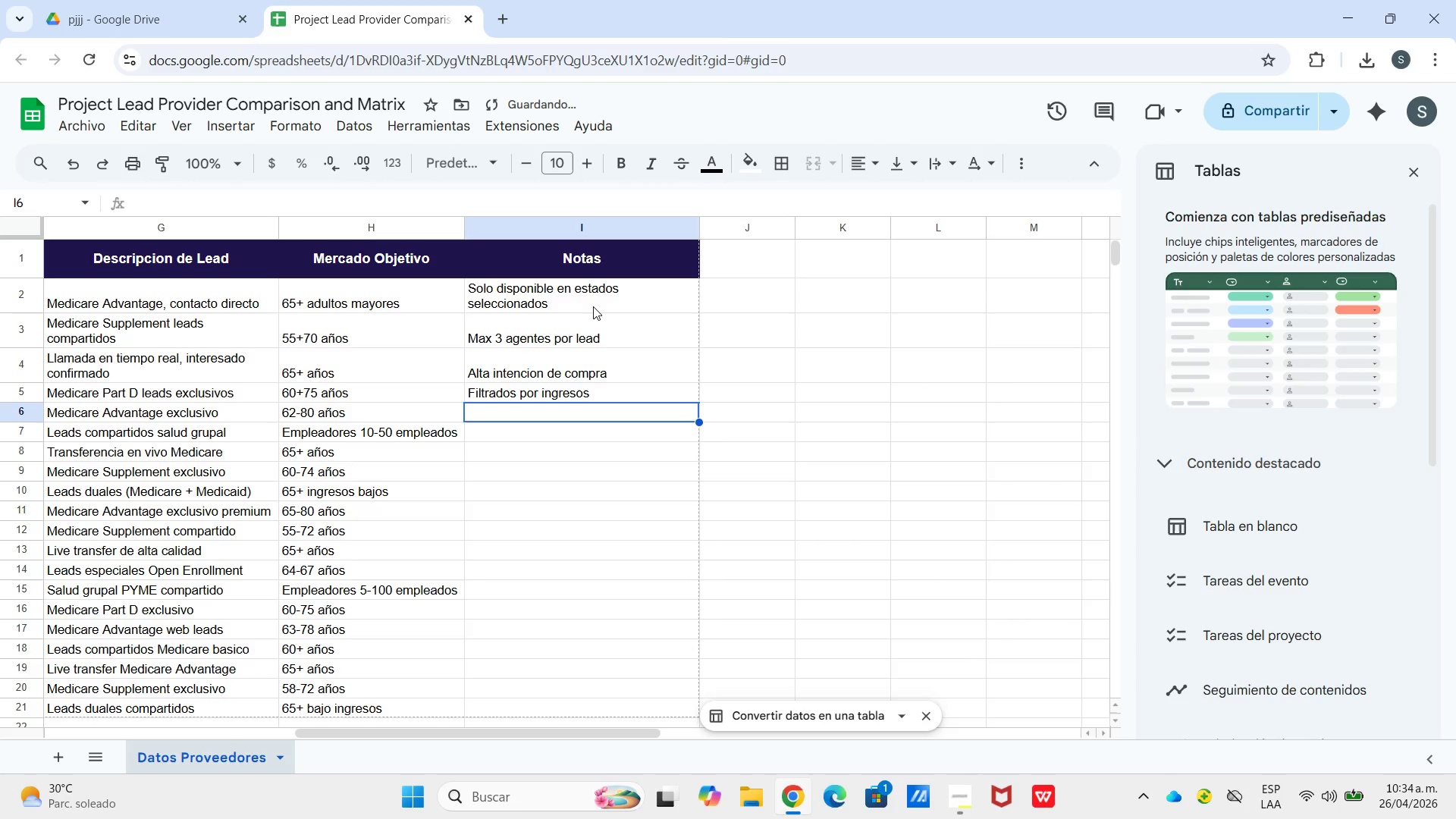 
key(Enter)
 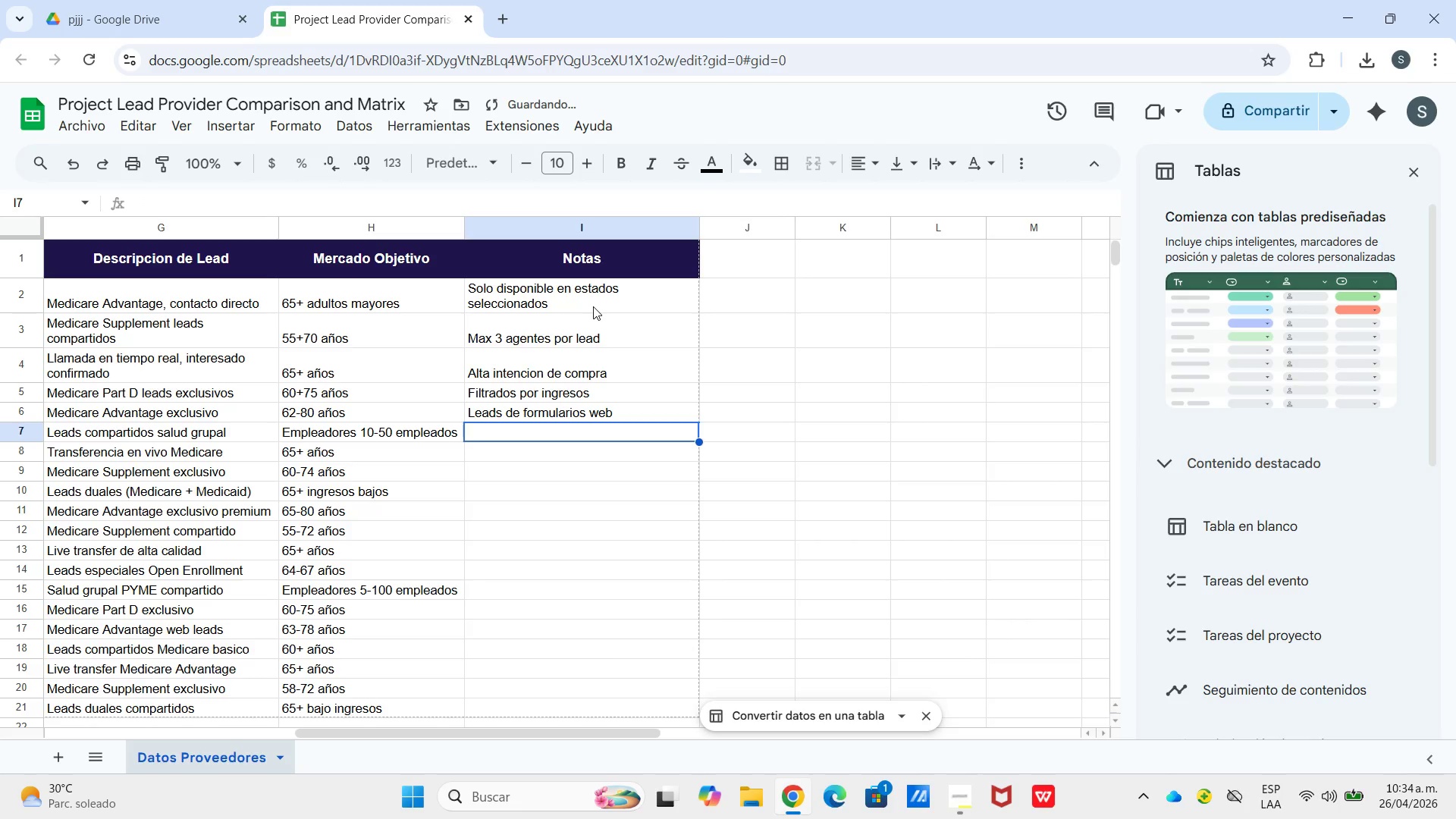 
type(Segmento PYME)
 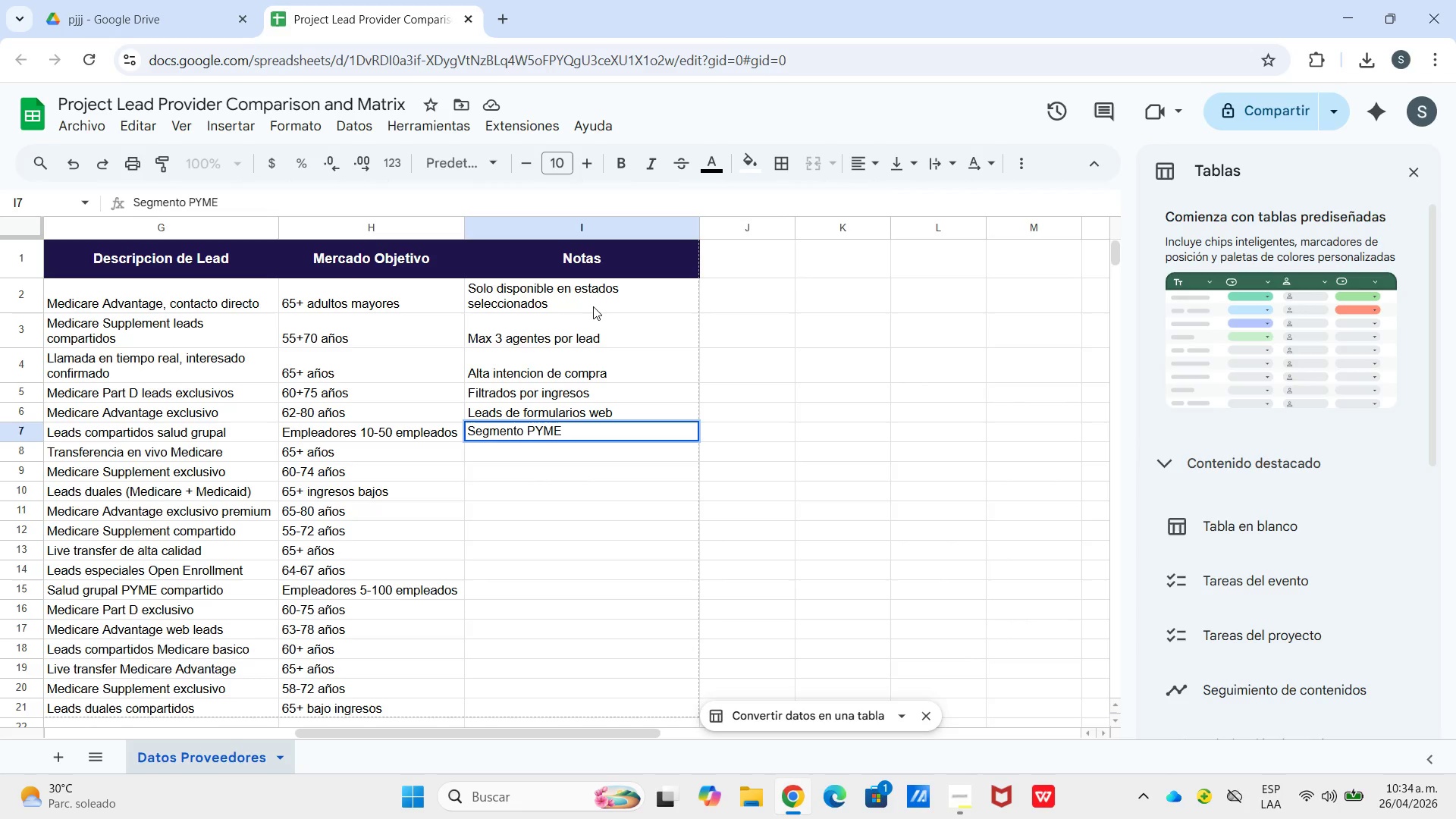 
key(Enter)
 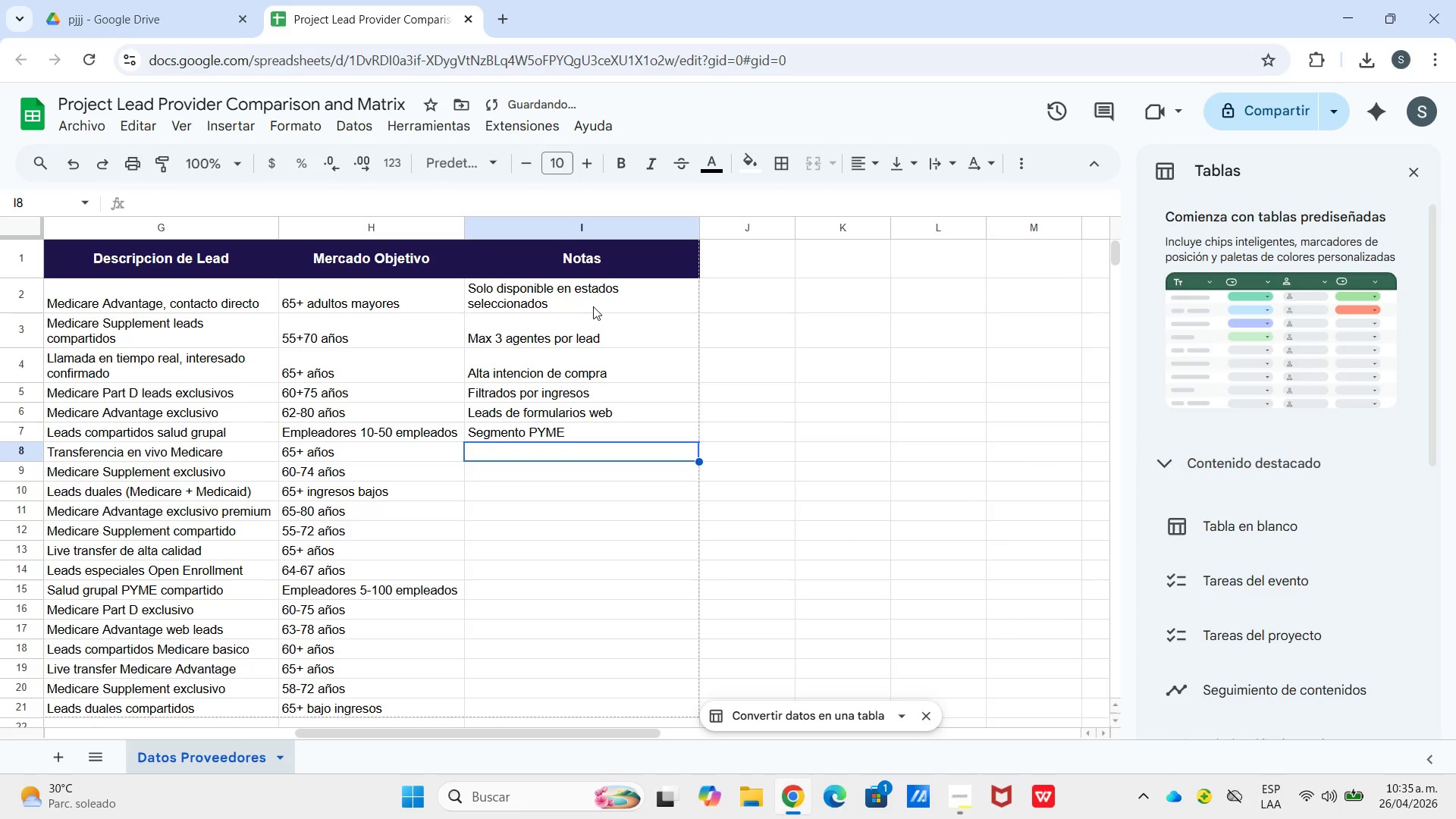 
type(Tiempo de rspuesta [Break])
key(Backspace)
type([Break]30 seg)
 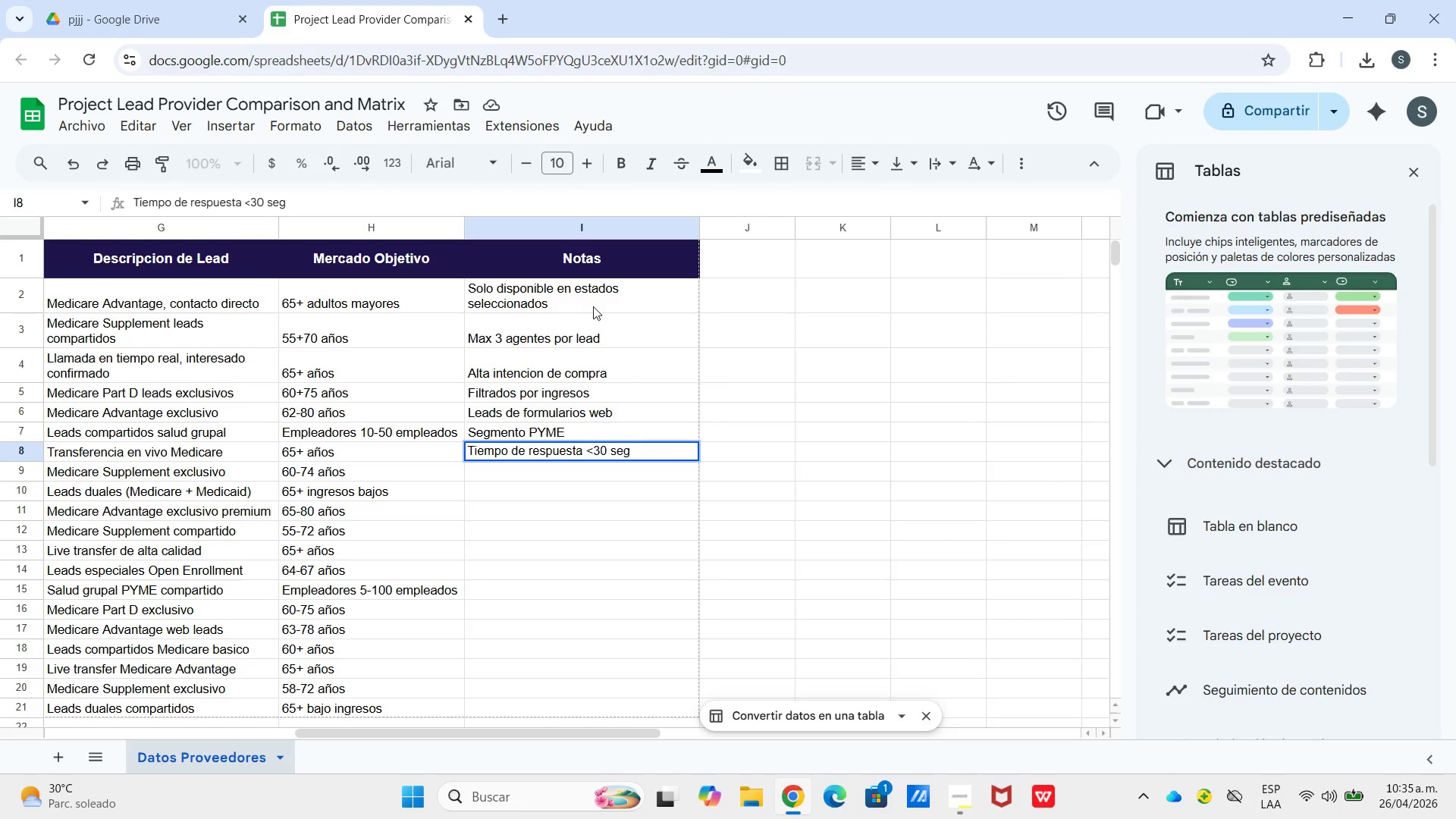 
key(Enter)
 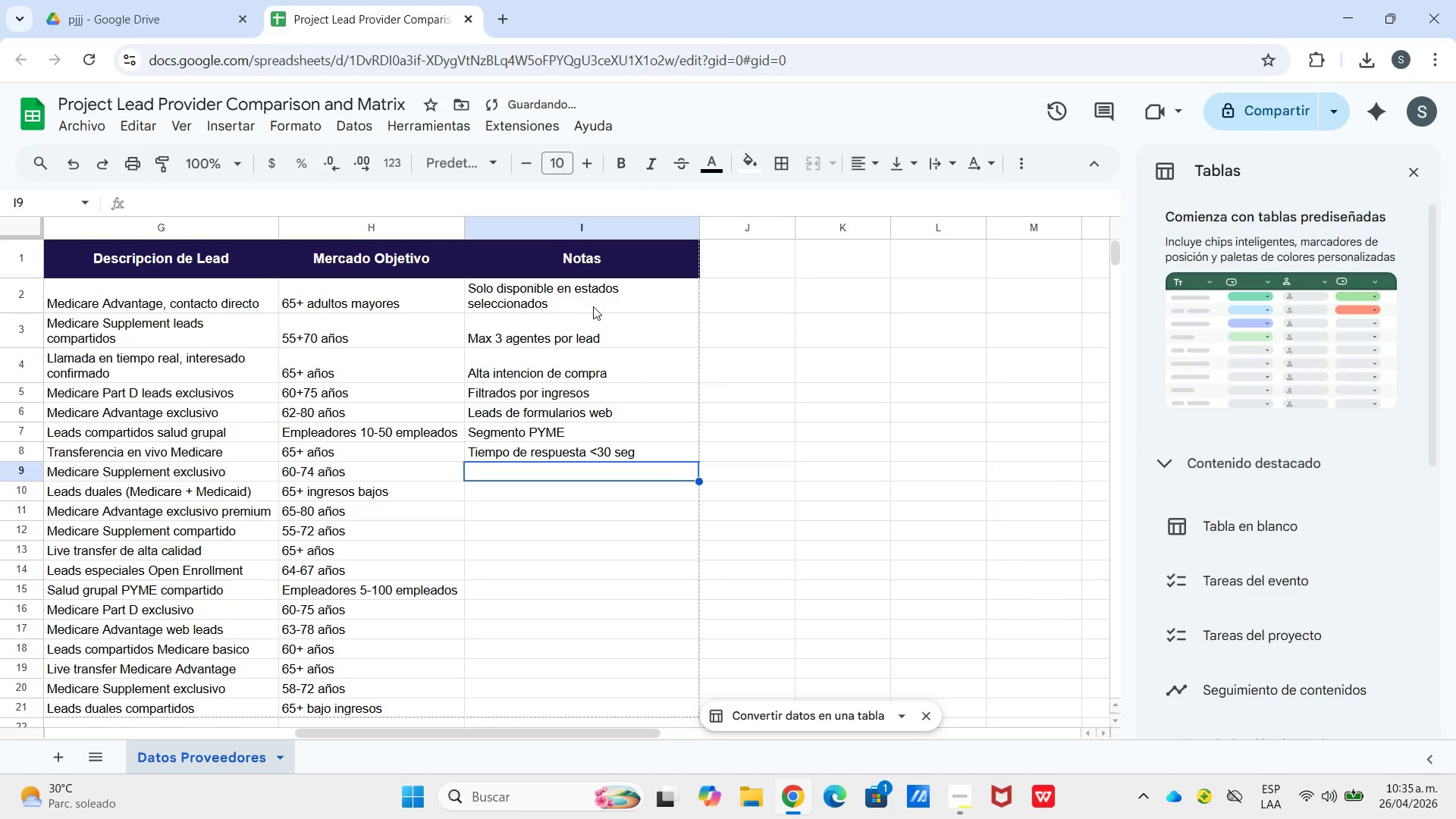 
type(Verificaods)
 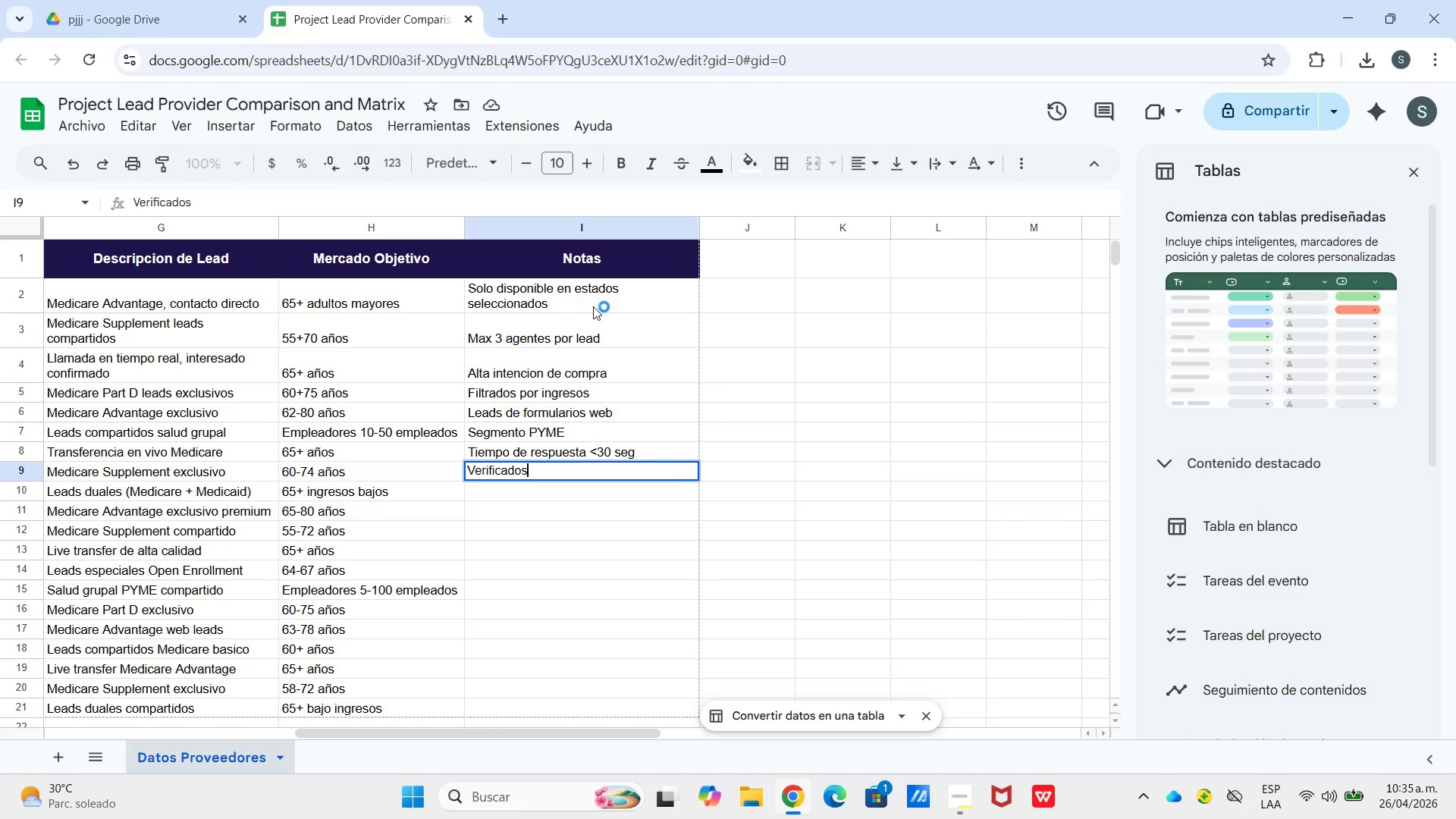 
type( por telefono)
 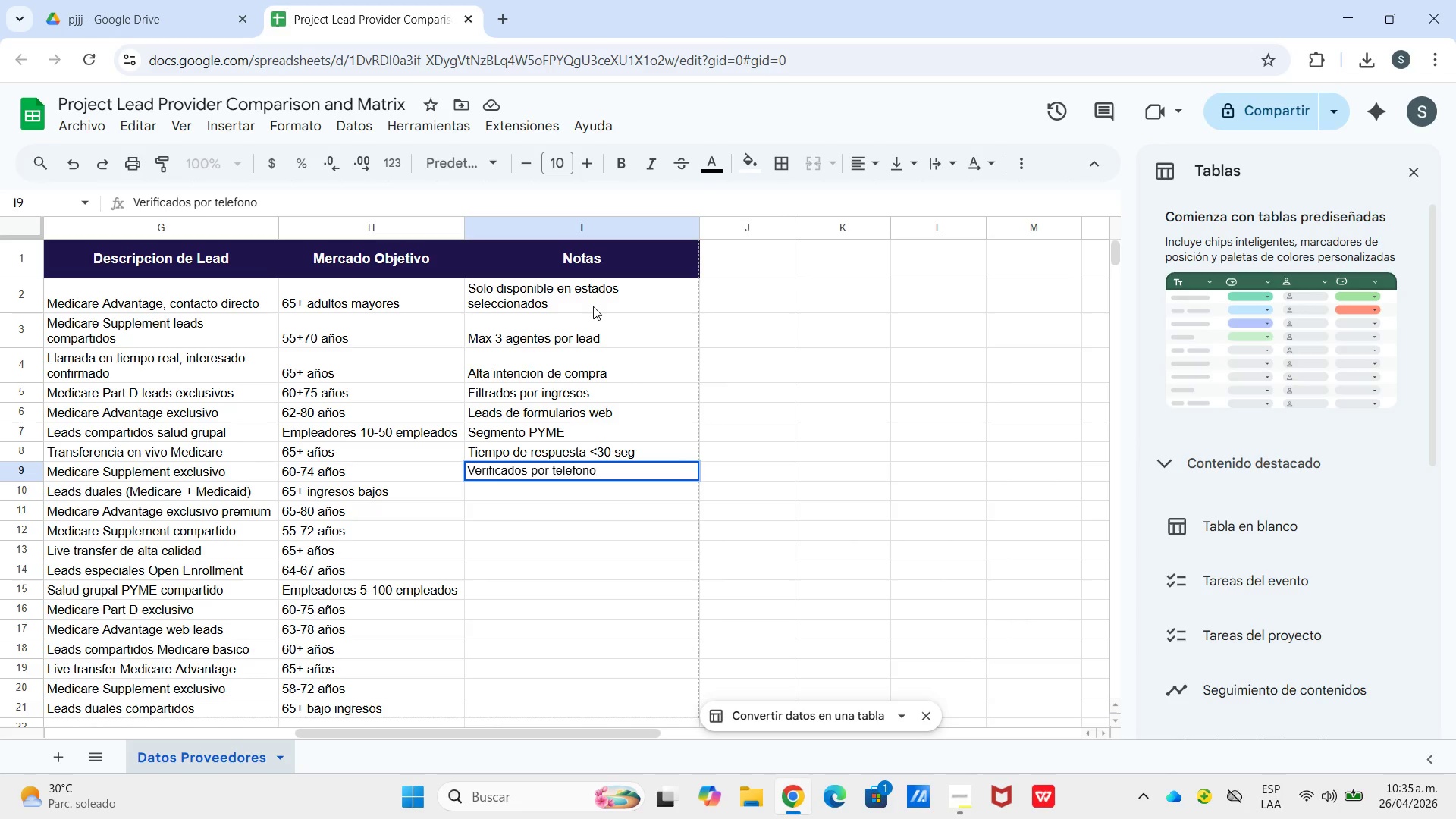 
key(Enter)
 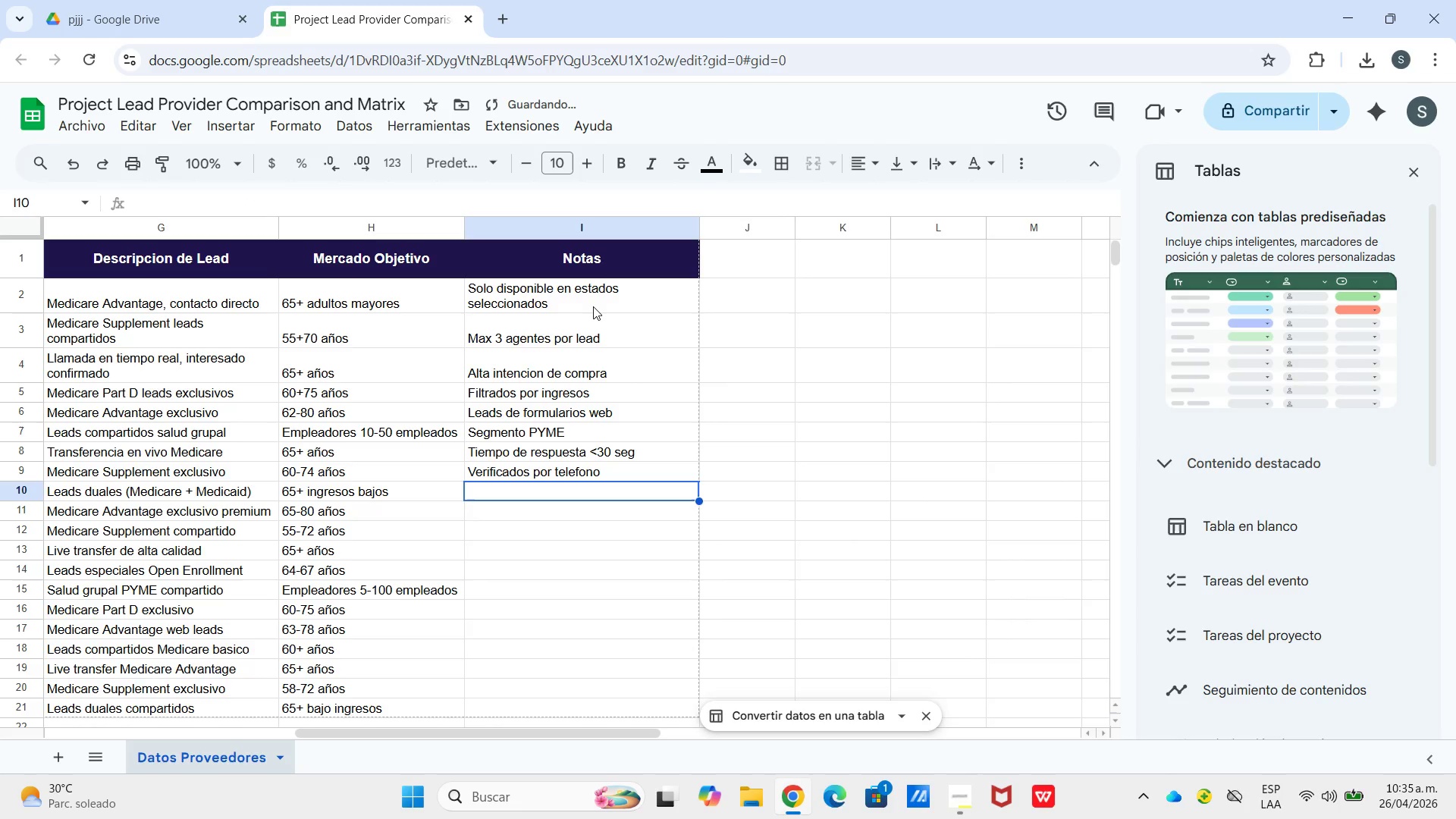 
type(Zonas rurales y urbanas)
 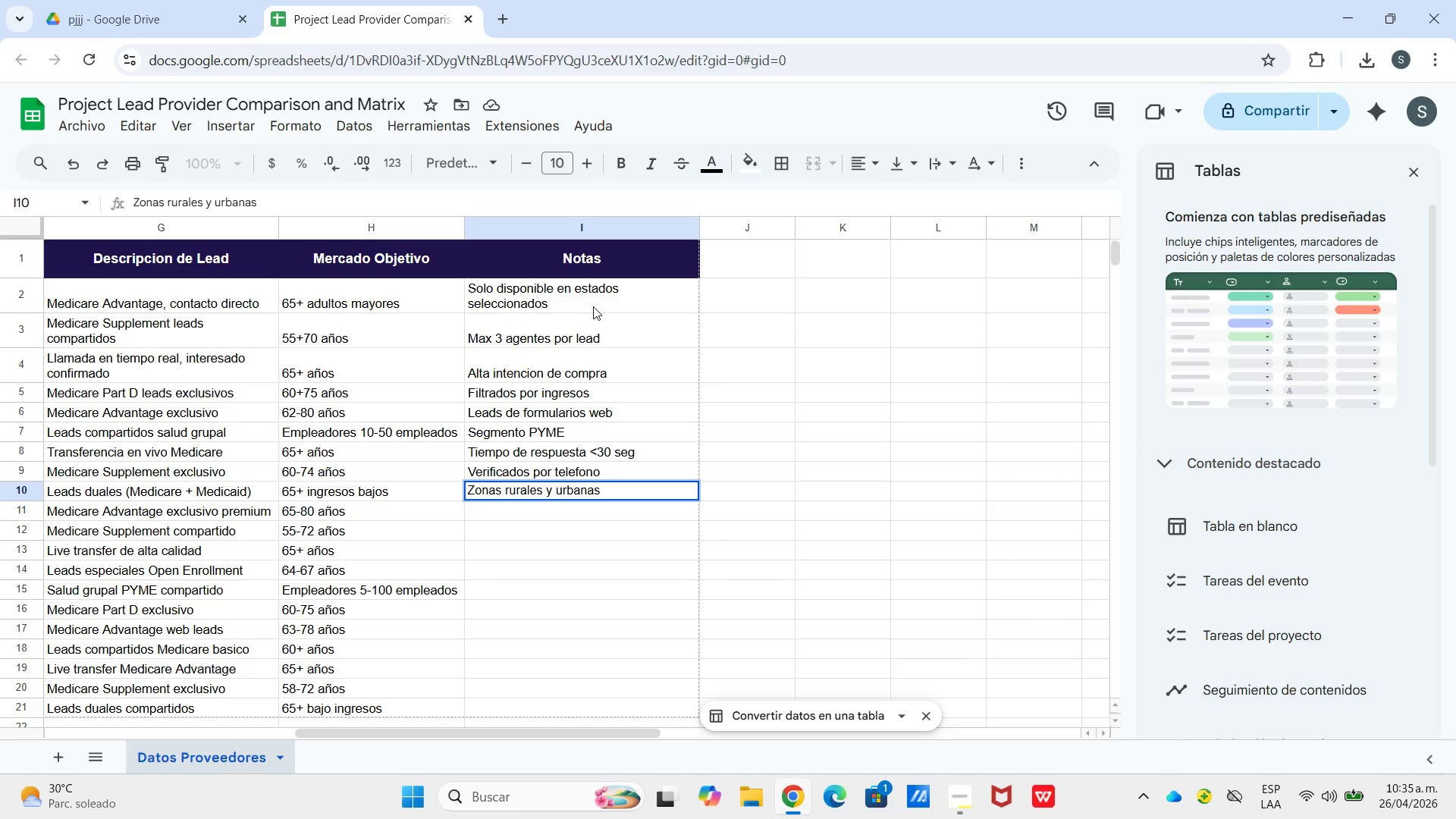 
key(Enter)
 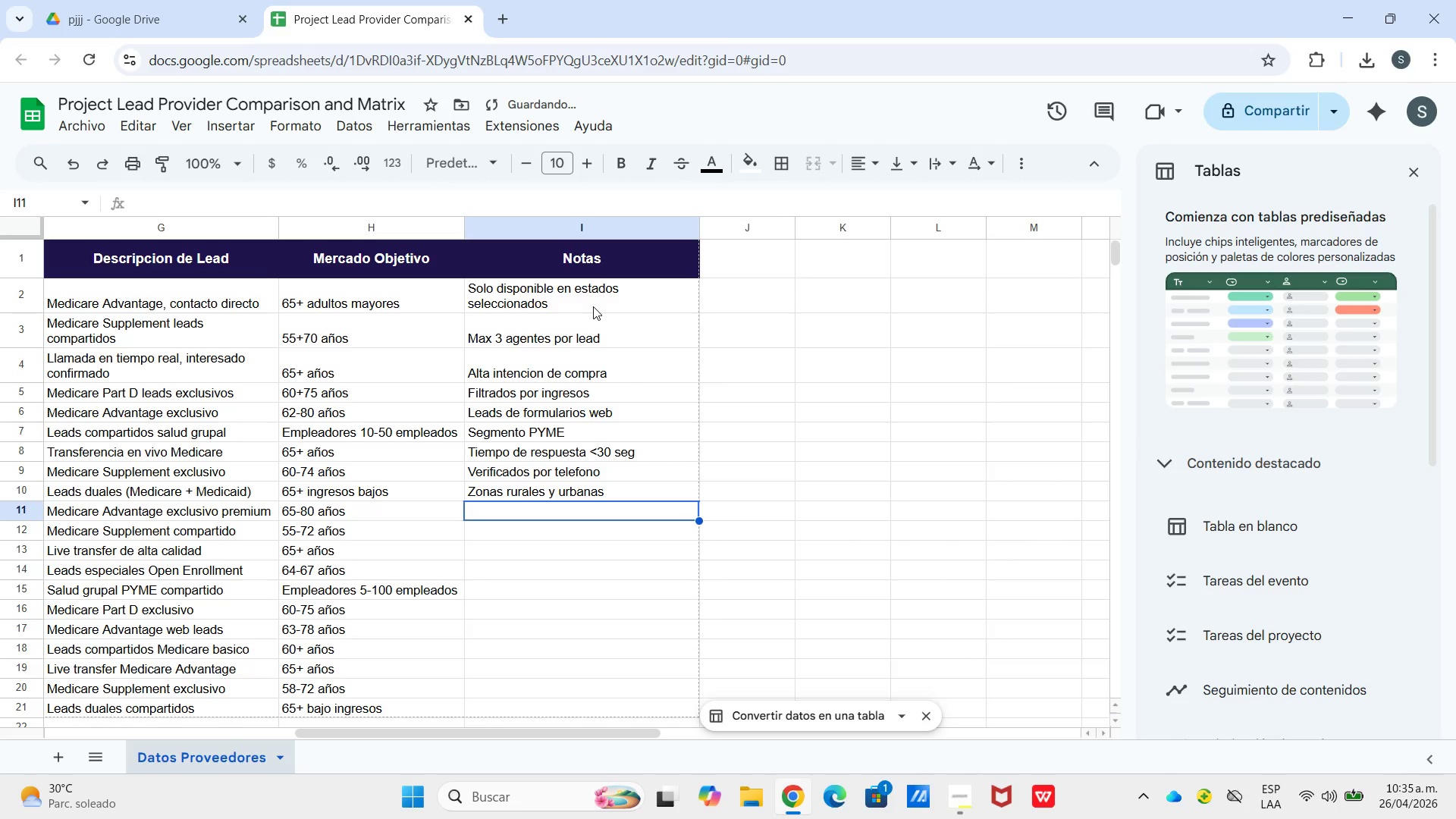 
type(Leads)
 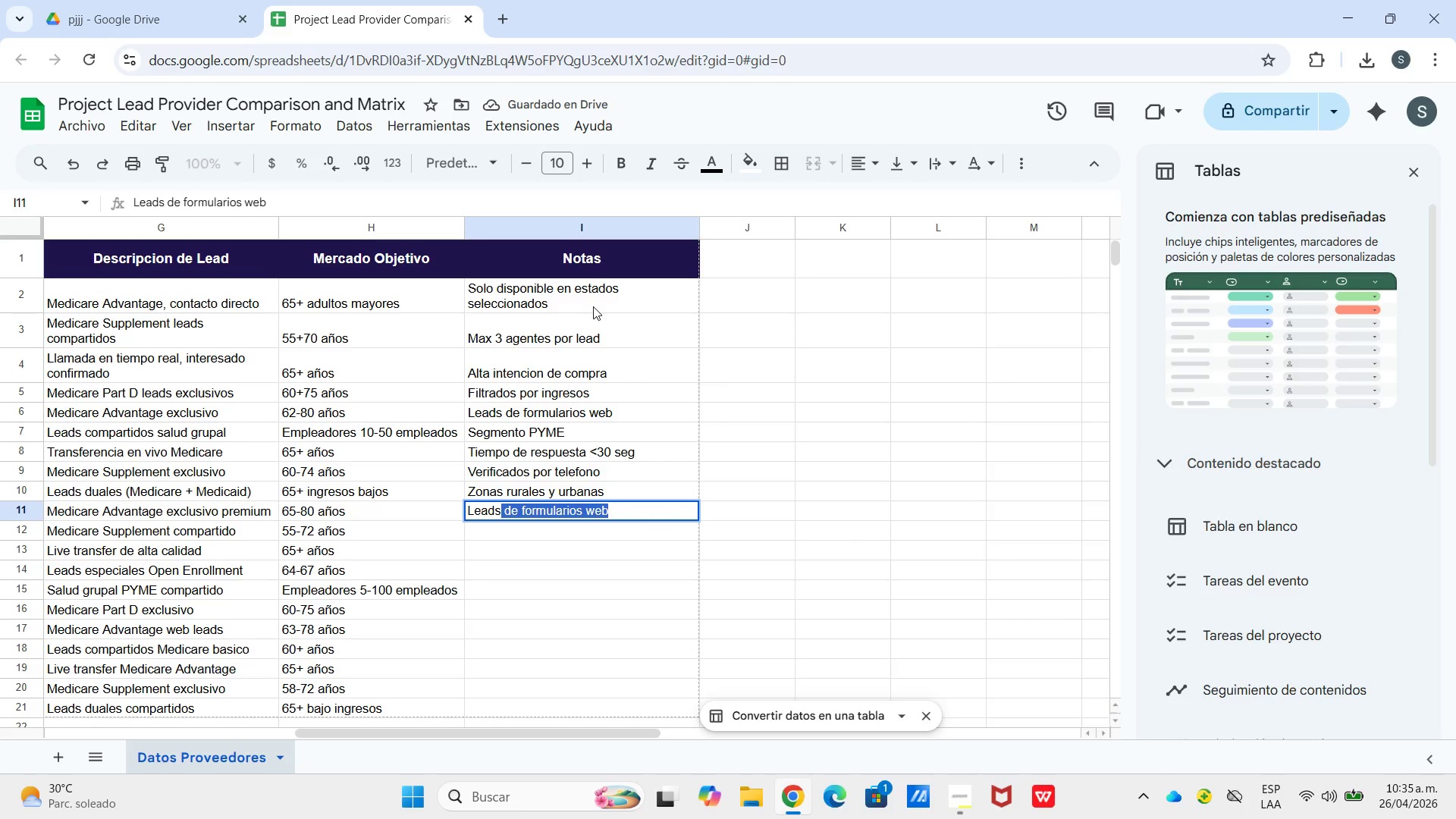 
type( de campa`as TV&radio)
 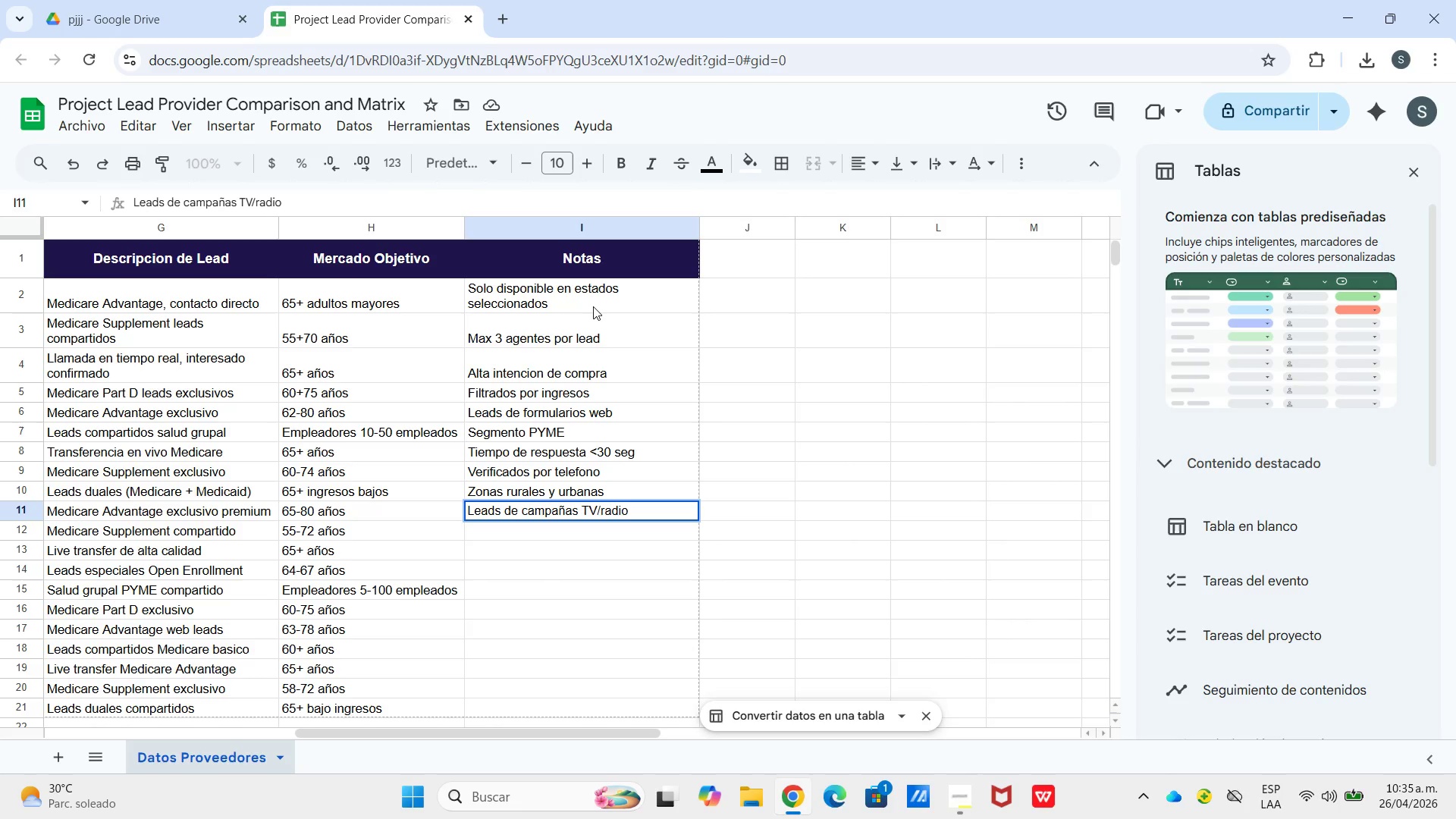 
key(Enter)
 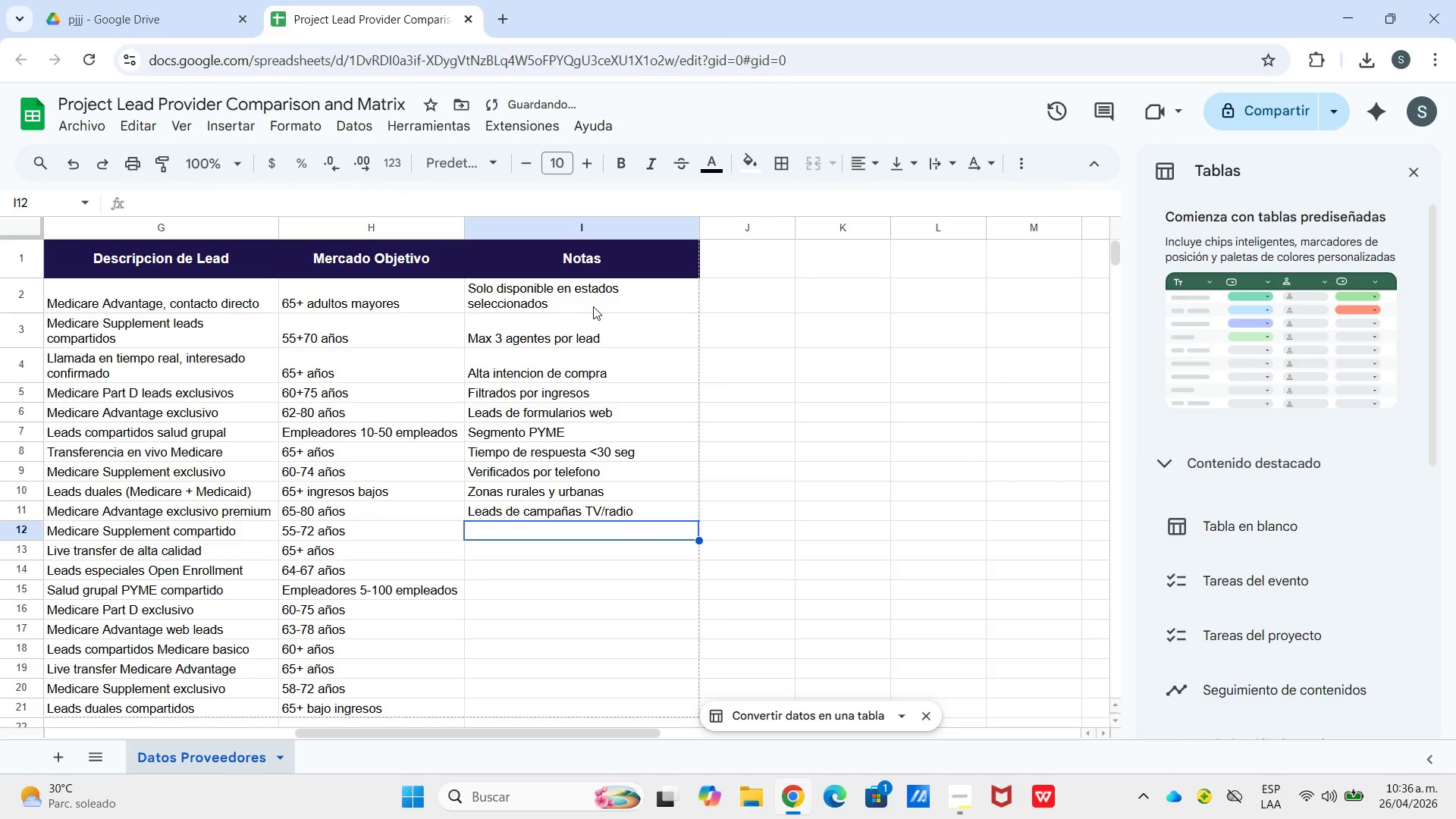 
type(Max 4 agentes)
 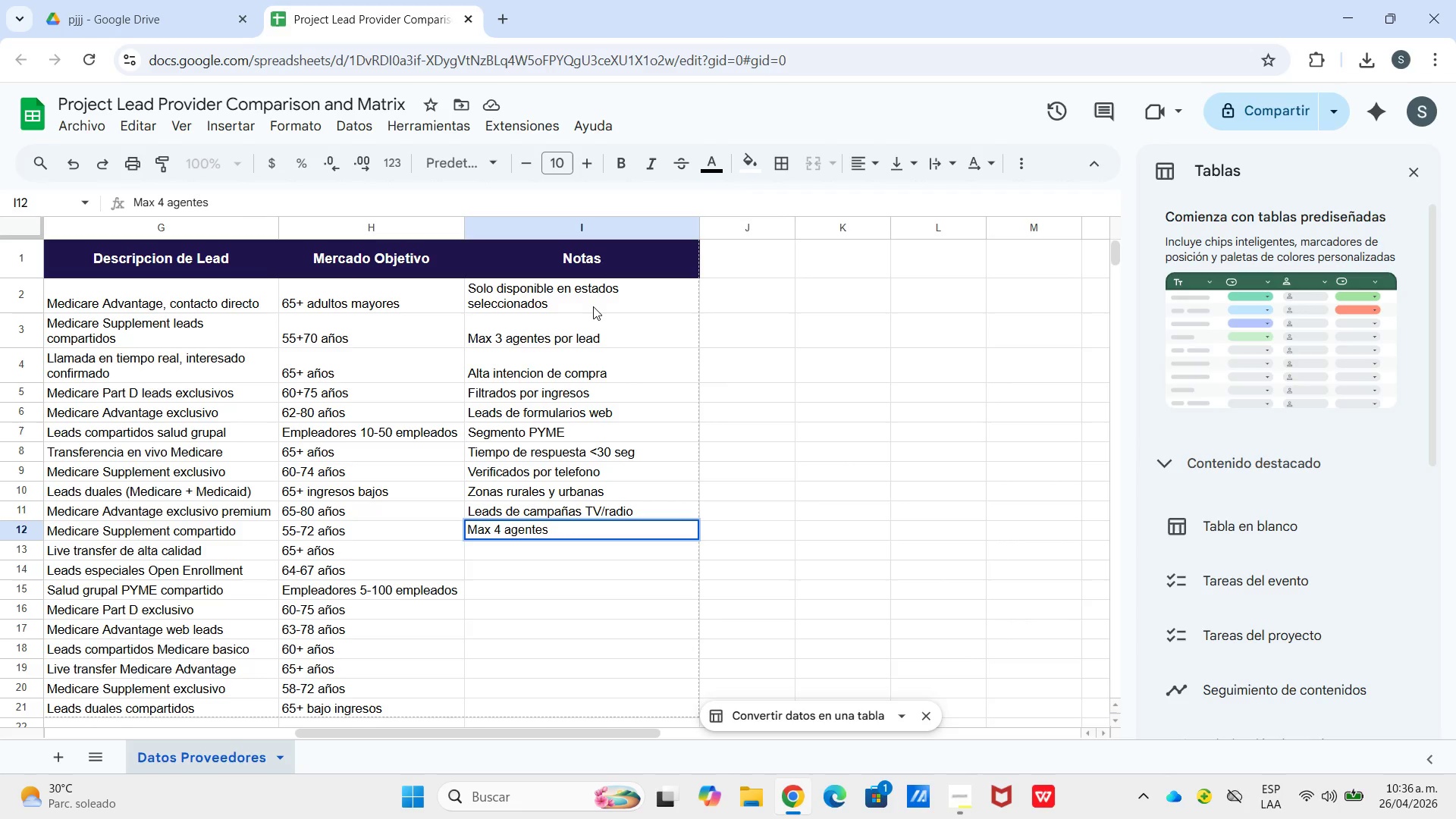 
type( por lead)
 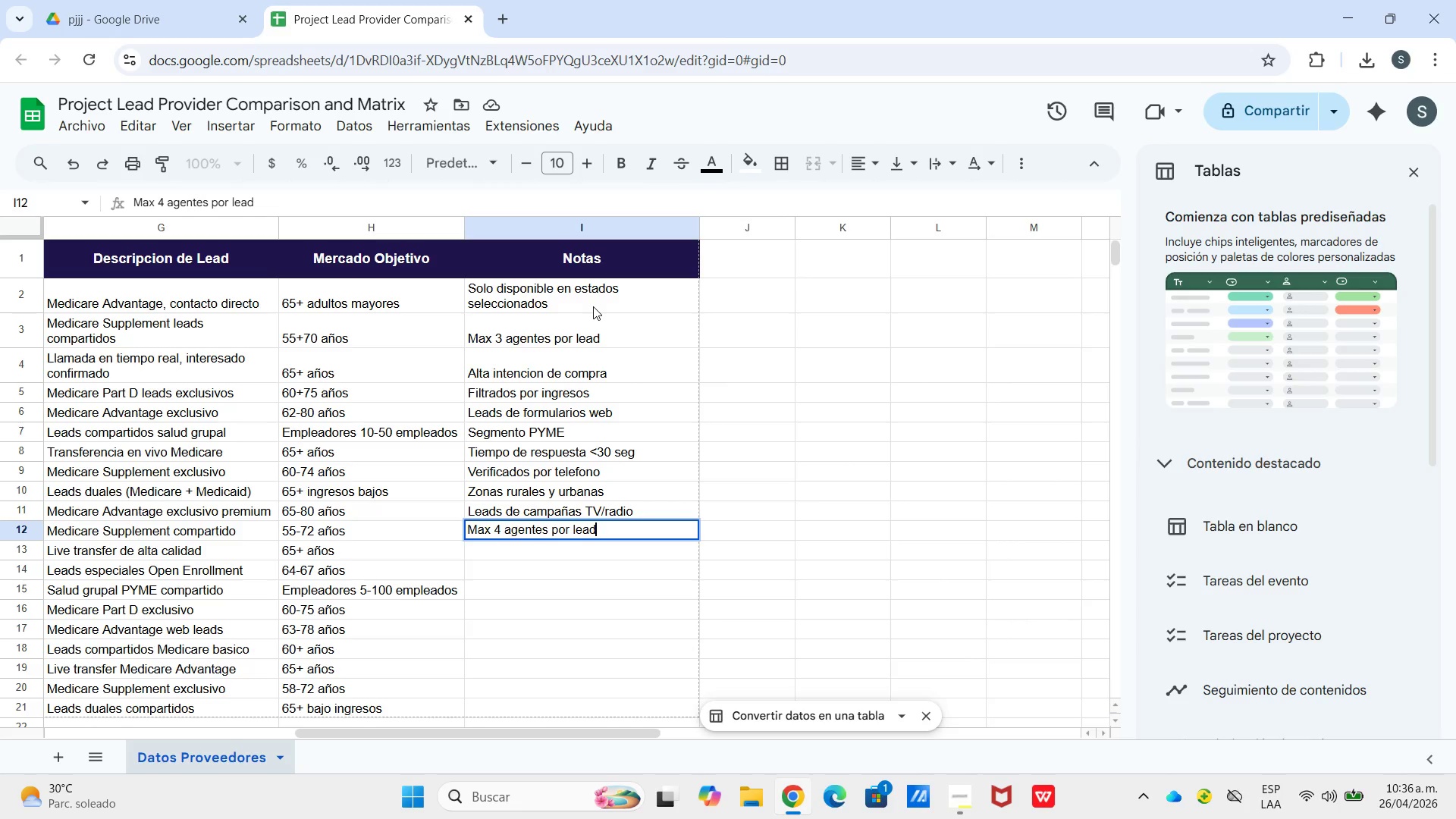 
key(Enter)
 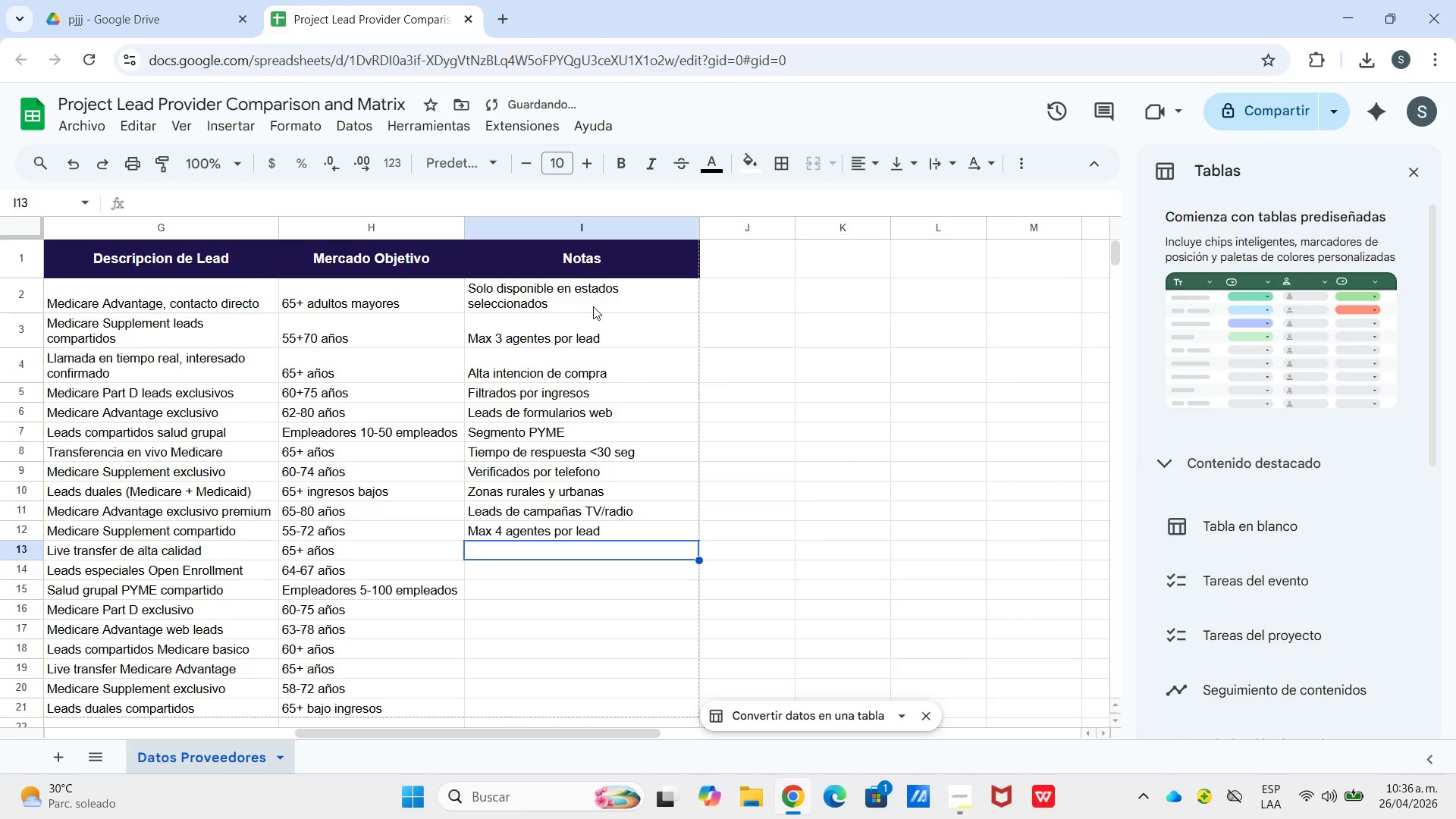 
type(Pre-califiacdos por agentes)
 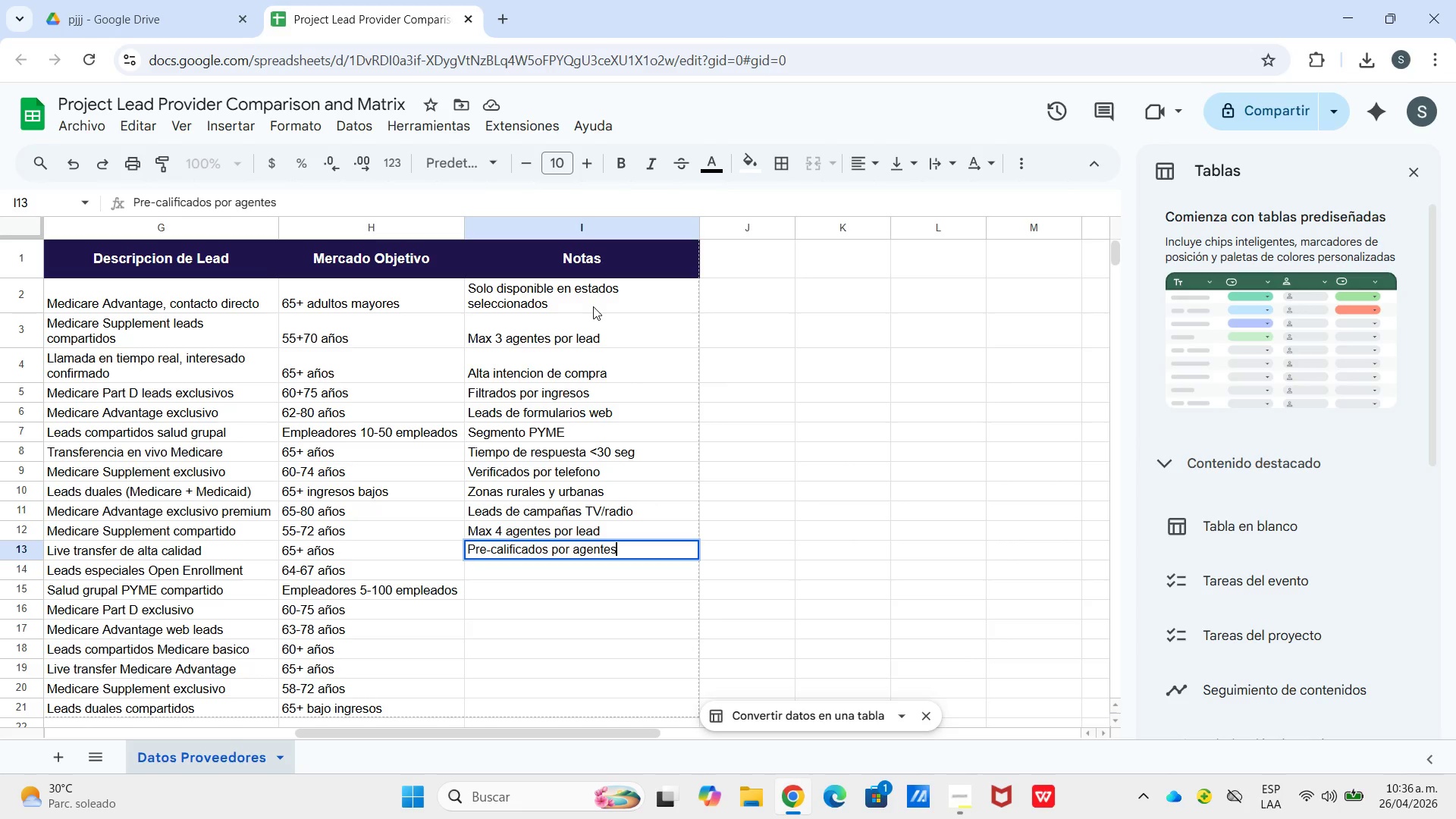 
key(Enter)
 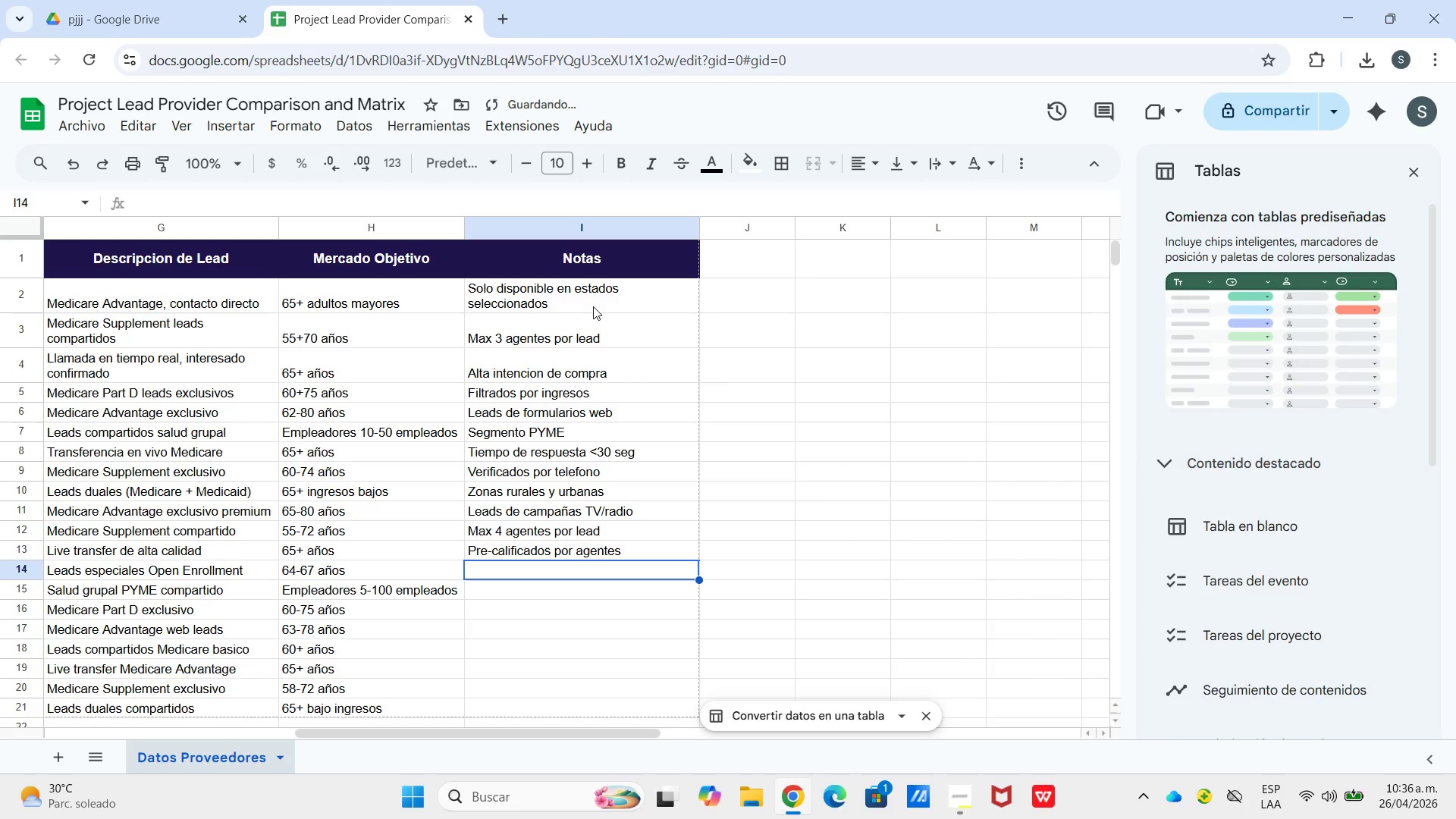 
key(ArrowUp)
 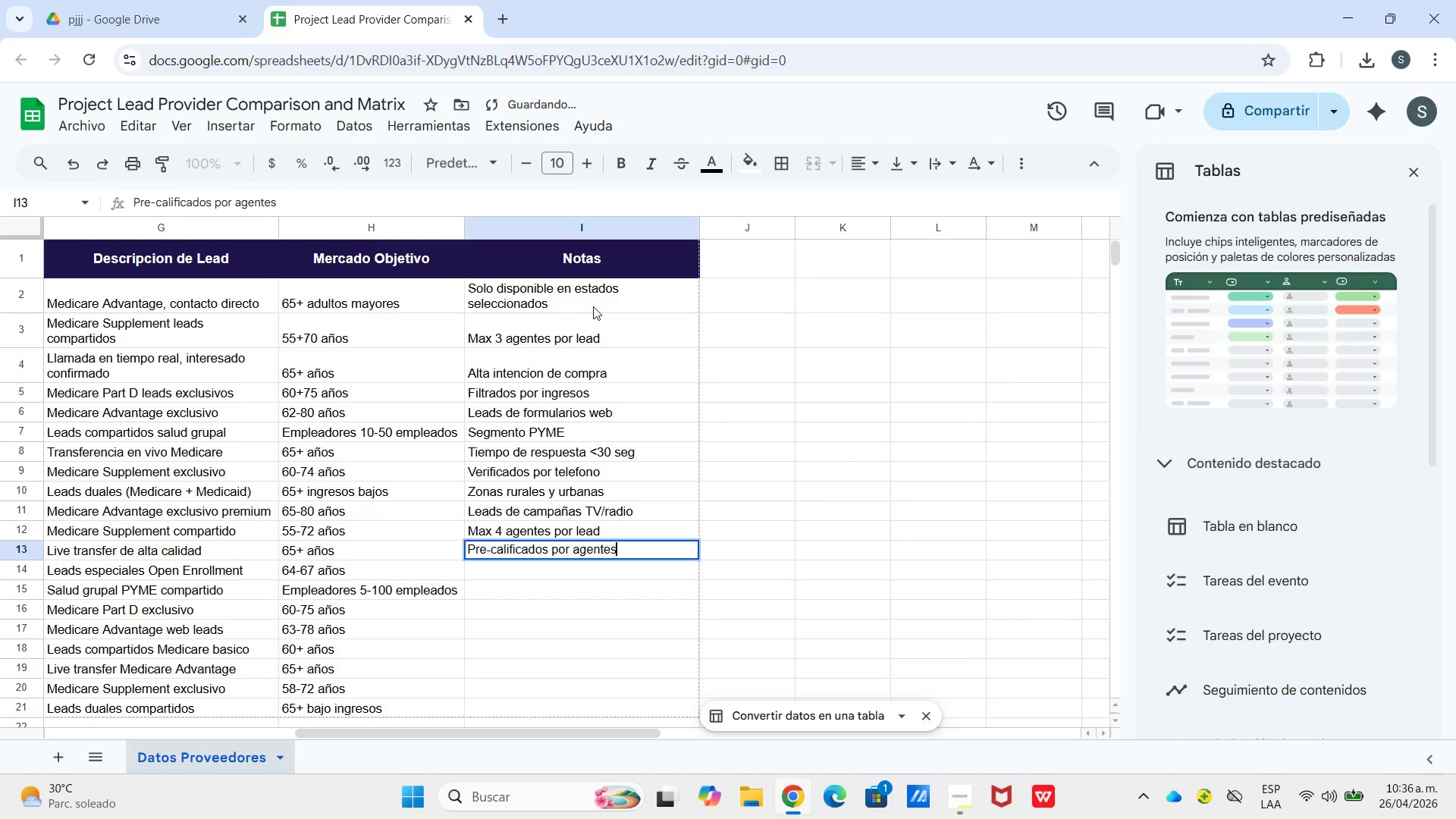 
key(Enter)
 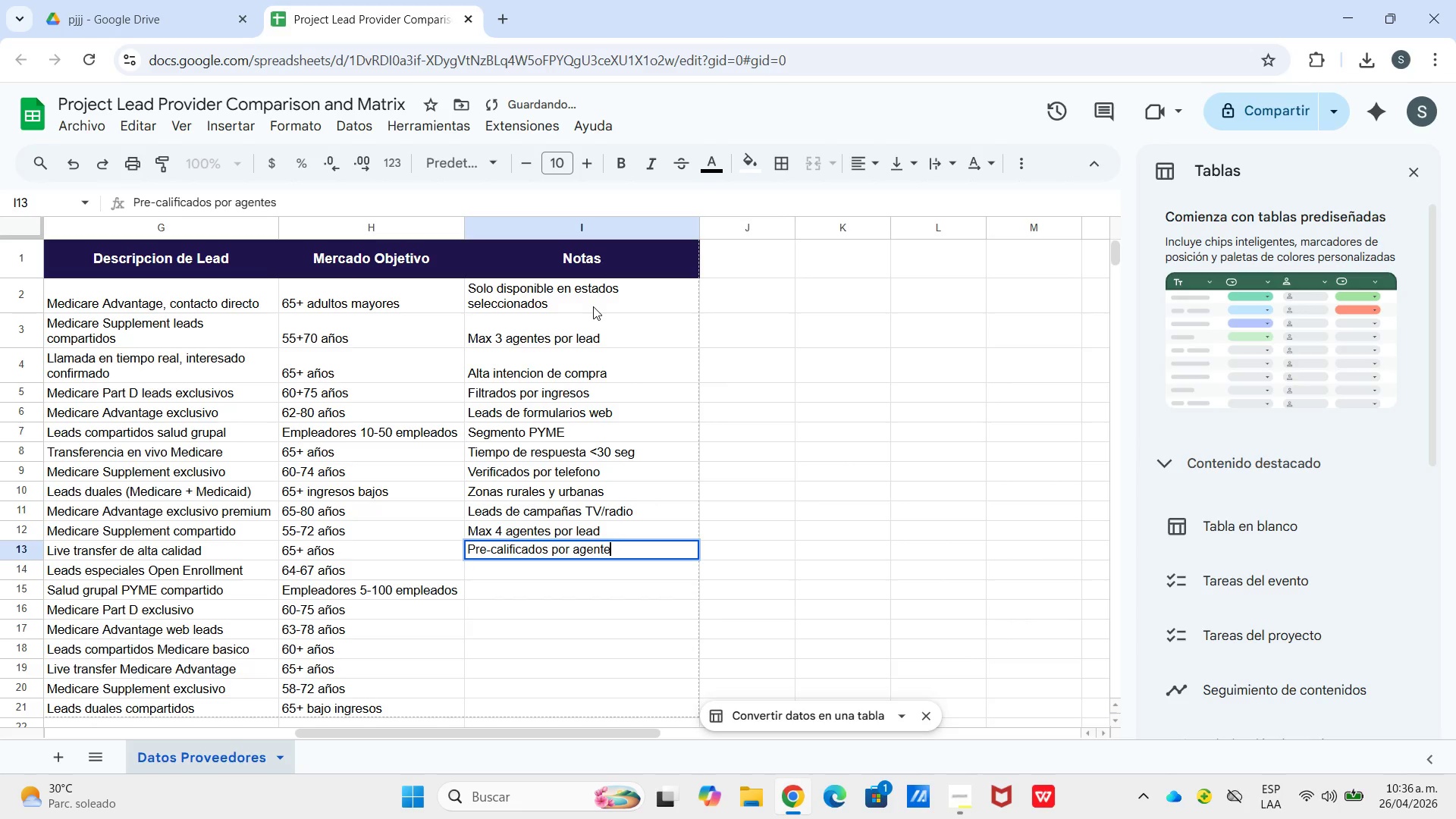 
key(Backspace)
 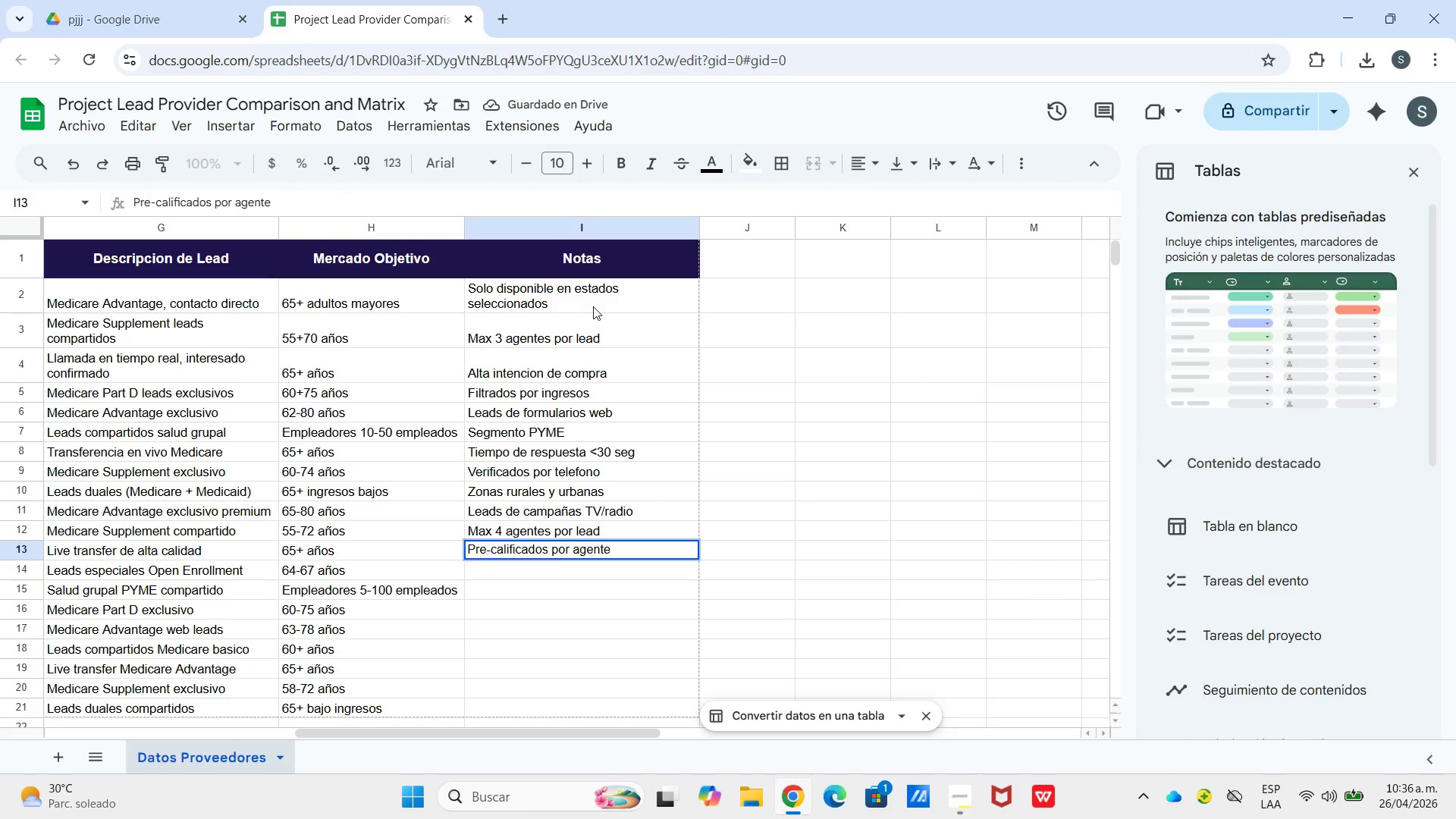 
key(Enter)
 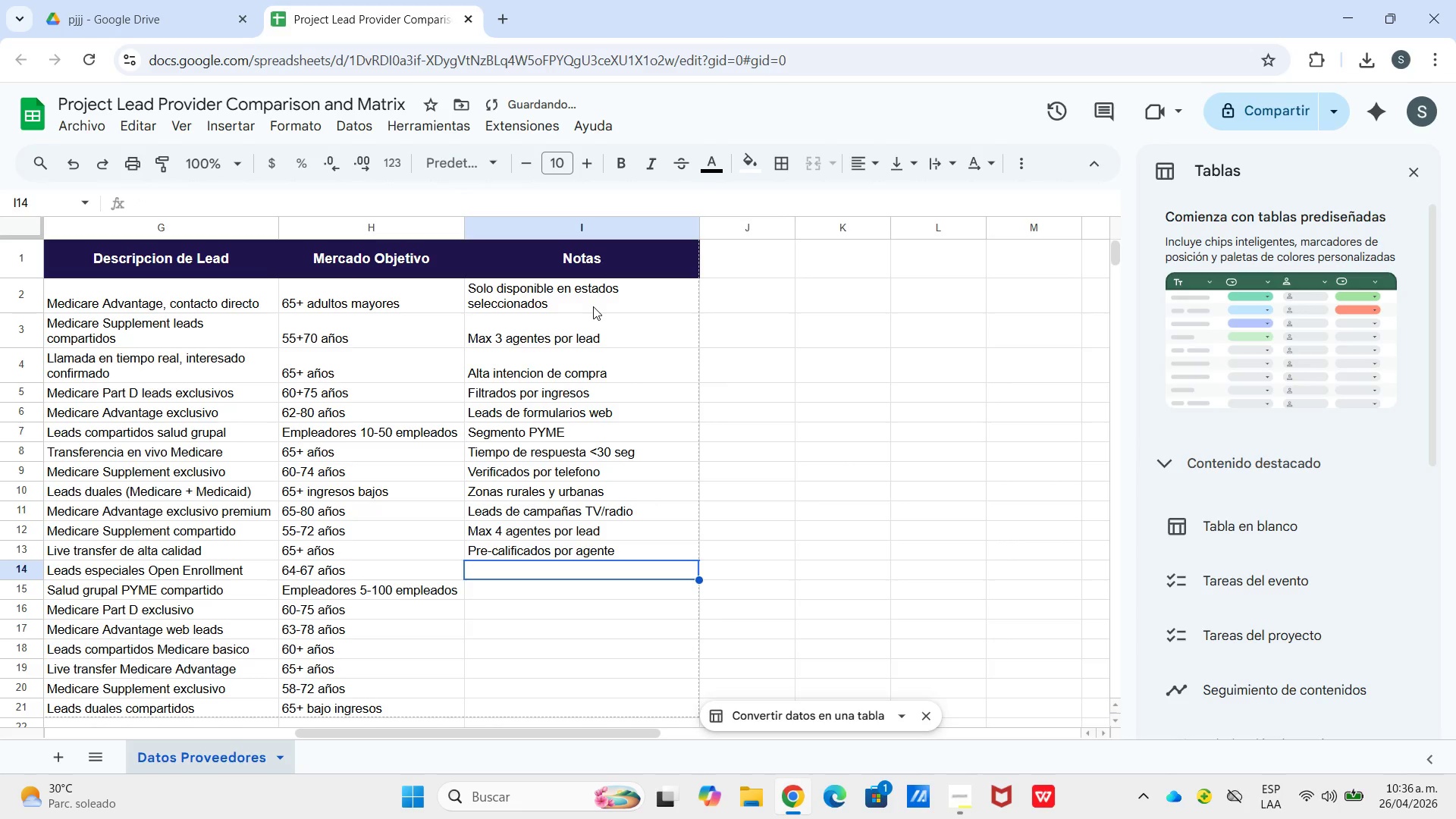 
type(Temporadas)
key(Backspace)
type( AEP&OEP)
 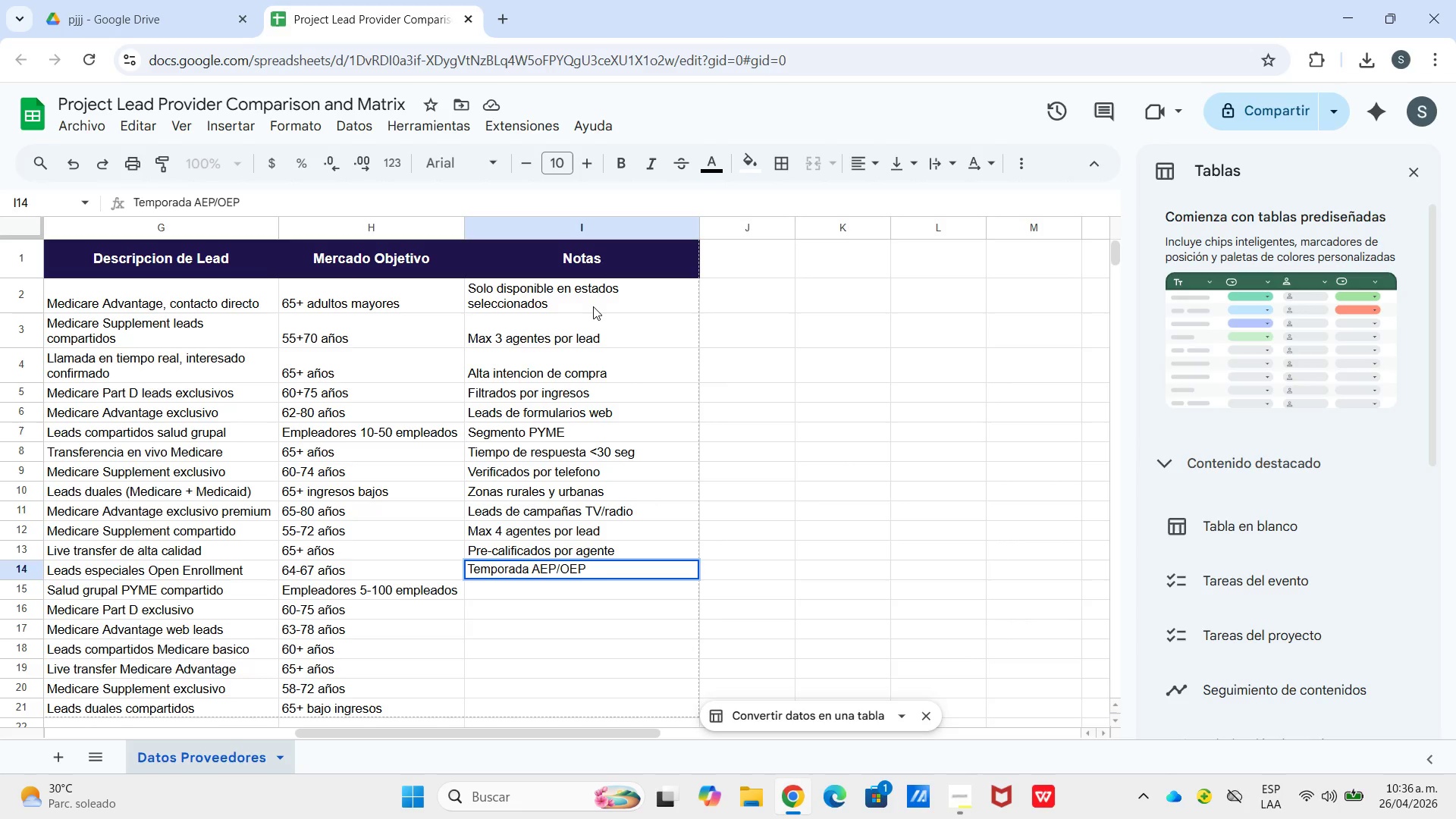 
key(Enter)
 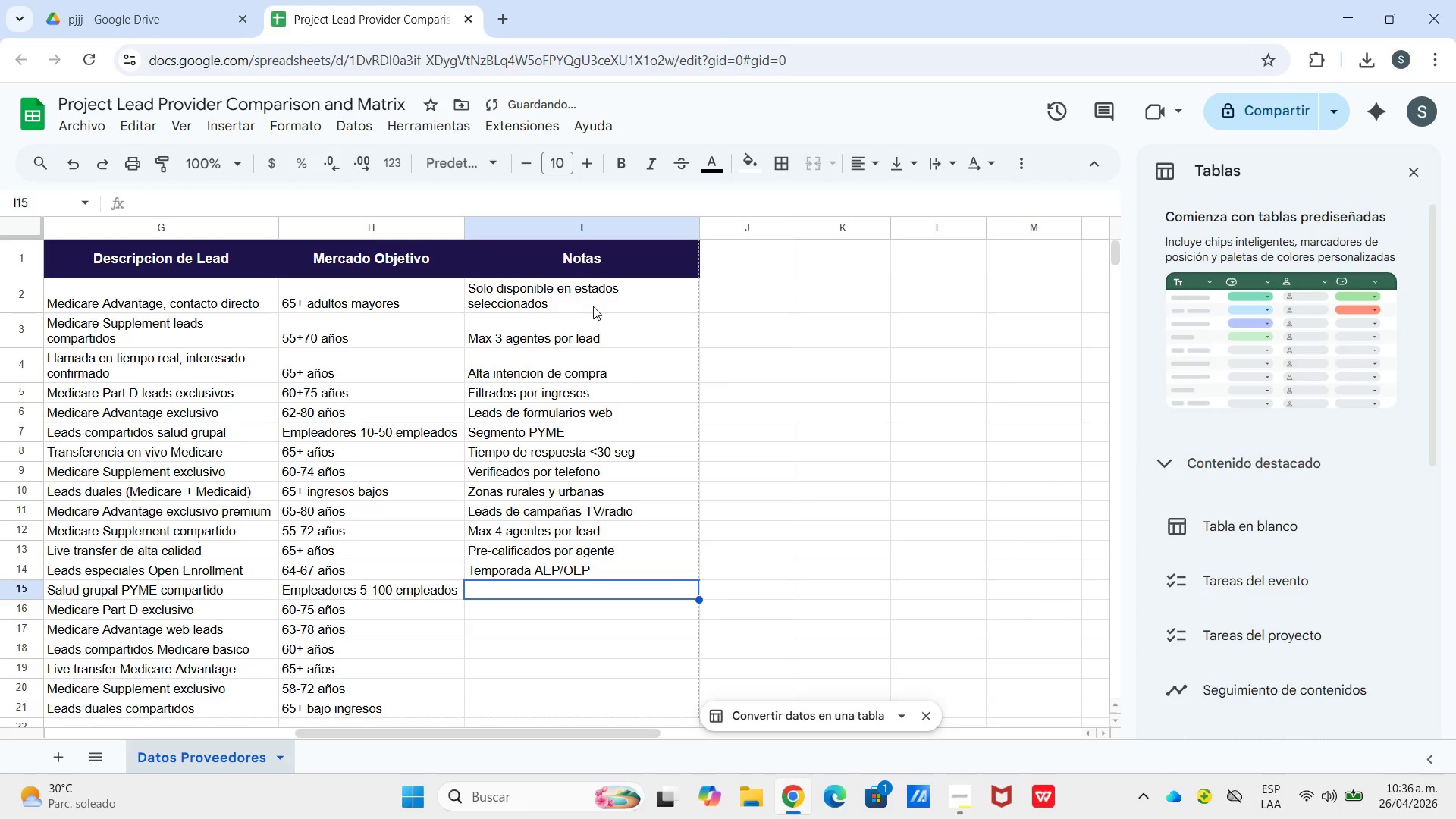 
type(Leasd)
key(Backspace)
type(ds)
key(Backspace)
key(Backspace)
key(Backspace)
type(ds digitales)
 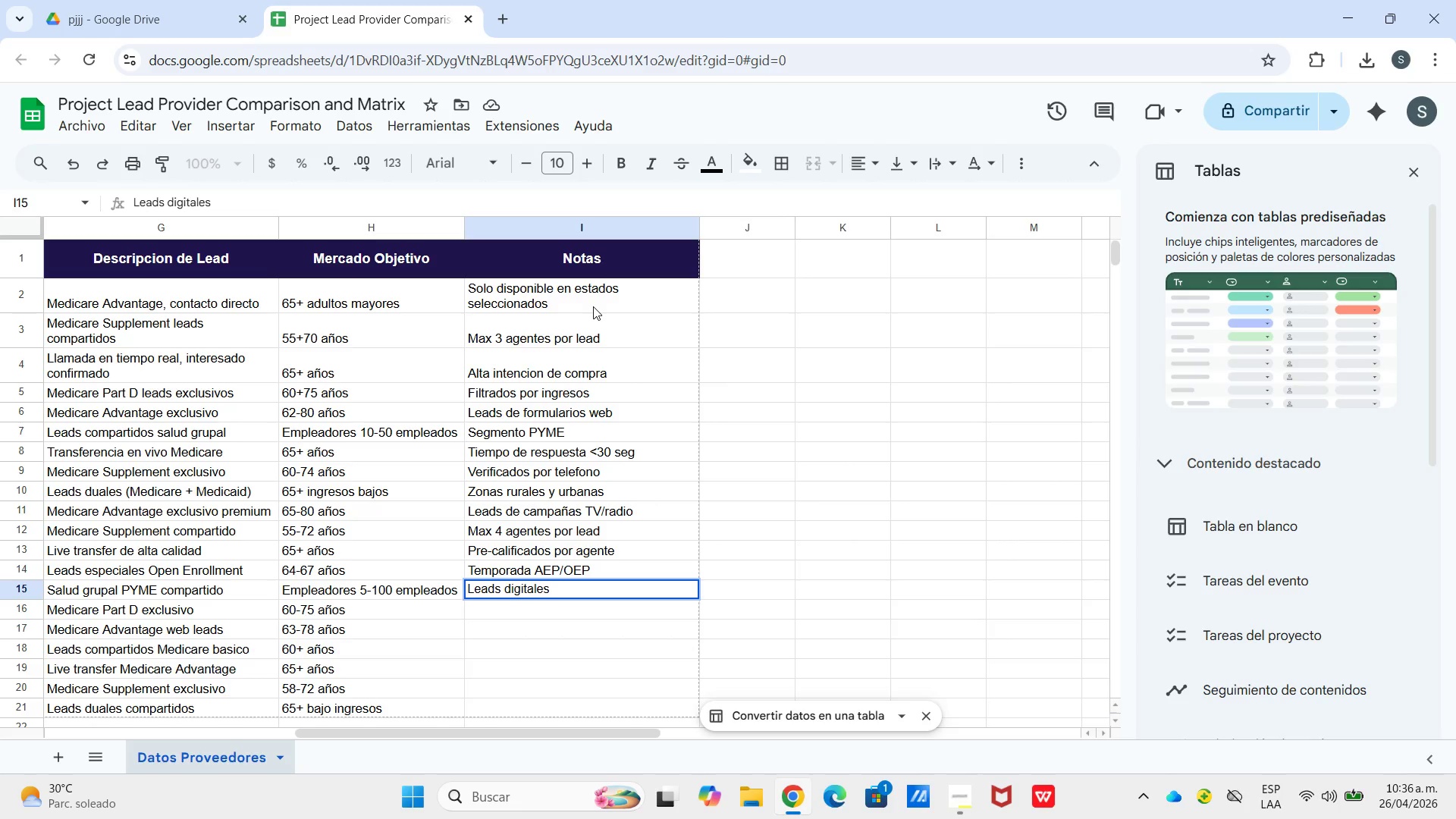 
key(Enter)
 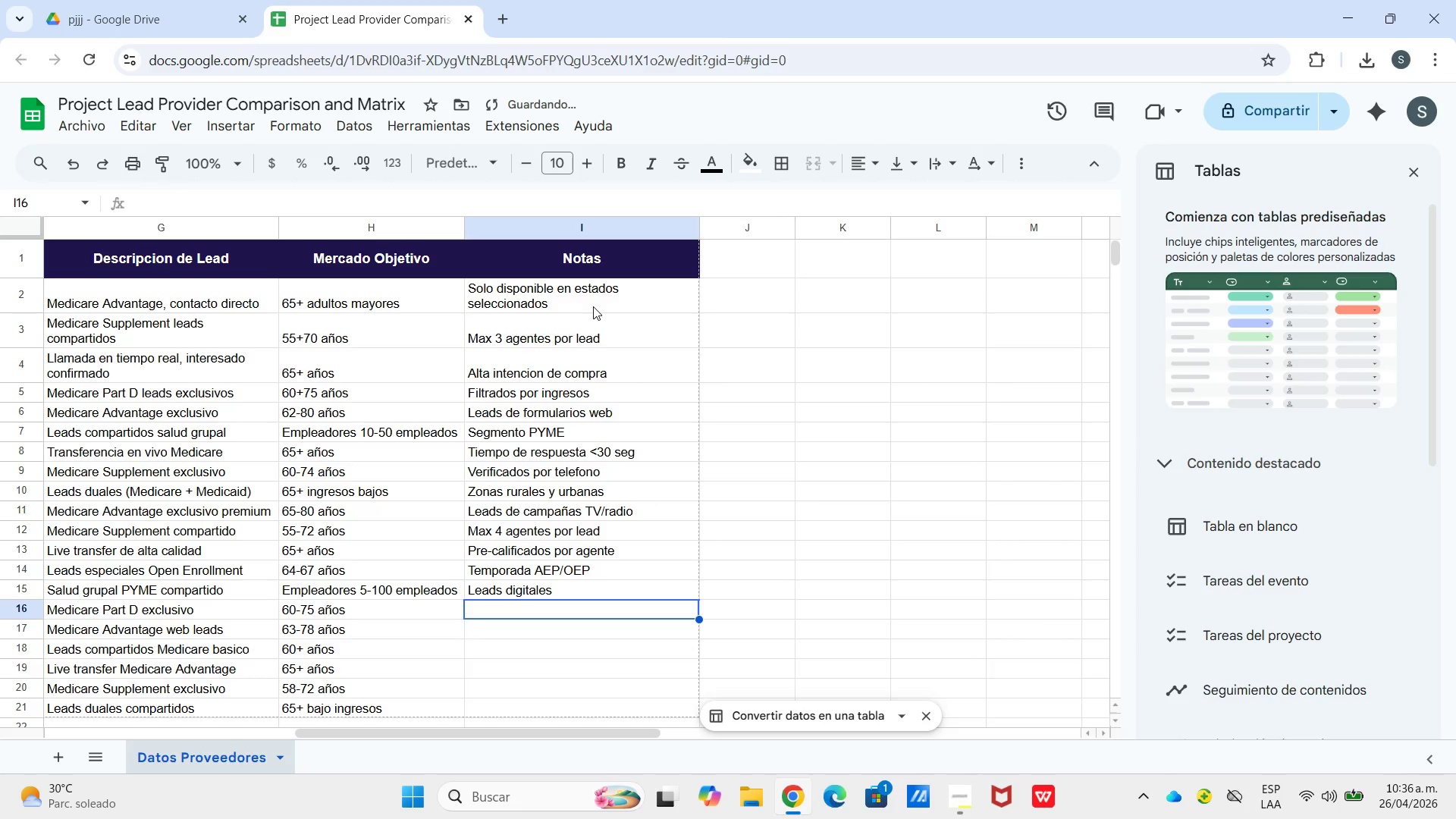 
type(Filrto)
key(Backspace)
key(Backspace)
key(Backspace)
key(Backspace)
type(ltro e ingresos aplicado)
 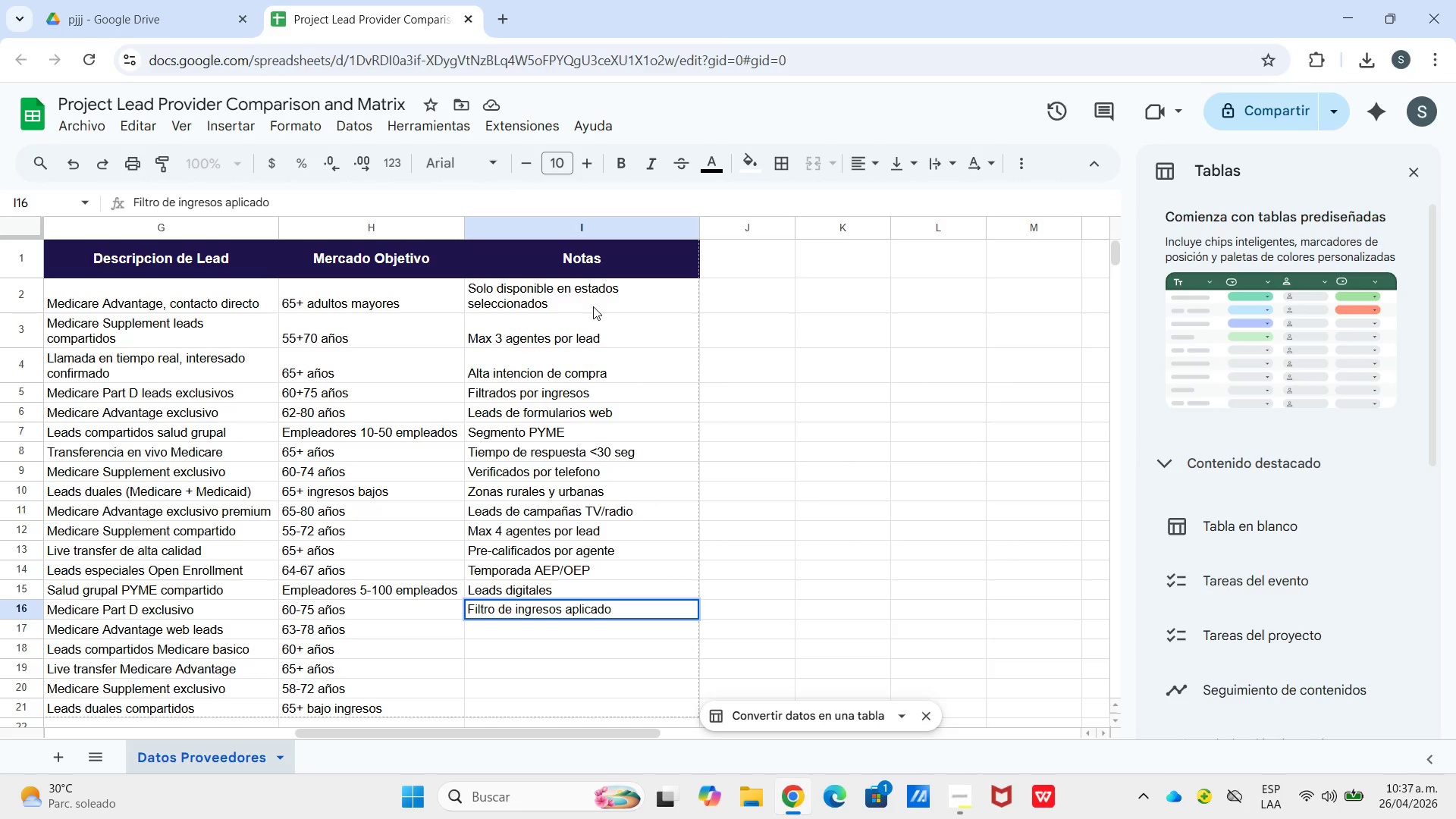 
key(Enter)
 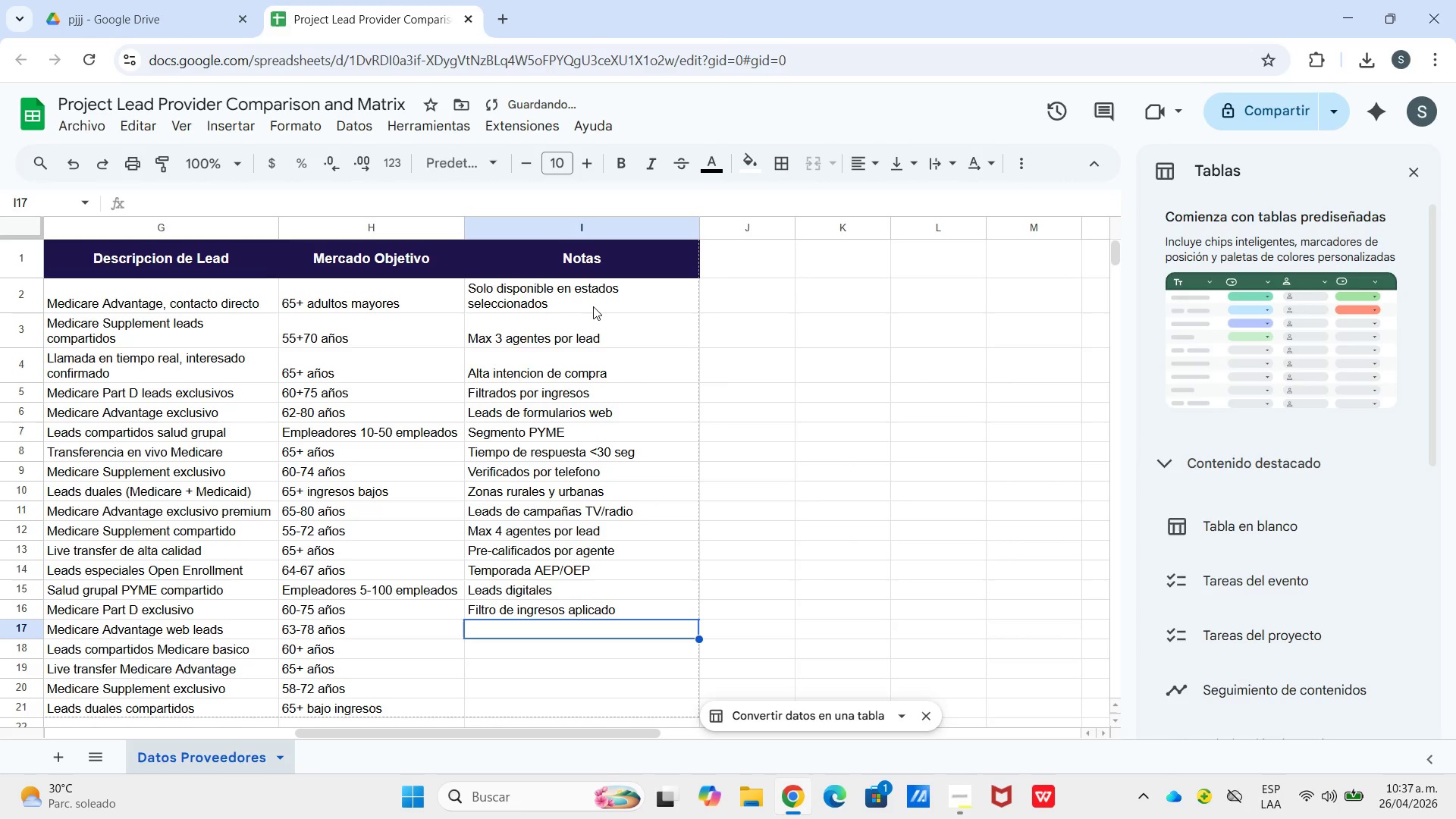 
type(Formularios en linea)
 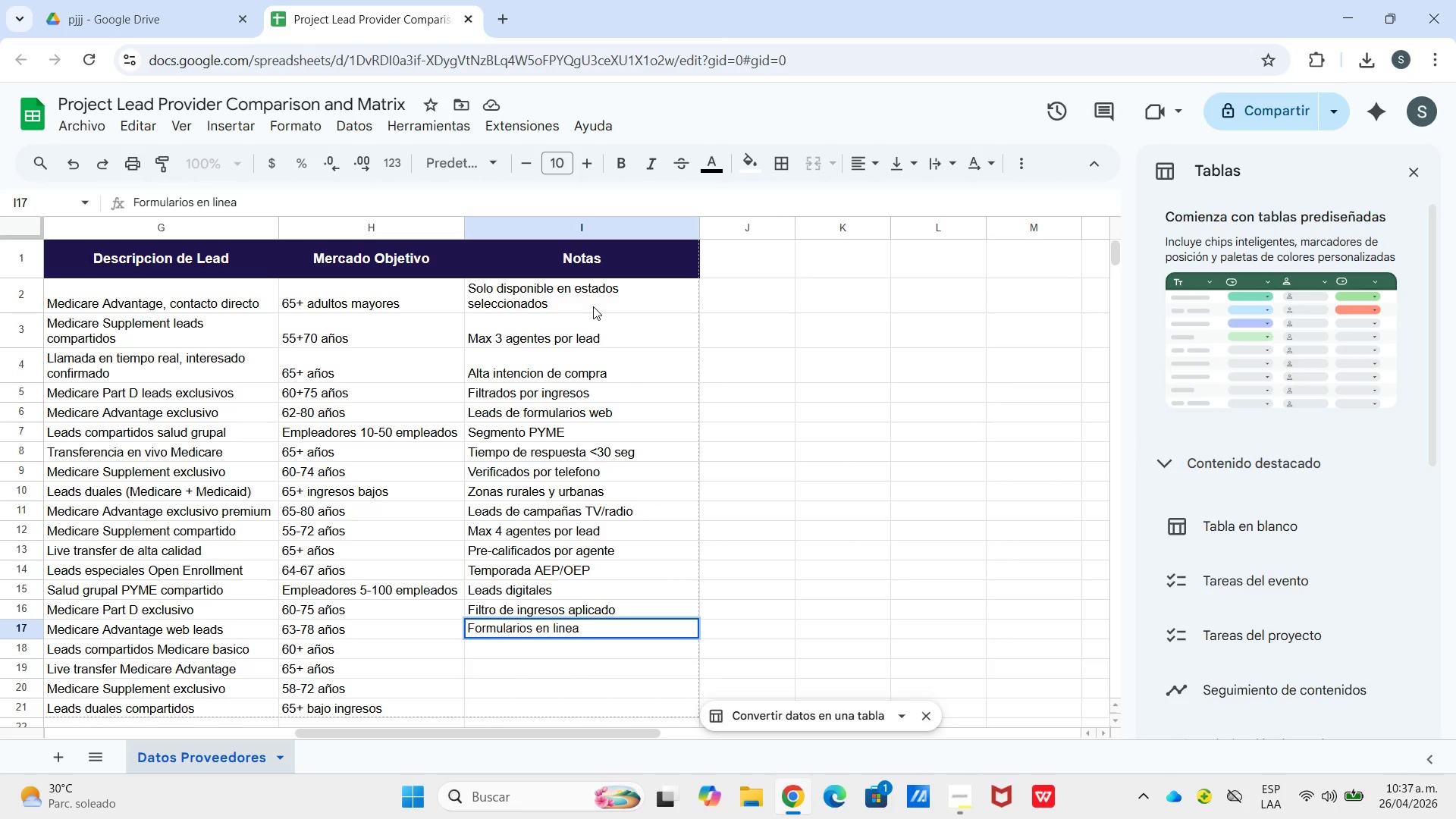 
key(Enter)
 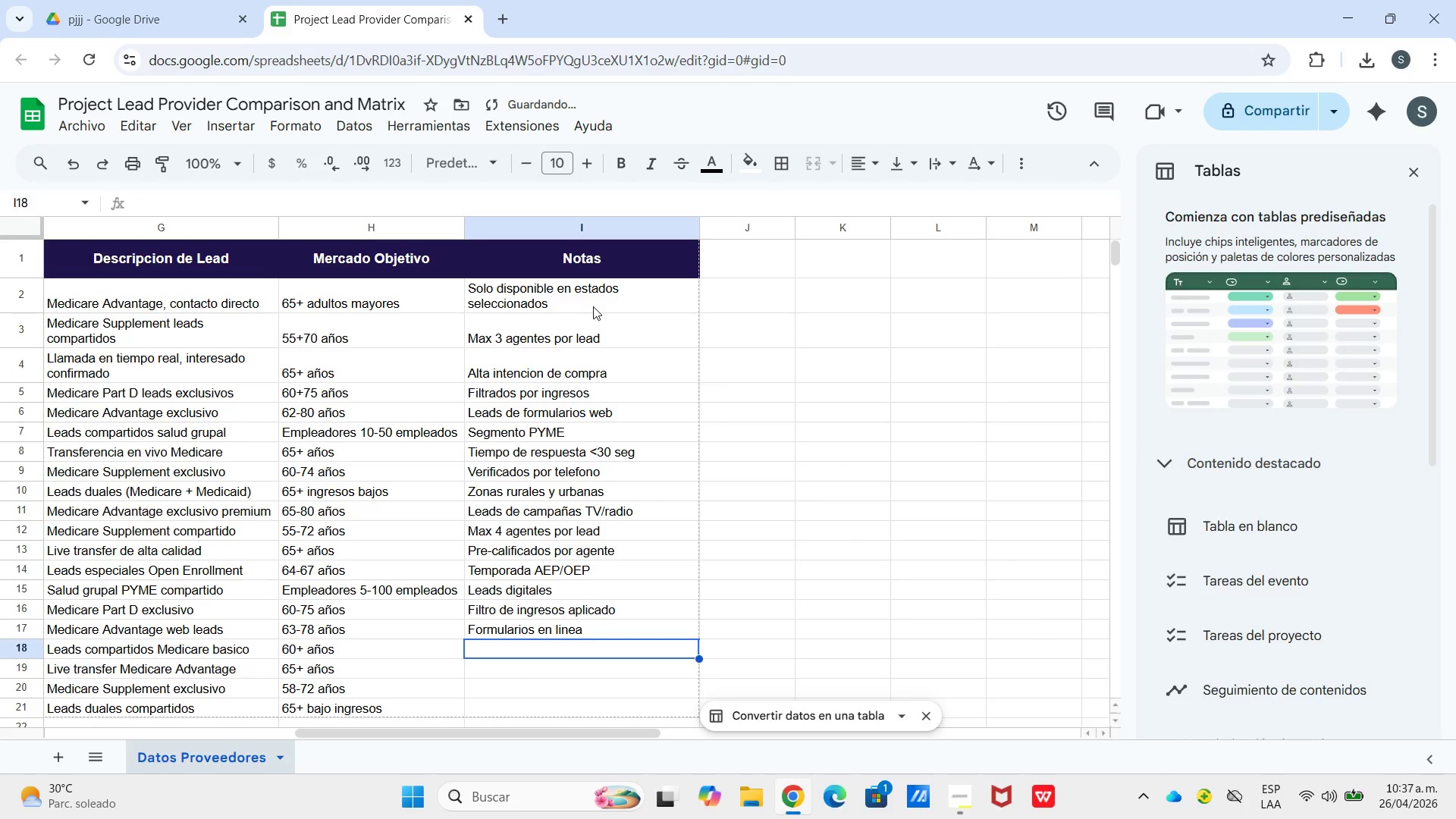 
type(Alto volumen )
key(Backspace)
type(, n)
key(Backspace)
type(bajo costo)
 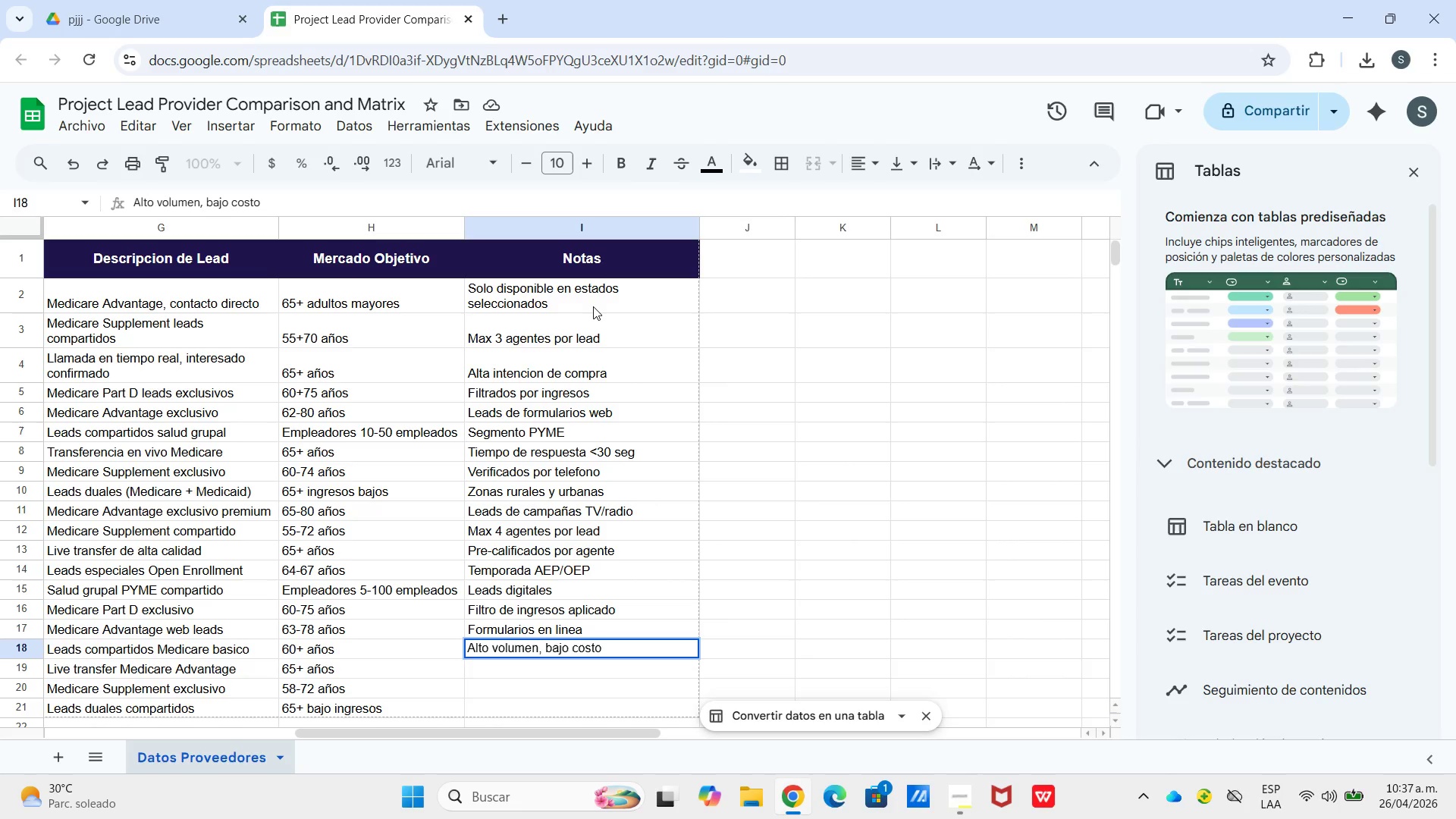 
key(Enter)
 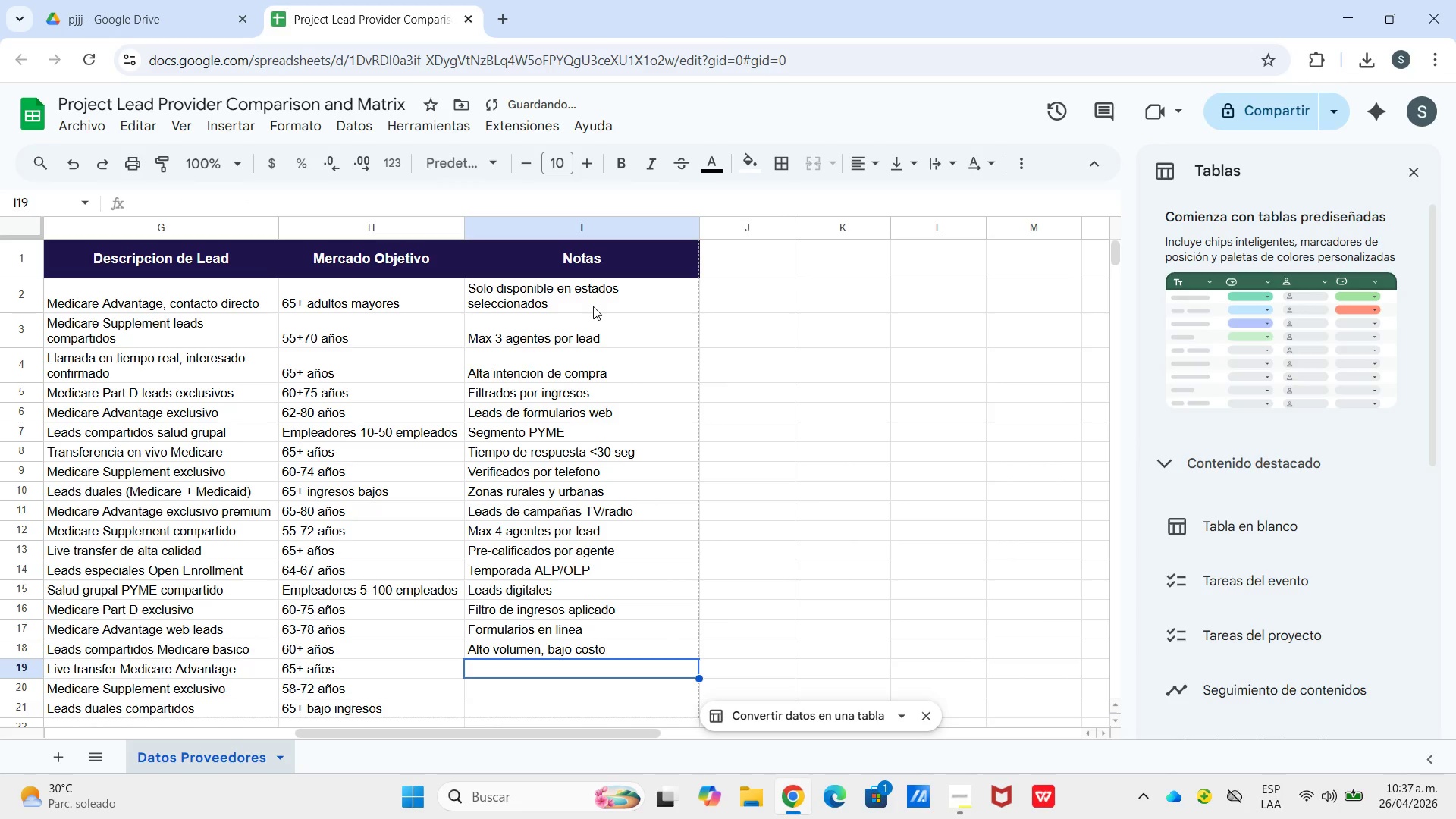 
type(Llamadas entrantes)
 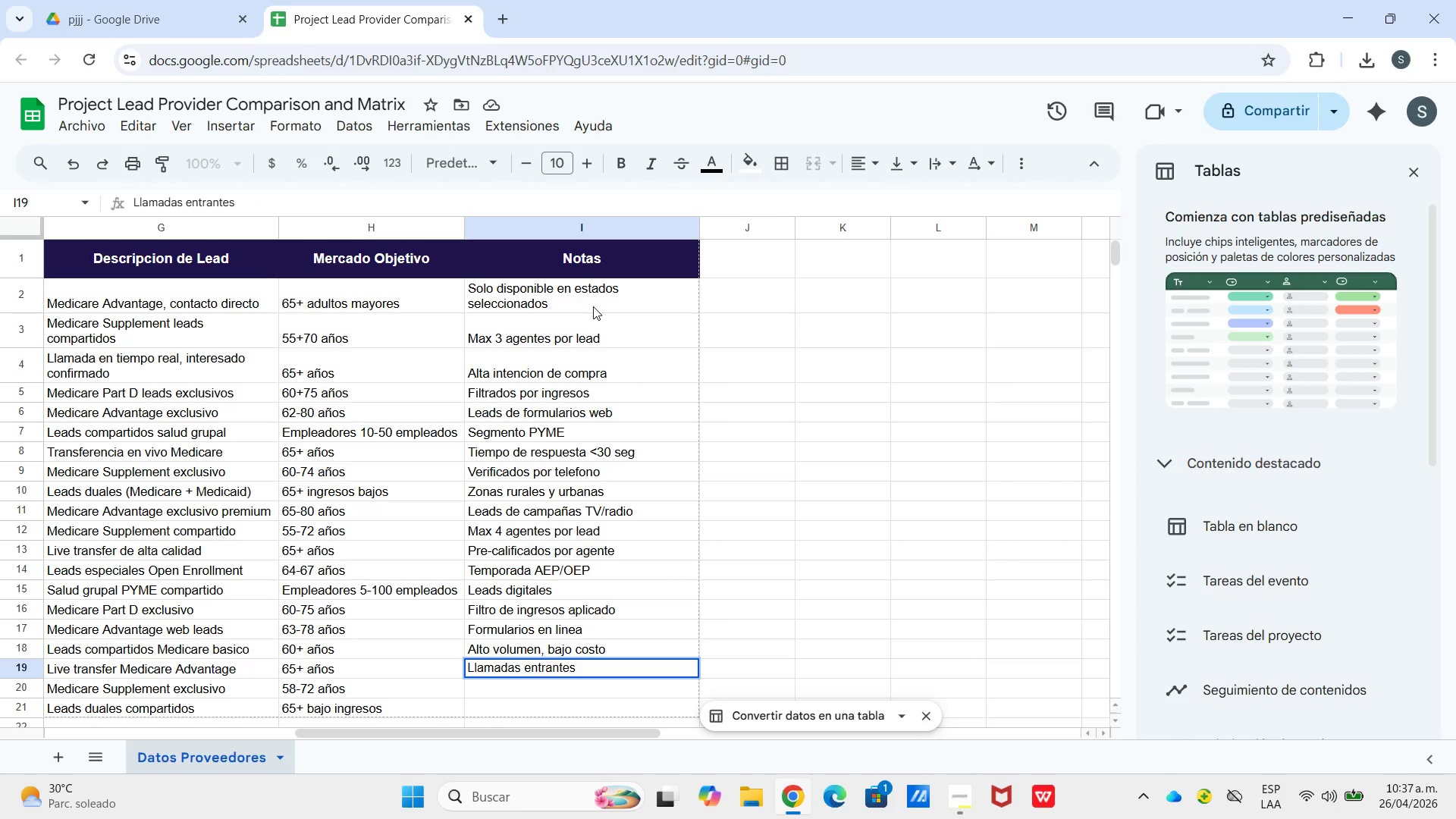 
key(Enter)
 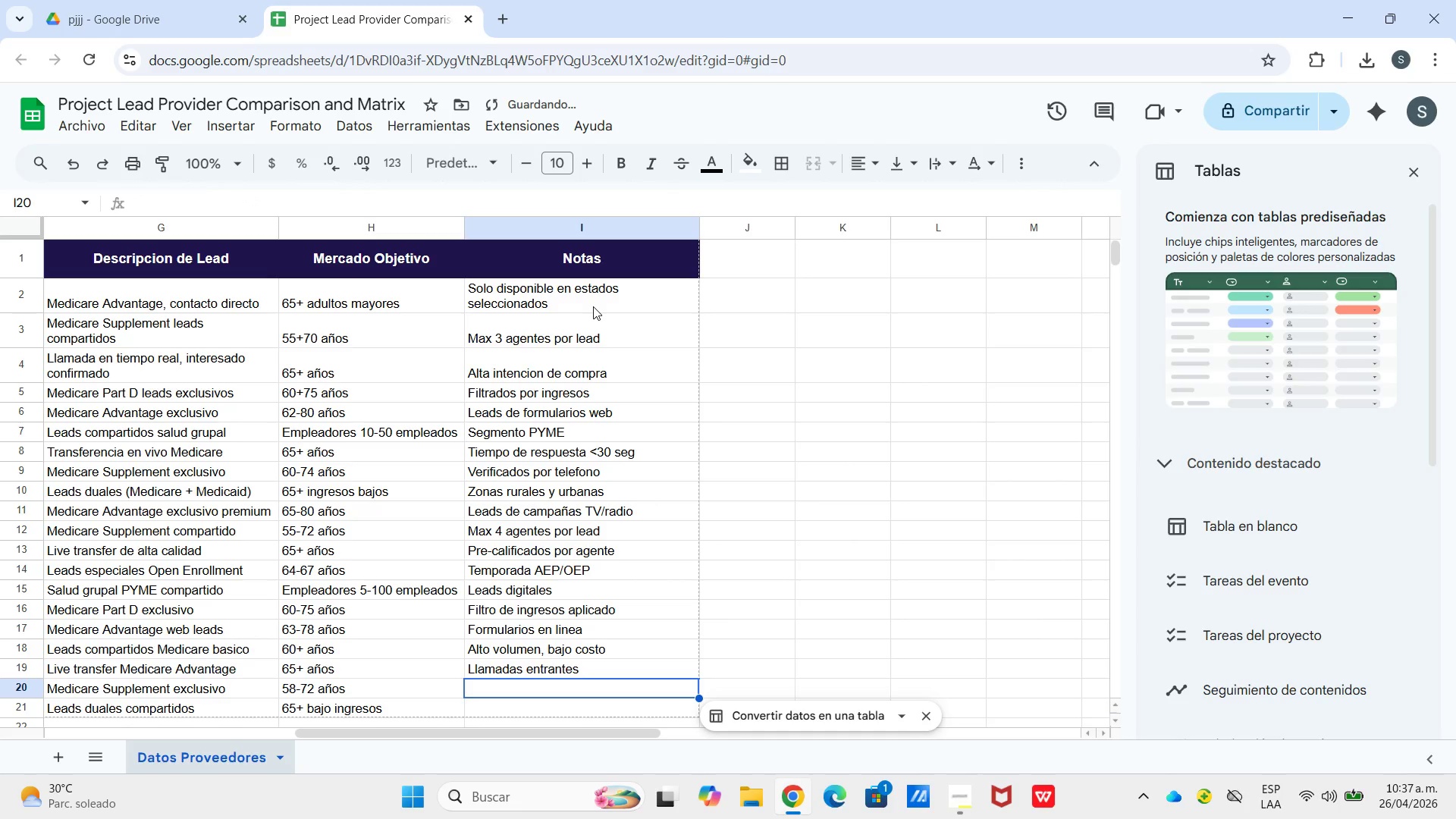 
type(Verificadps)
key(Backspace)
key(Backspace)
type(os poe)
key(Backspace)
type(r email)
 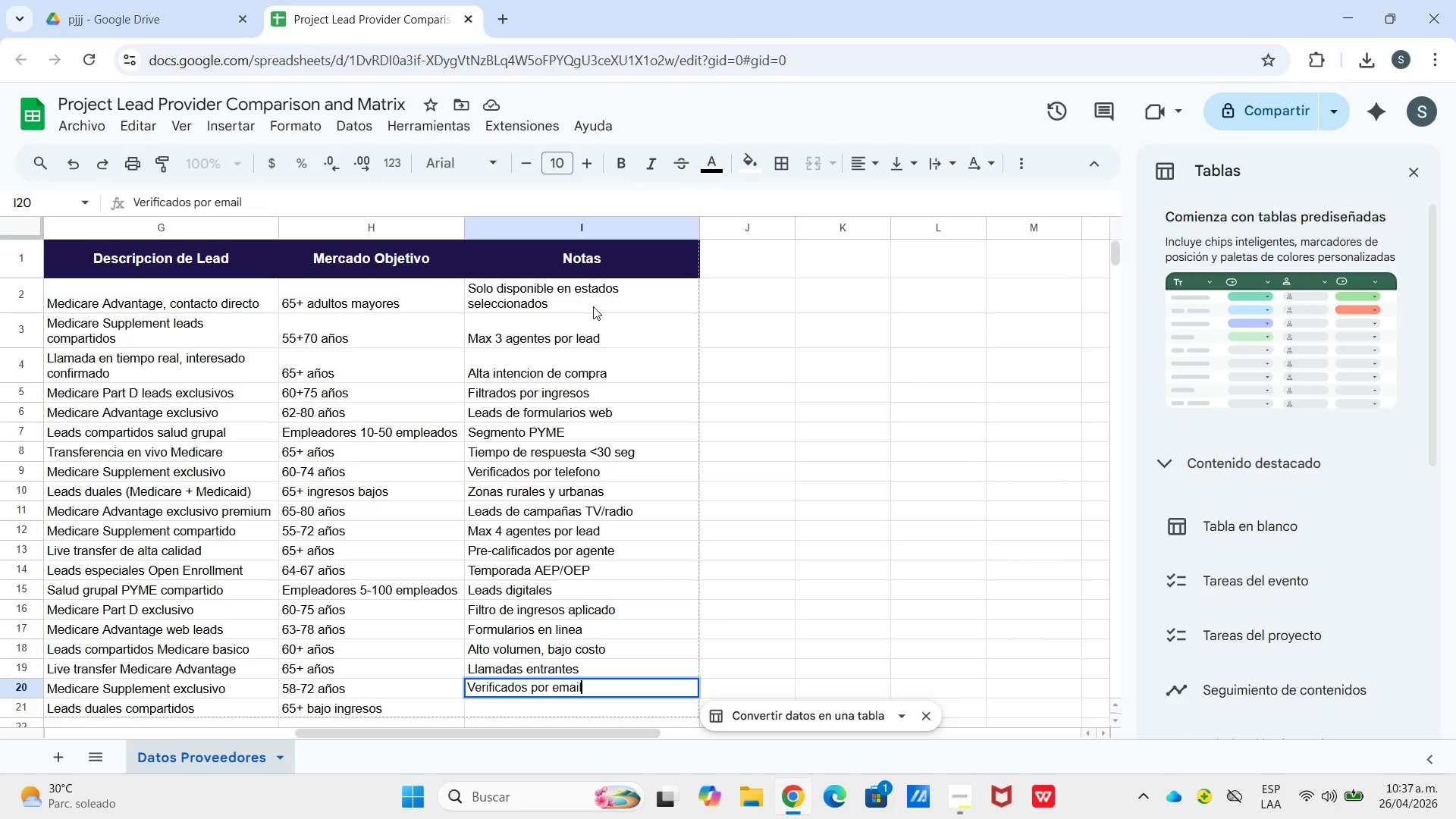 
key(Enter)
 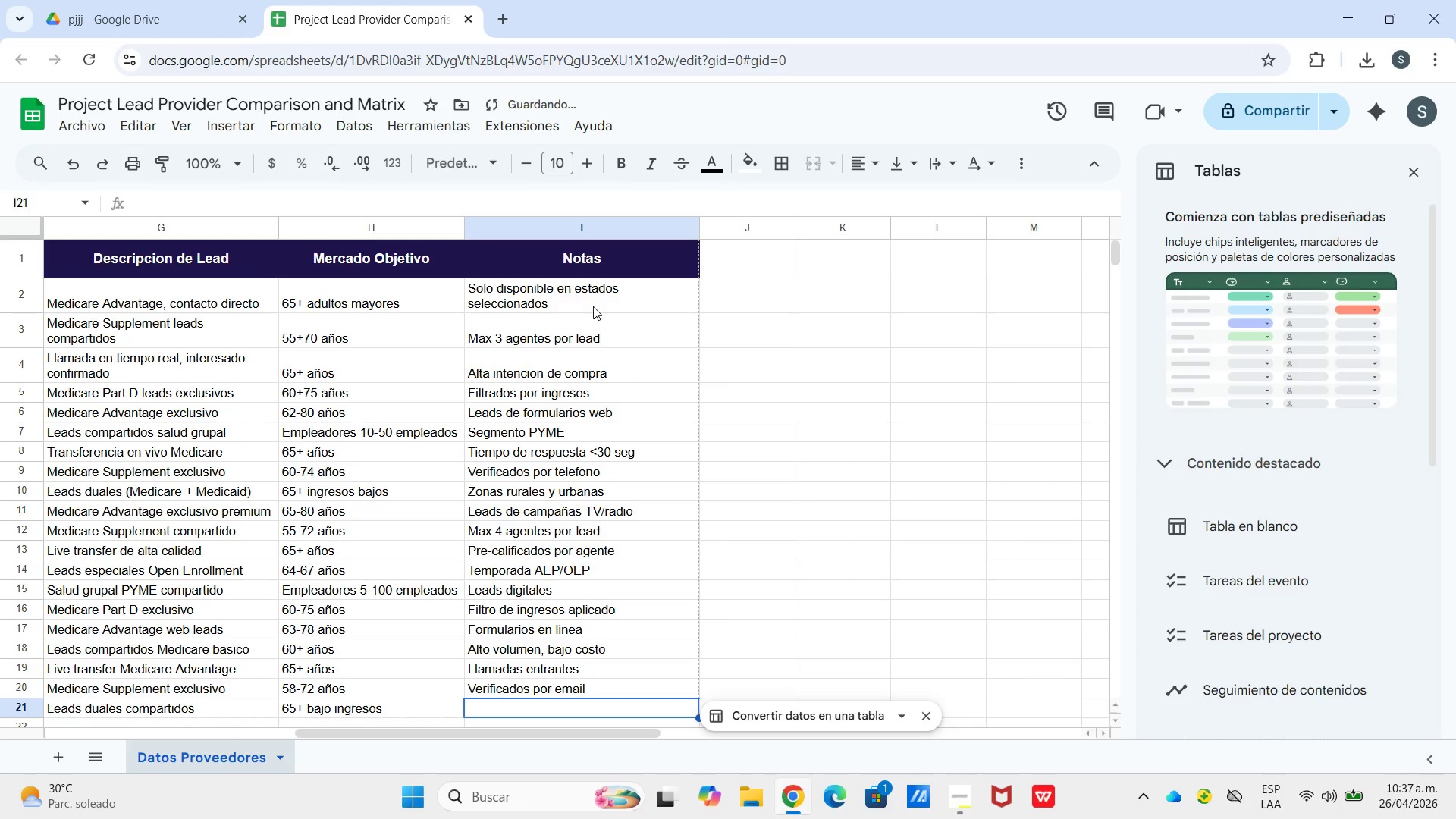 
type(Cobertura nacional)
 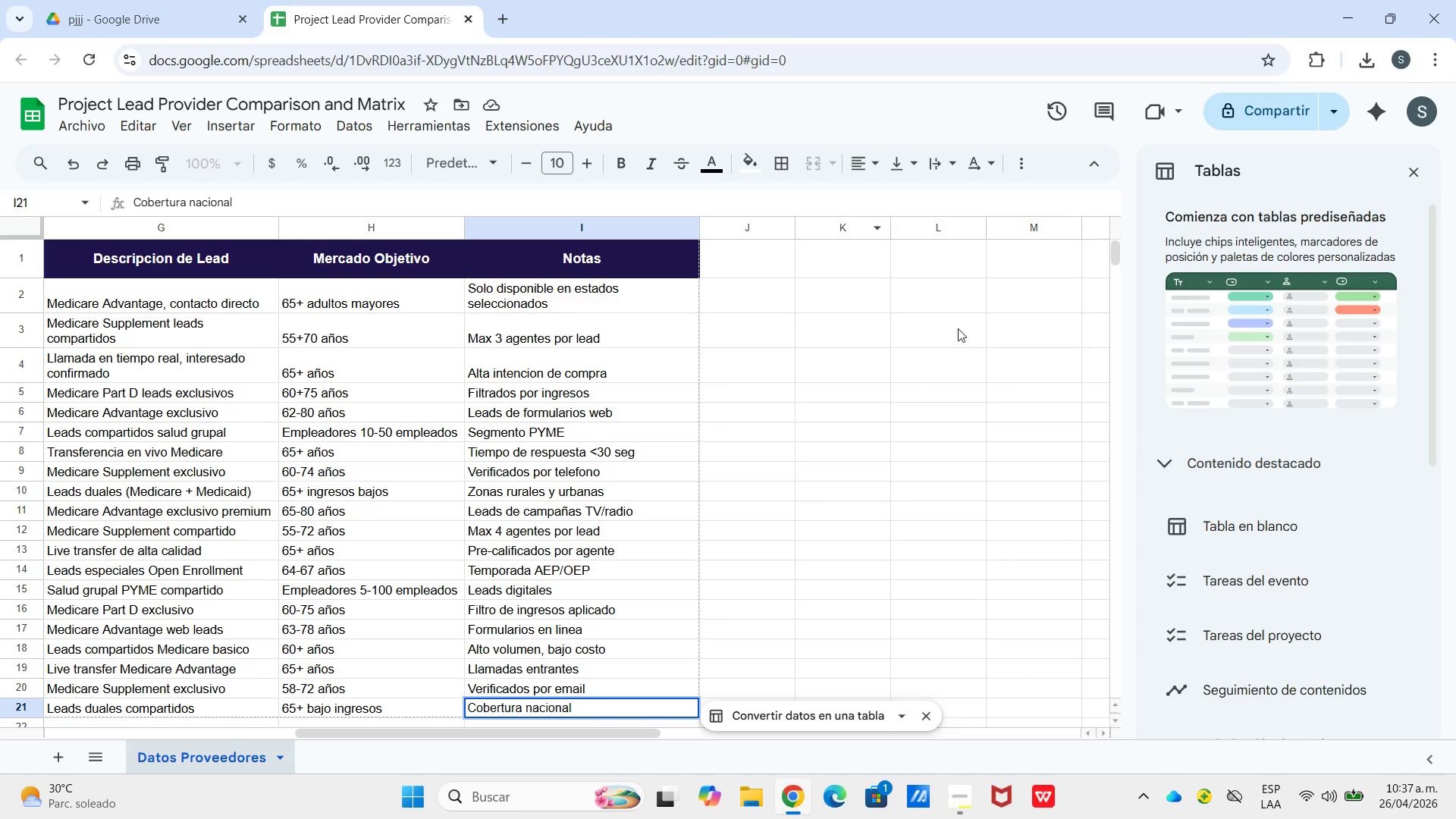 
left_click([843, 576])
 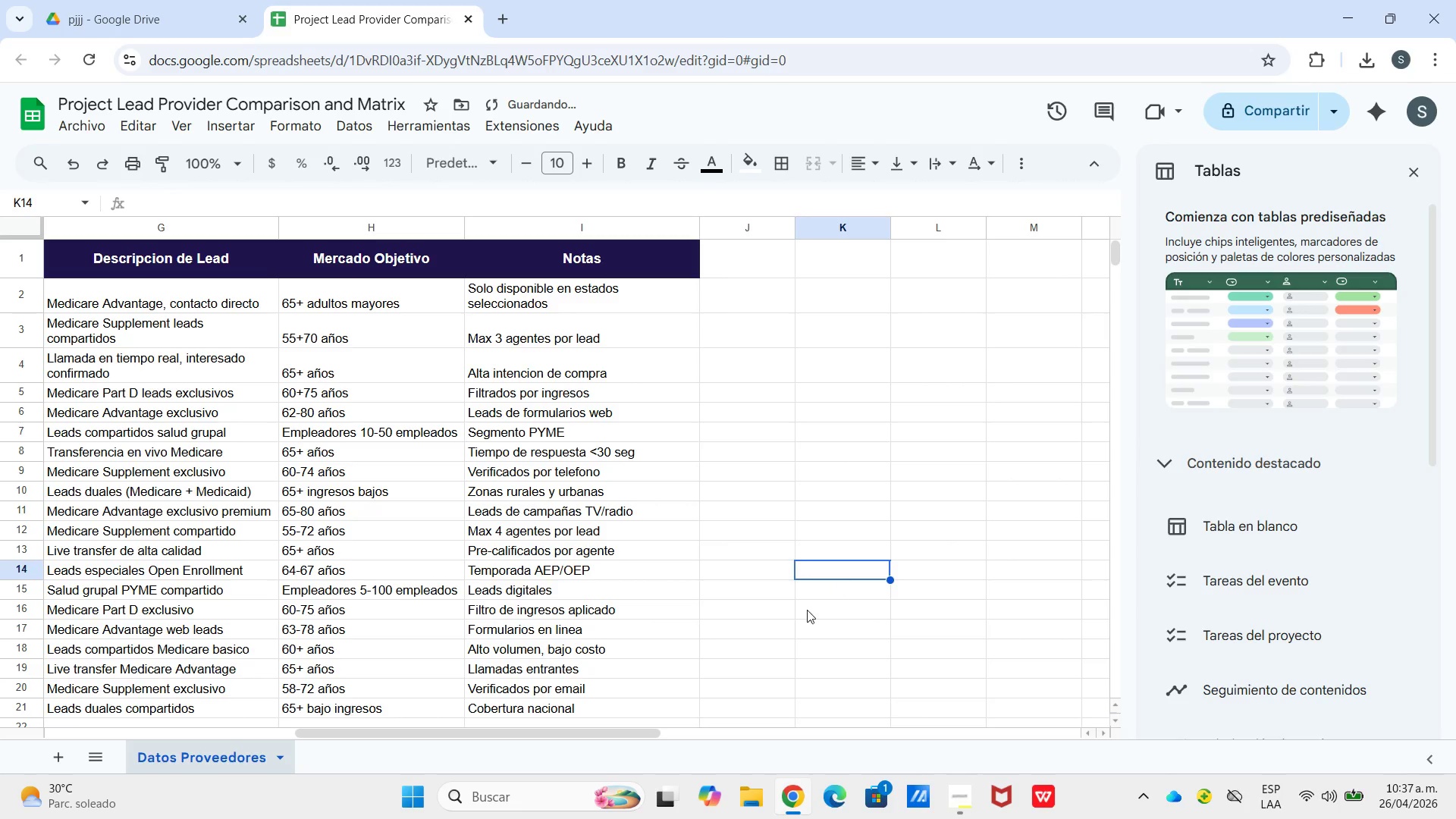 
scroll: coordinate [791, 592], scroll_direction: down, amount: 2.0
 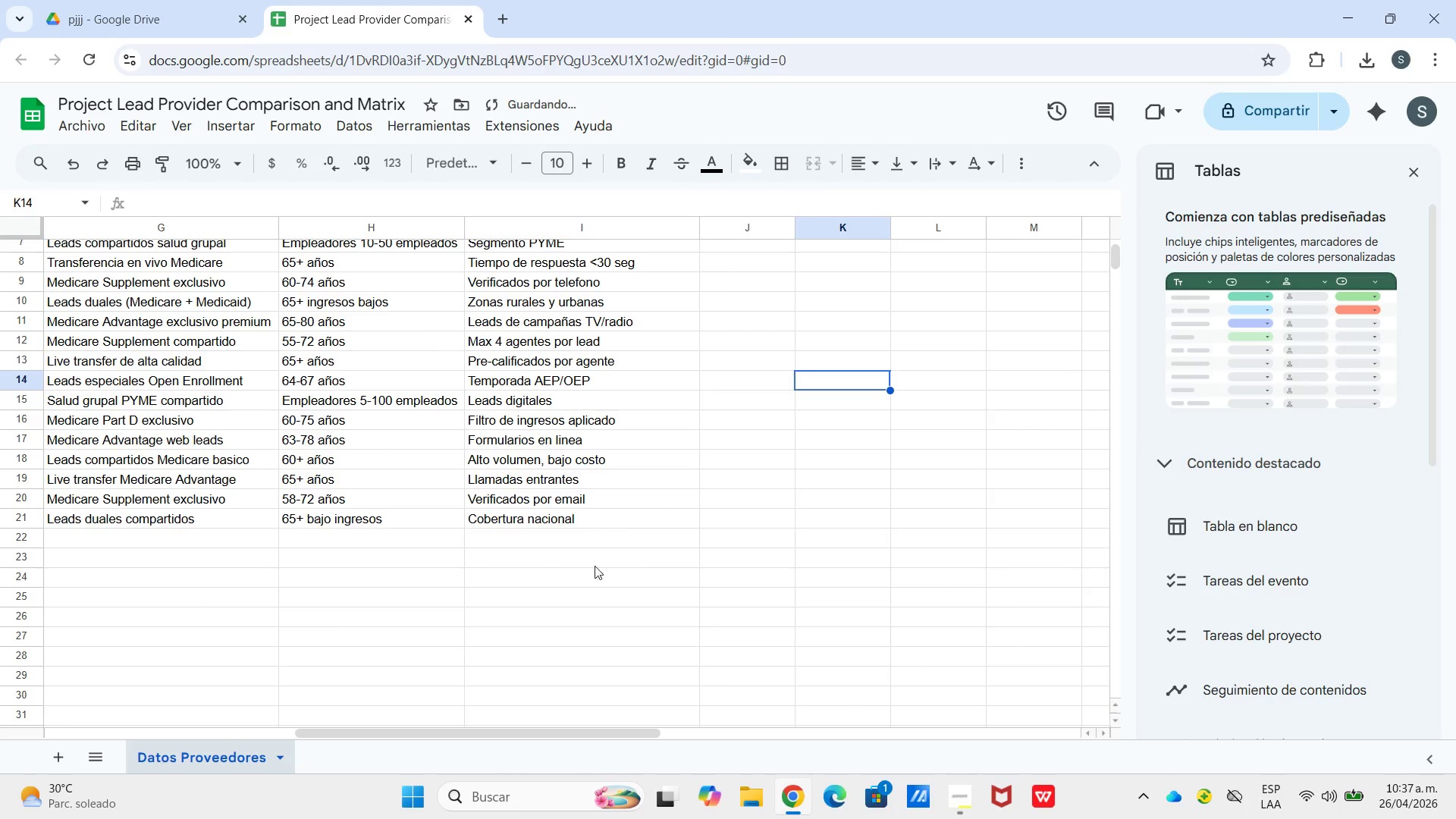 
scroll: coordinate [516, 558], scroll_direction: up, amount: 3.0
 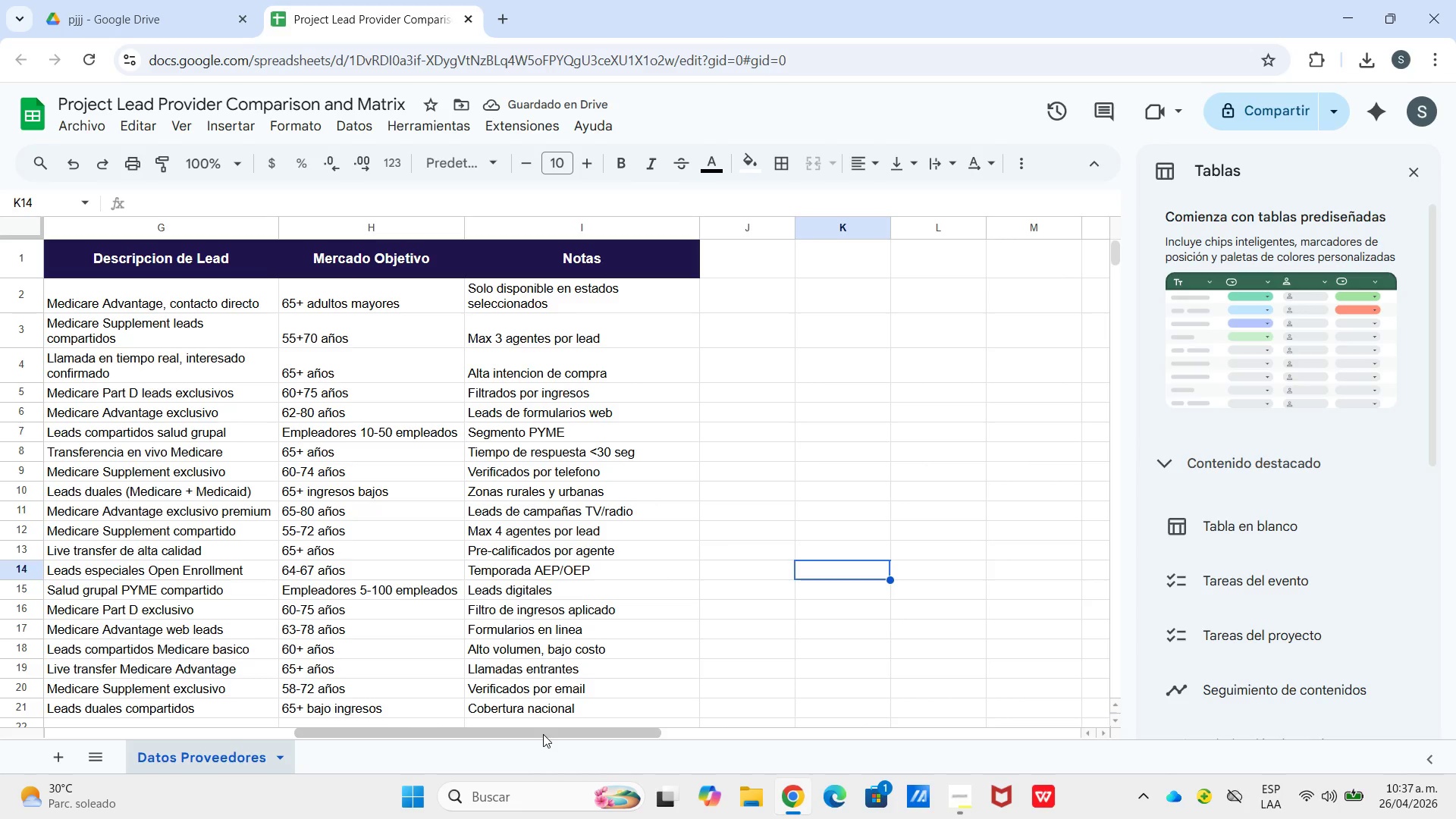 
left_click_drag(start_coordinate=[543, 734], to_coordinate=[281, 761])
 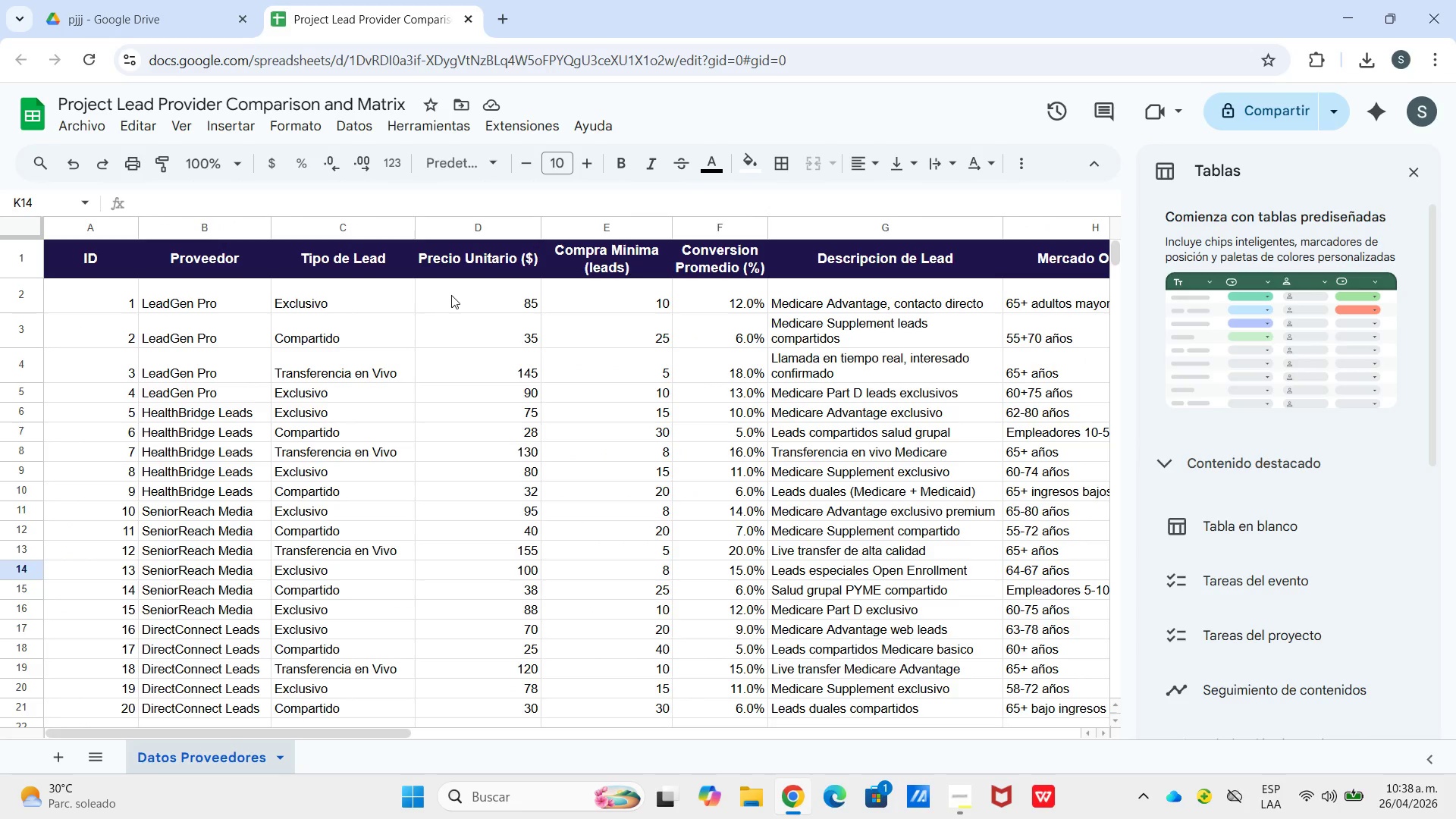 
left_click_drag(start_coordinate=[448, 309], to_coordinate=[694, 432])
 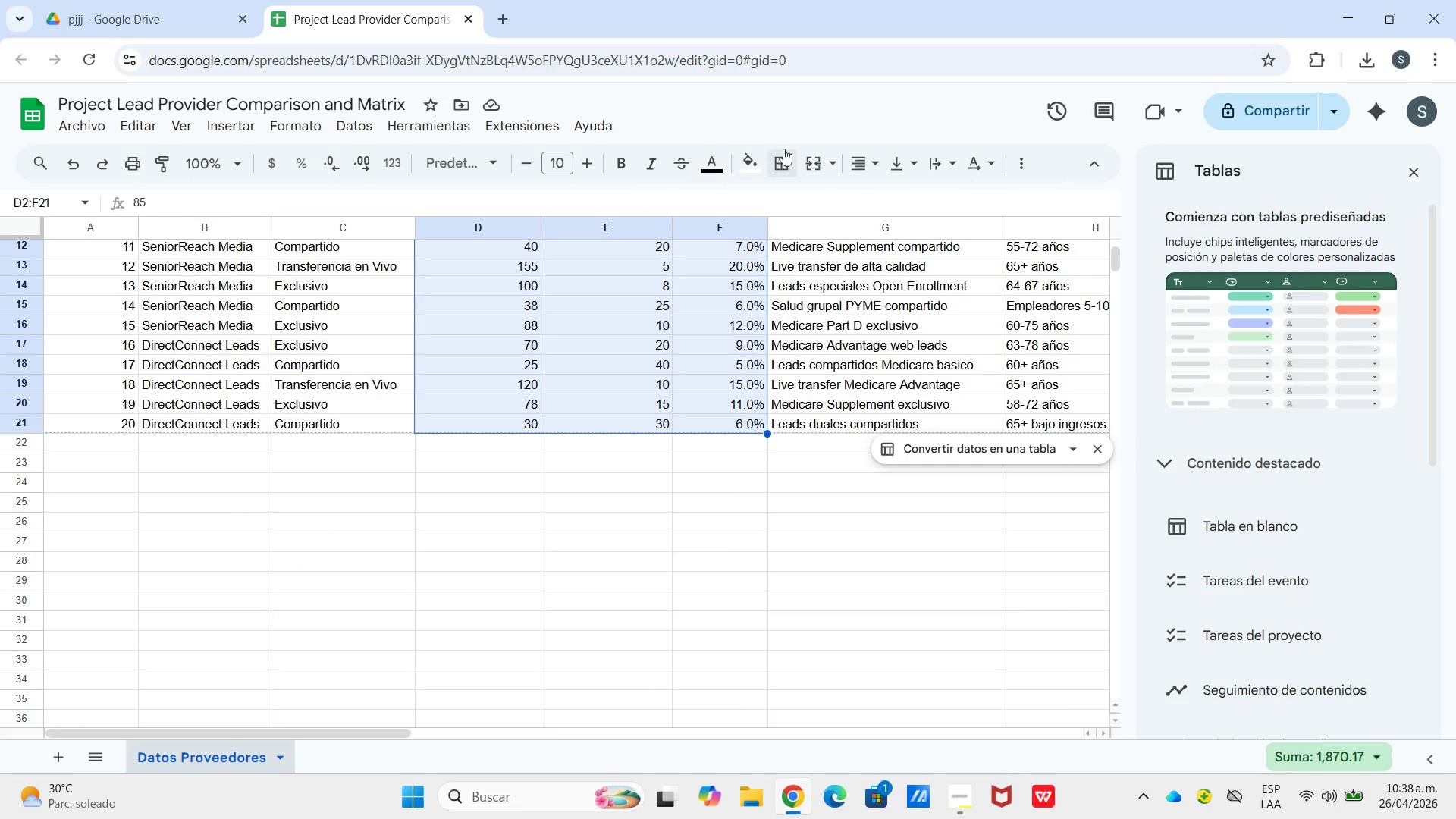 
scroll: coordinate [750, 620], scroll_direction: down, amount: 3.0
 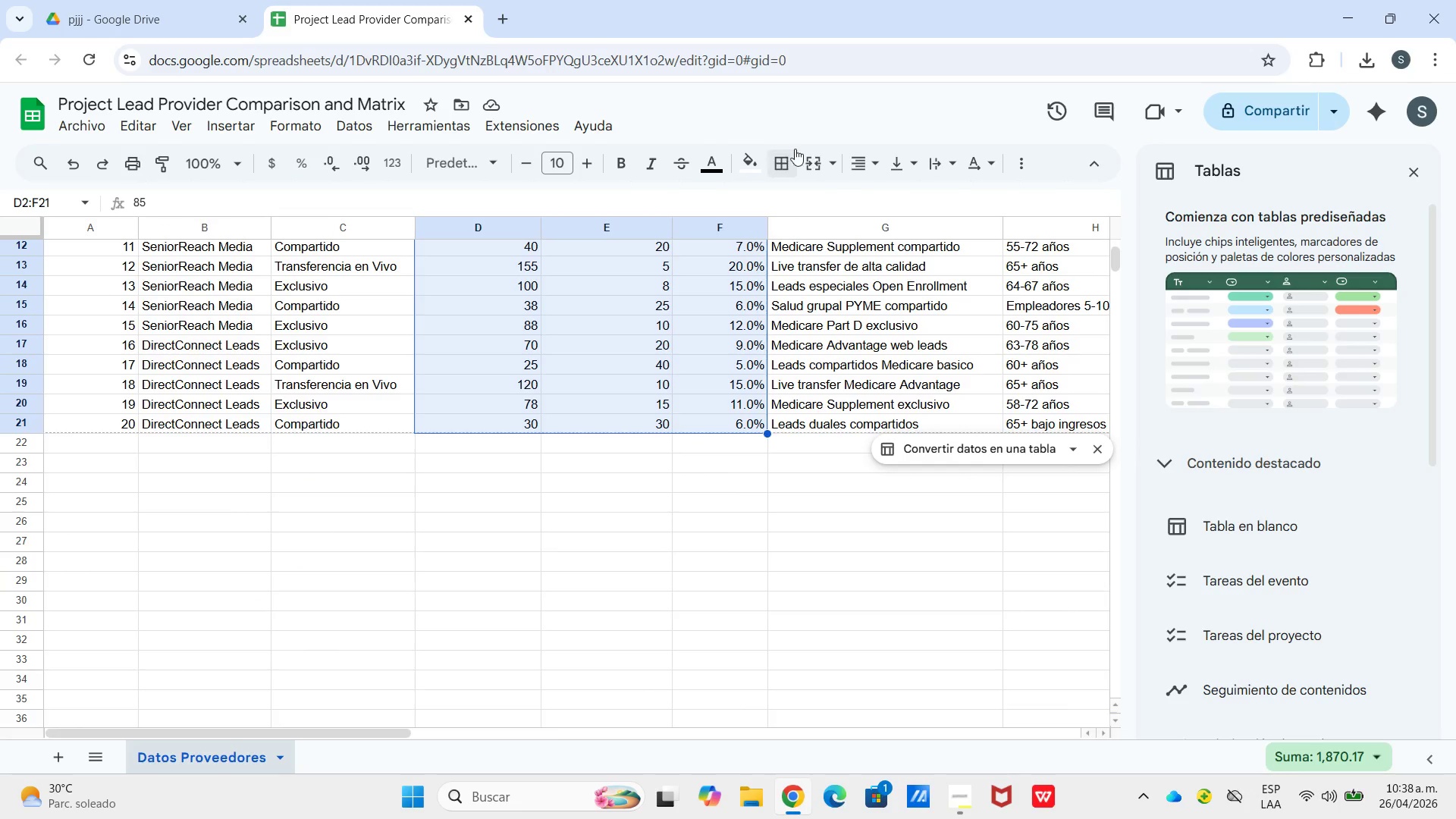 
left_click_drag(start_coordinate=[849, 165], to_coordinate=[863, 168])
 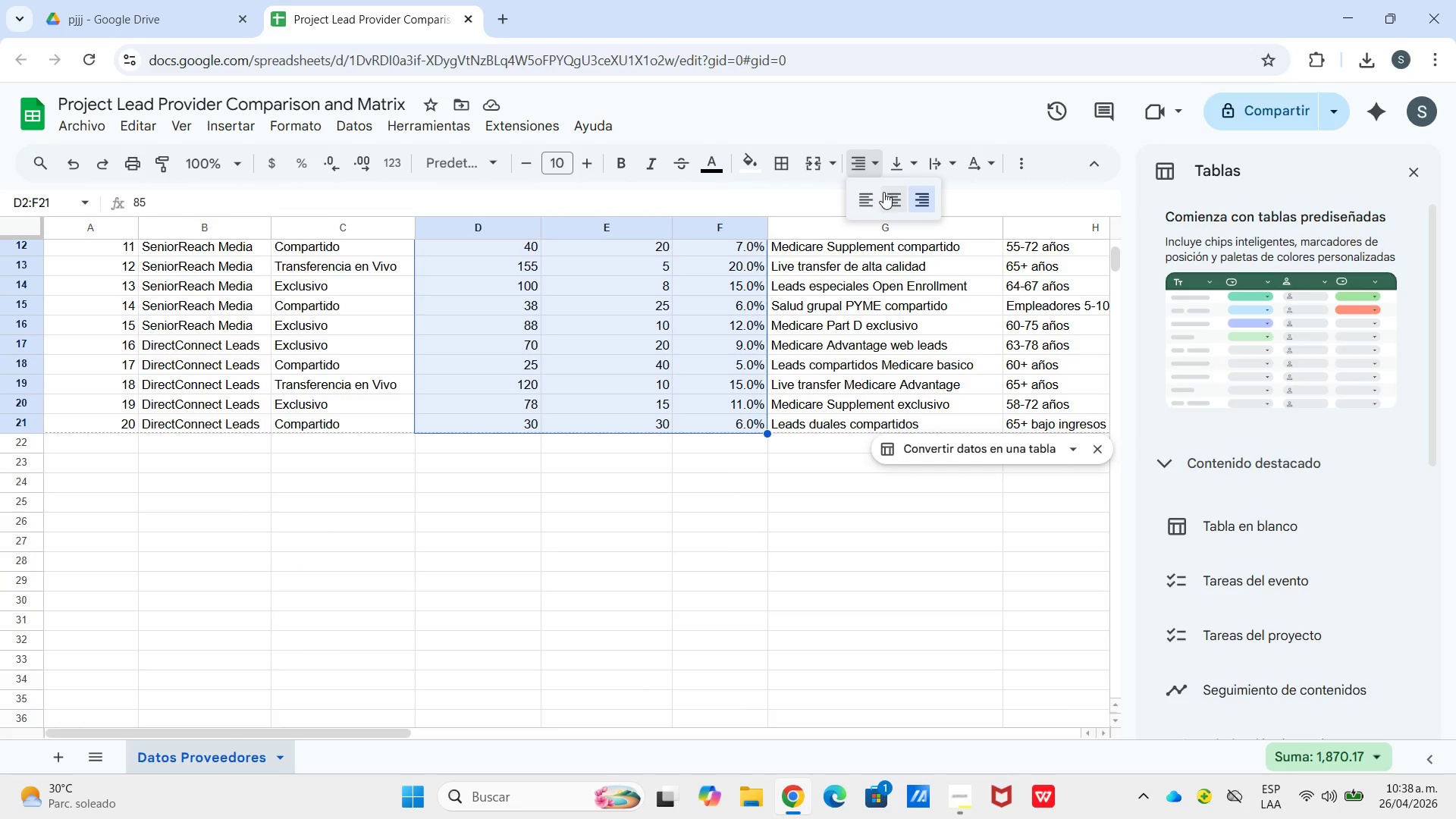 
left_click_drag(start_coordinate=[886, 193], to_coordinate=[893, 193])
 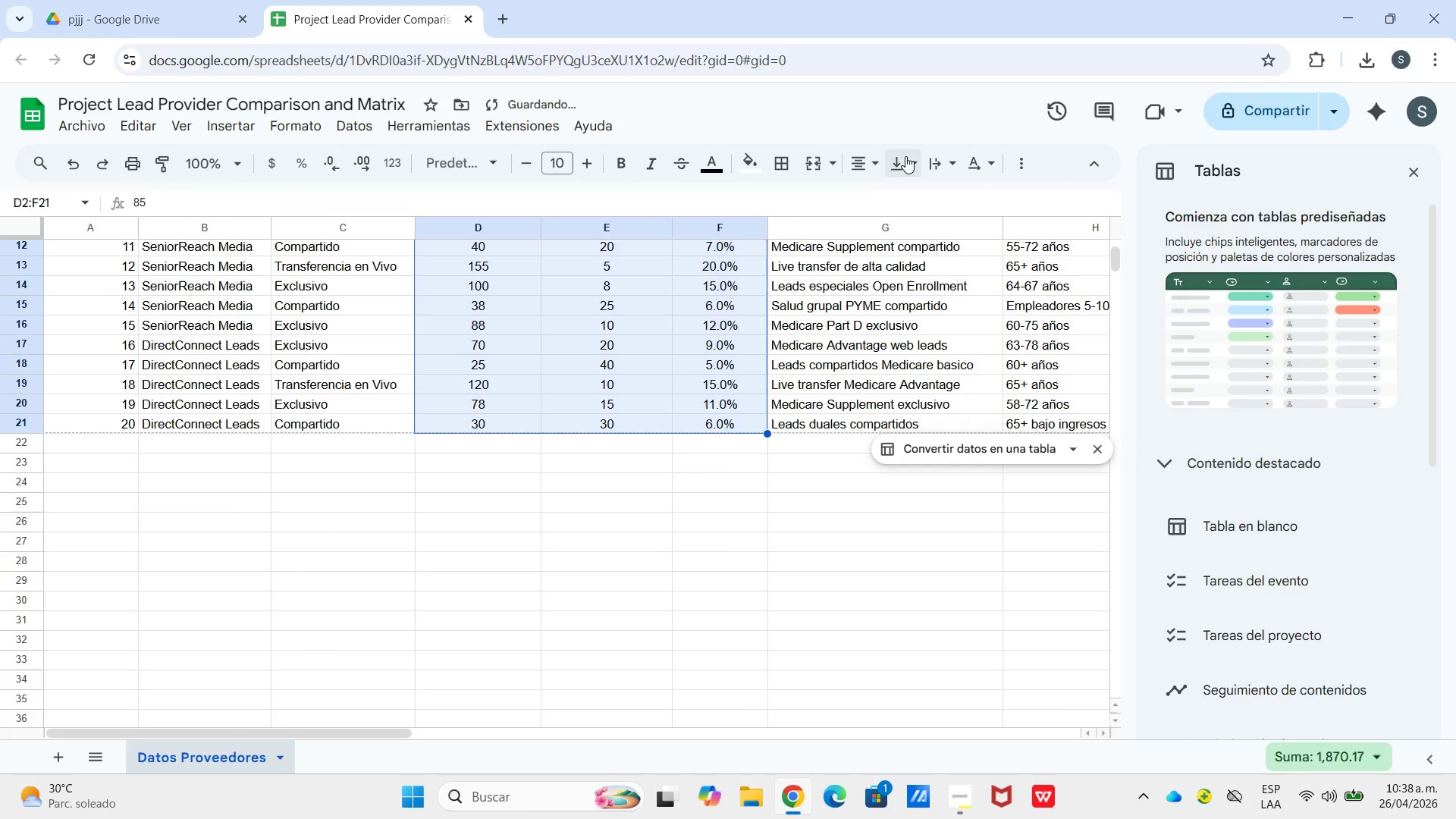 
left_click_drag(start_coordinate=[905, 156], to_coordinate=[909, 160])
 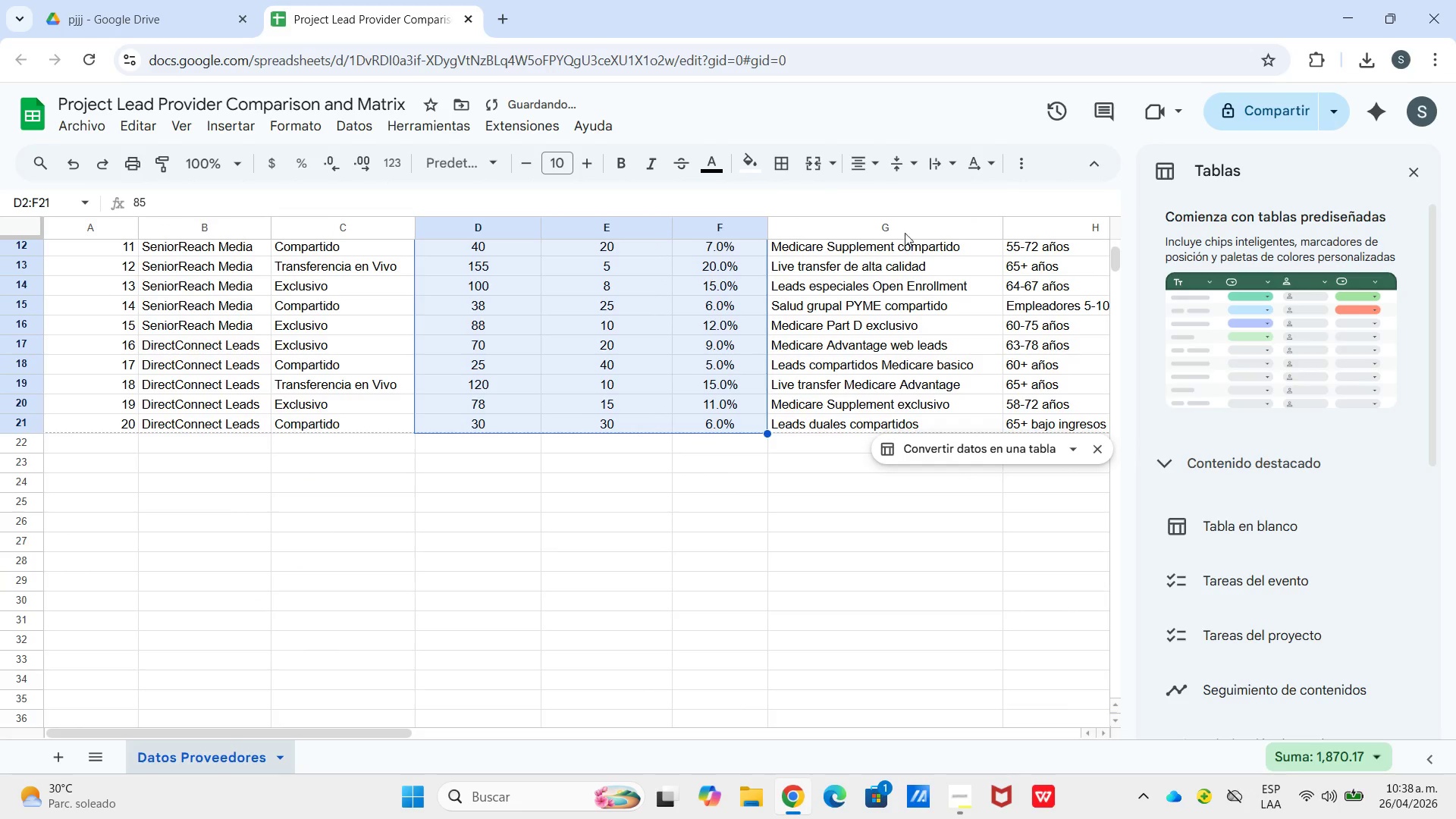 
double_click([845, 485])
 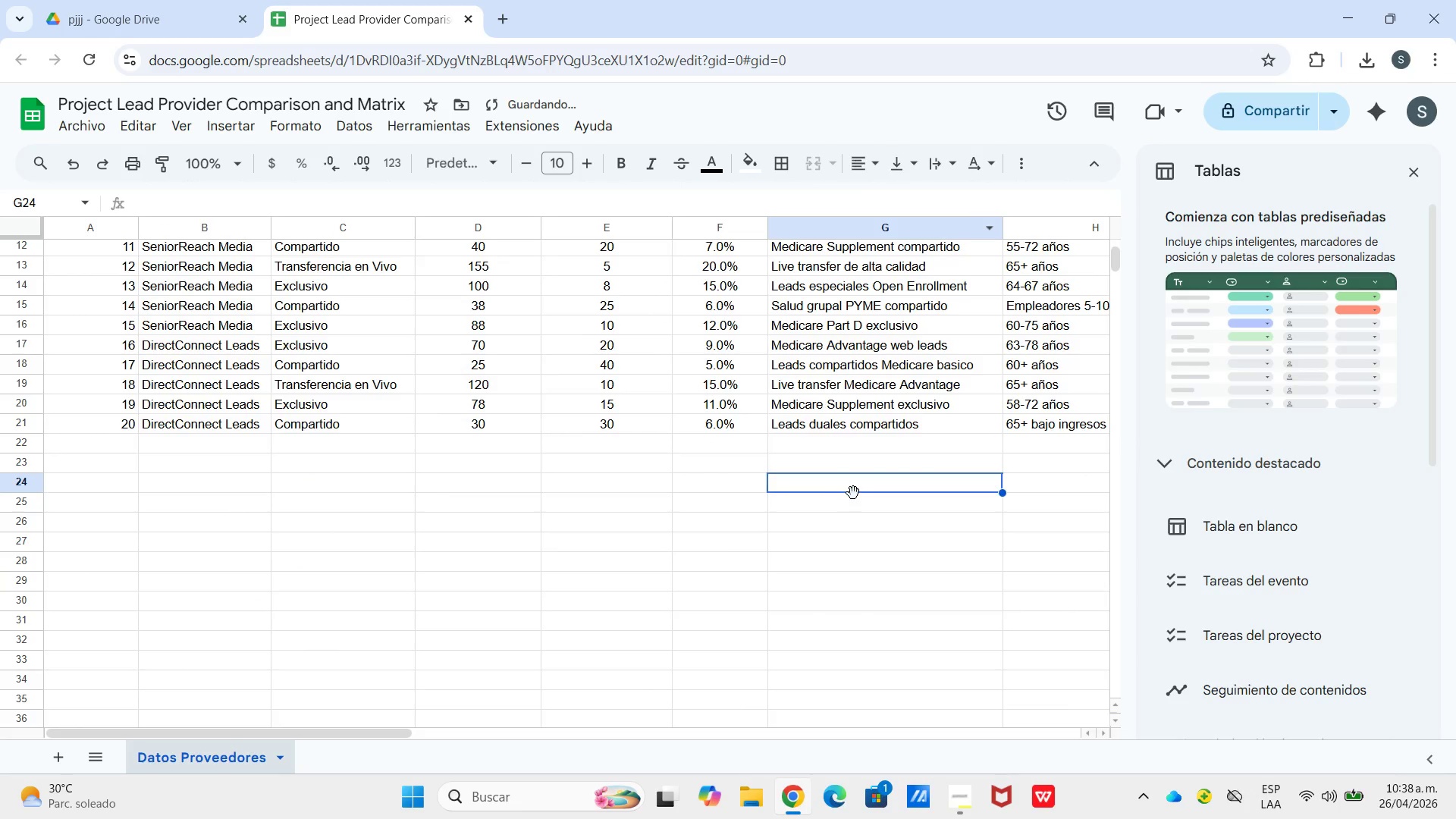 
scroll: coordinate [855, 490], scroll_direction: up, amount: 4.0
 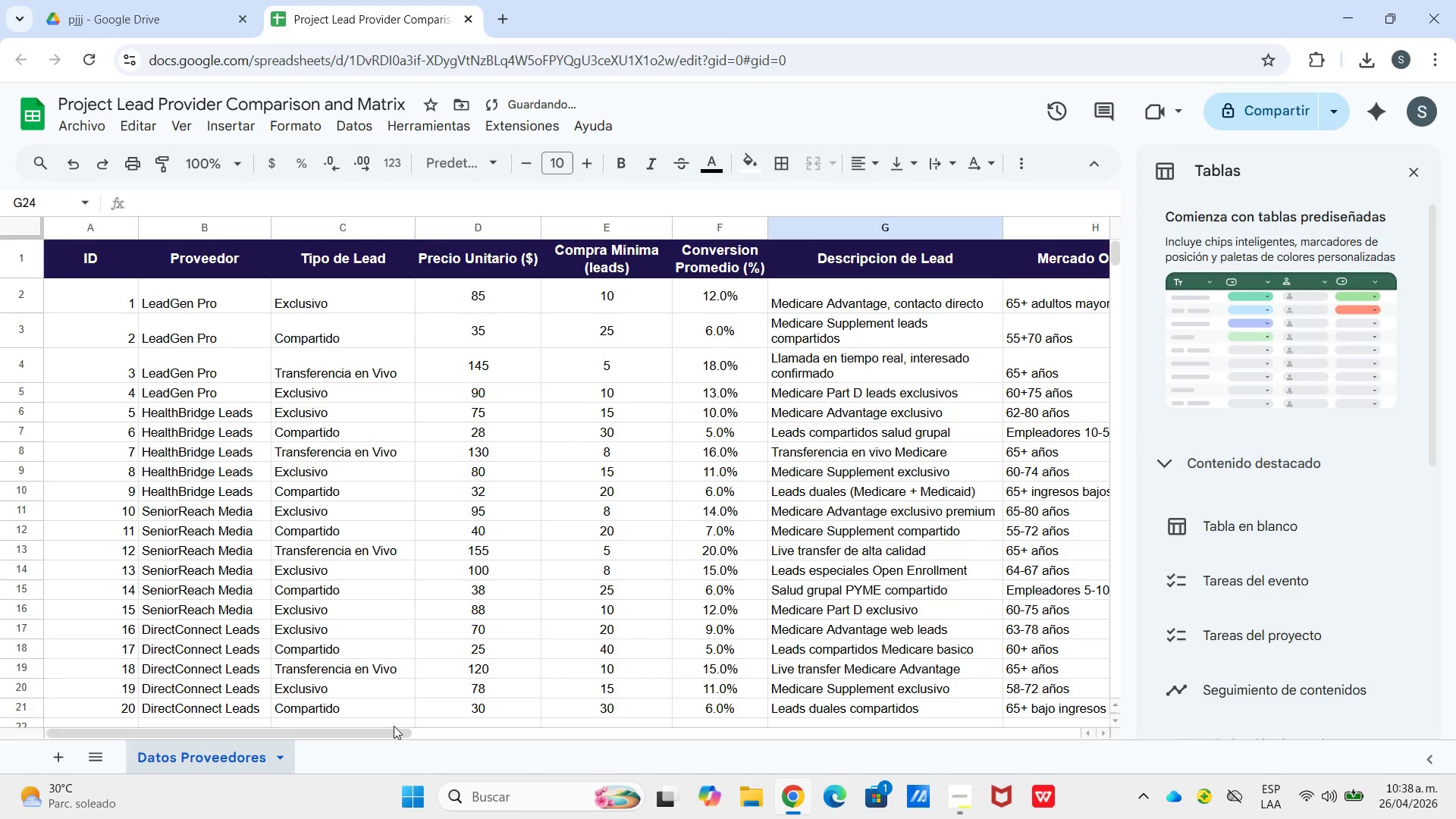 
left_click_drag(start_coordinate=[396, 738], to_coordinate=[411, 739])
 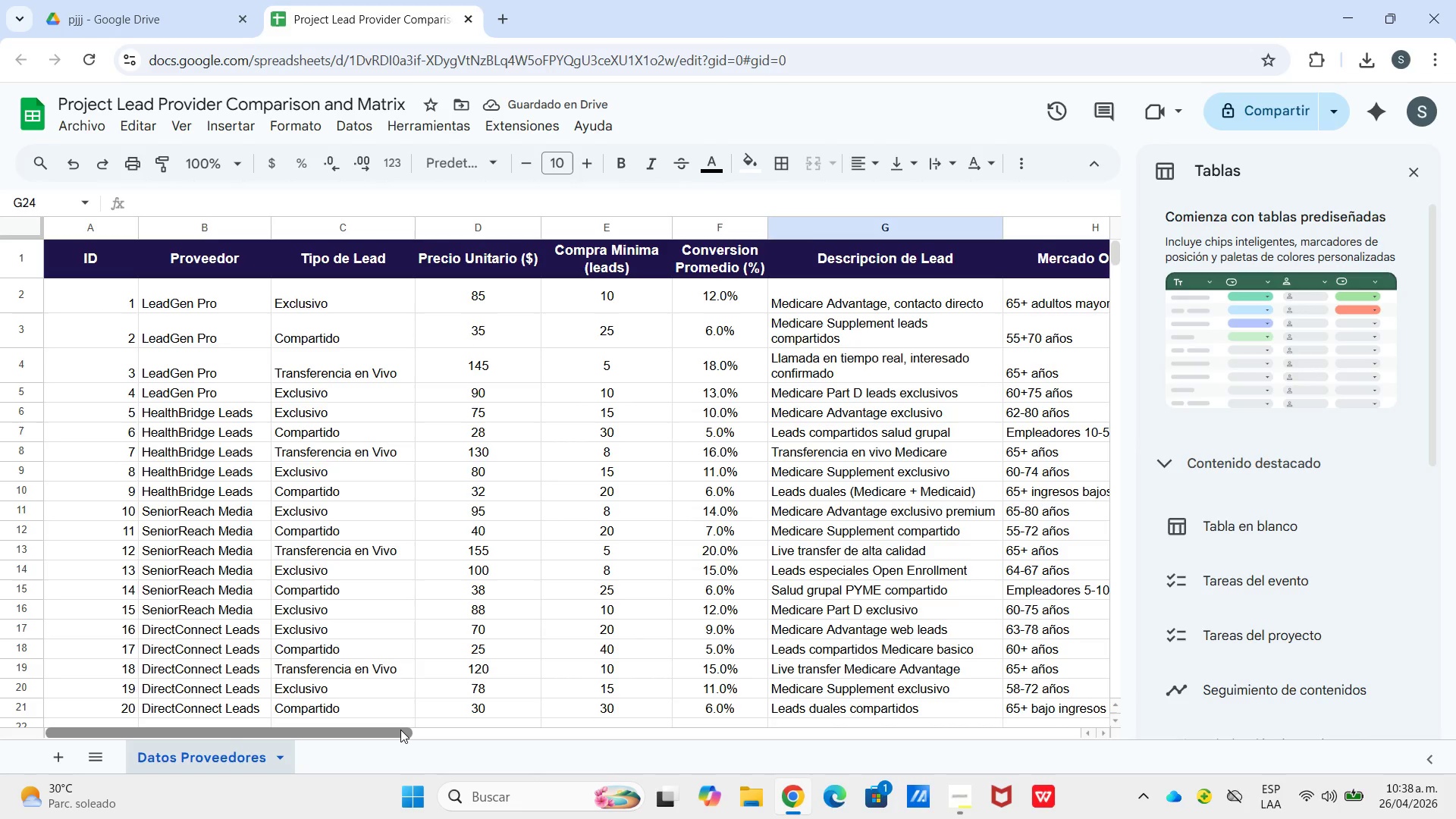 
left_click_drag(start_coordinate=[400, 730], to_coordinate=[139, 698])
 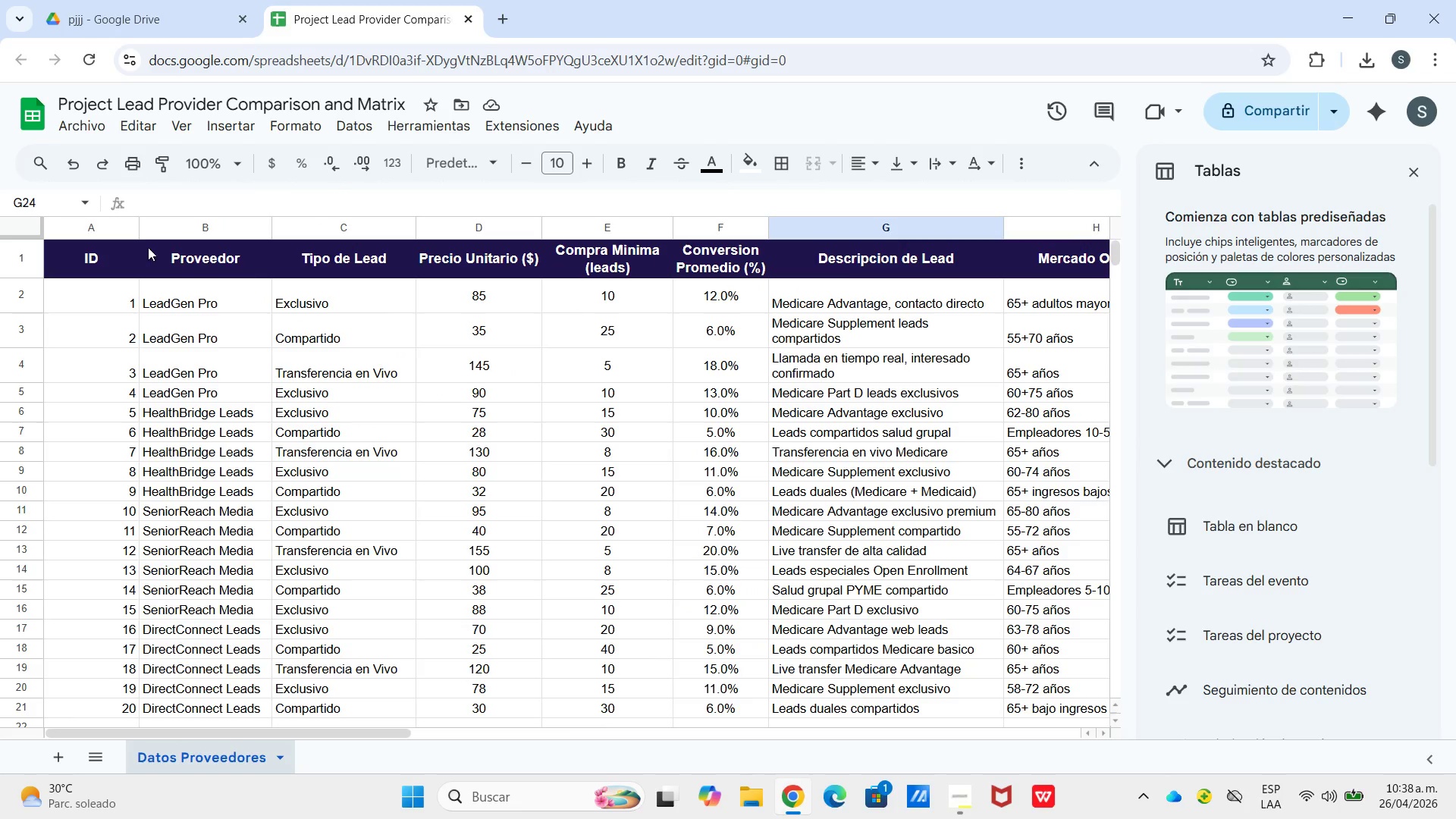 
left_click_drag(start_coordinate=[136, 227], to_coordinate=[82, 241])
 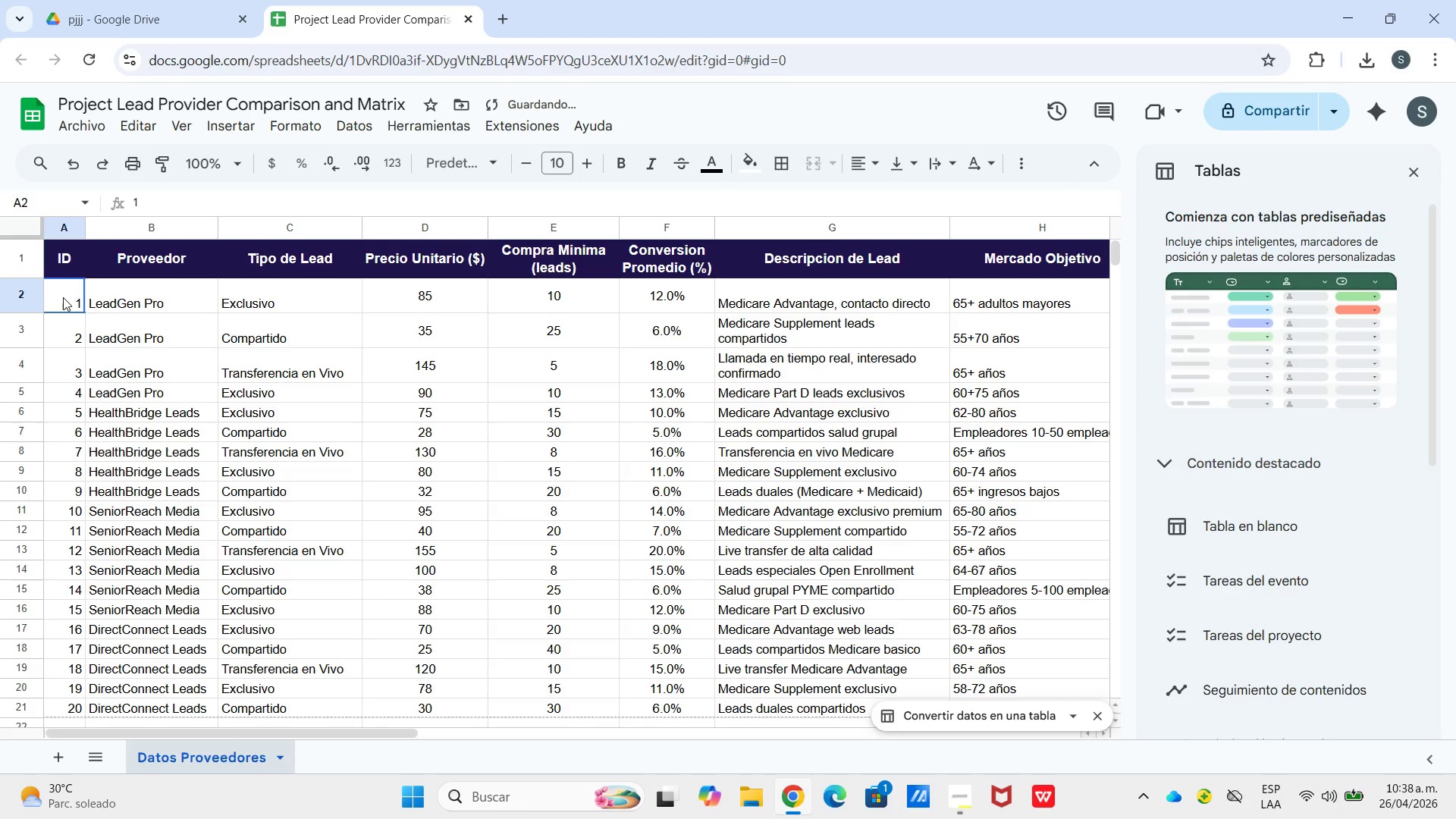 
left_click_drag(start_coordinate=[63, 297], to_coordinate=[64, 328])
 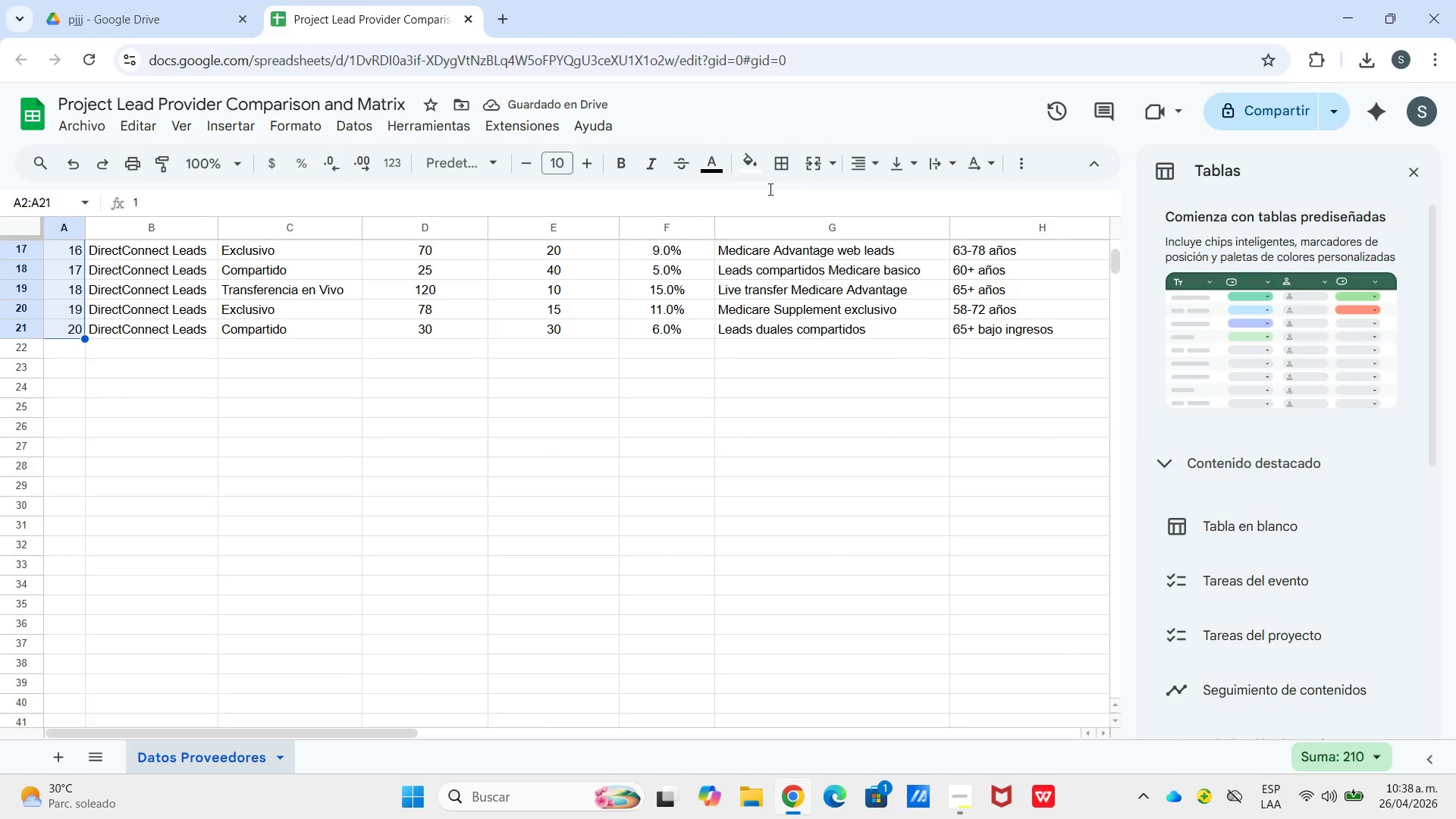 
scroll: coordinate [45, 504], scroll_direction: down, amount: 4.0
 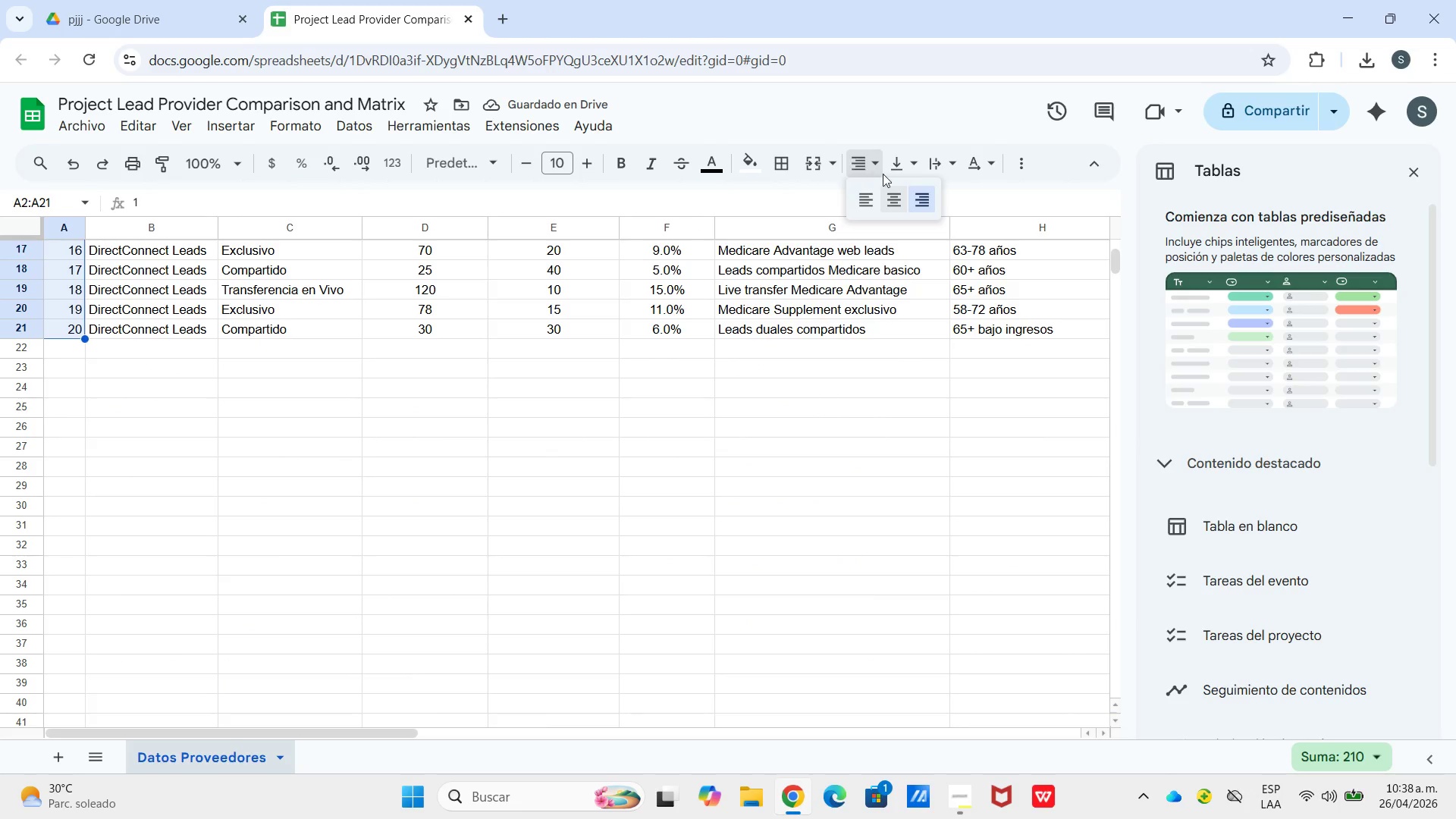 
triple_click([908, 163])
 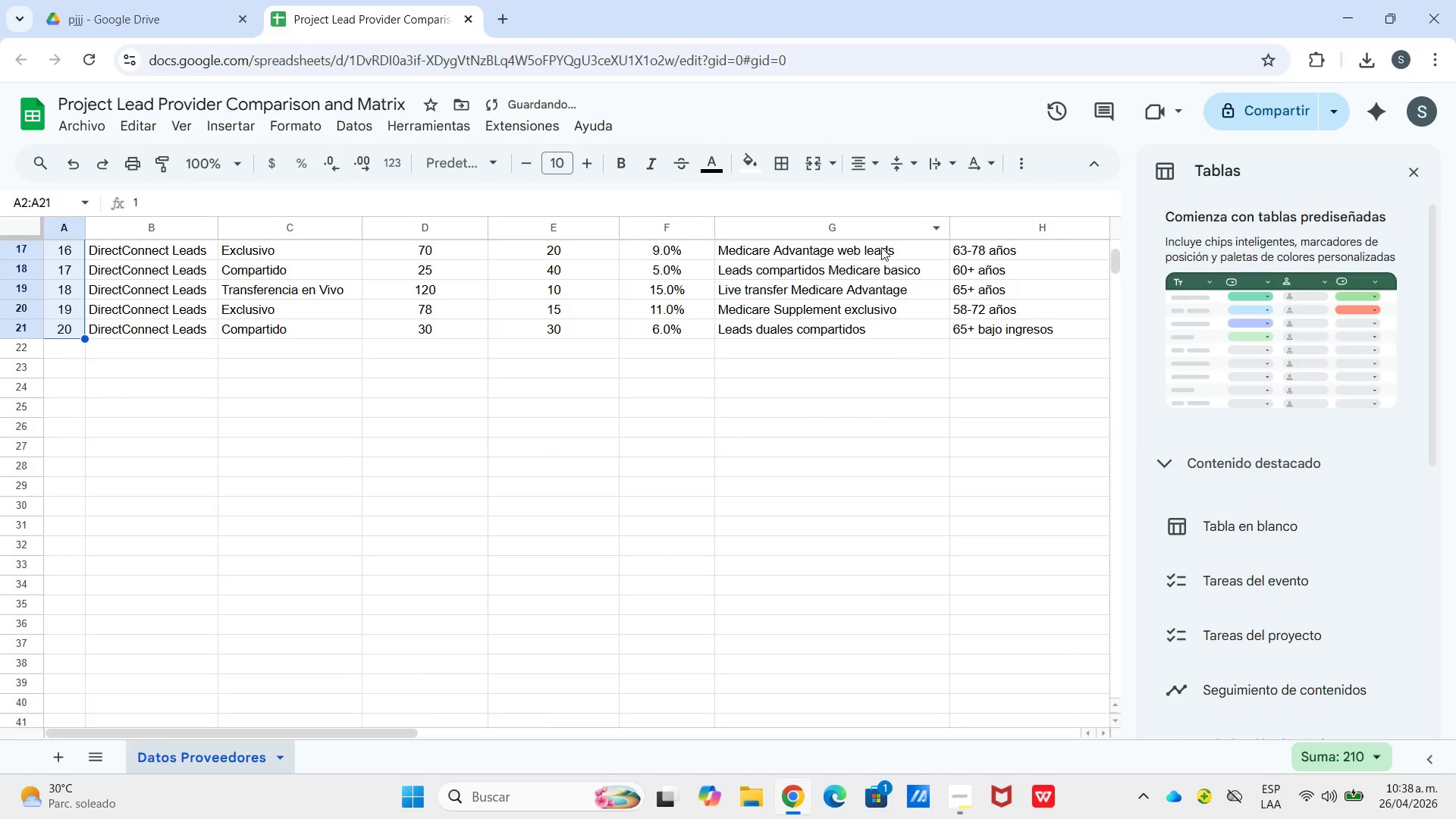 
double_click([673, 500])
 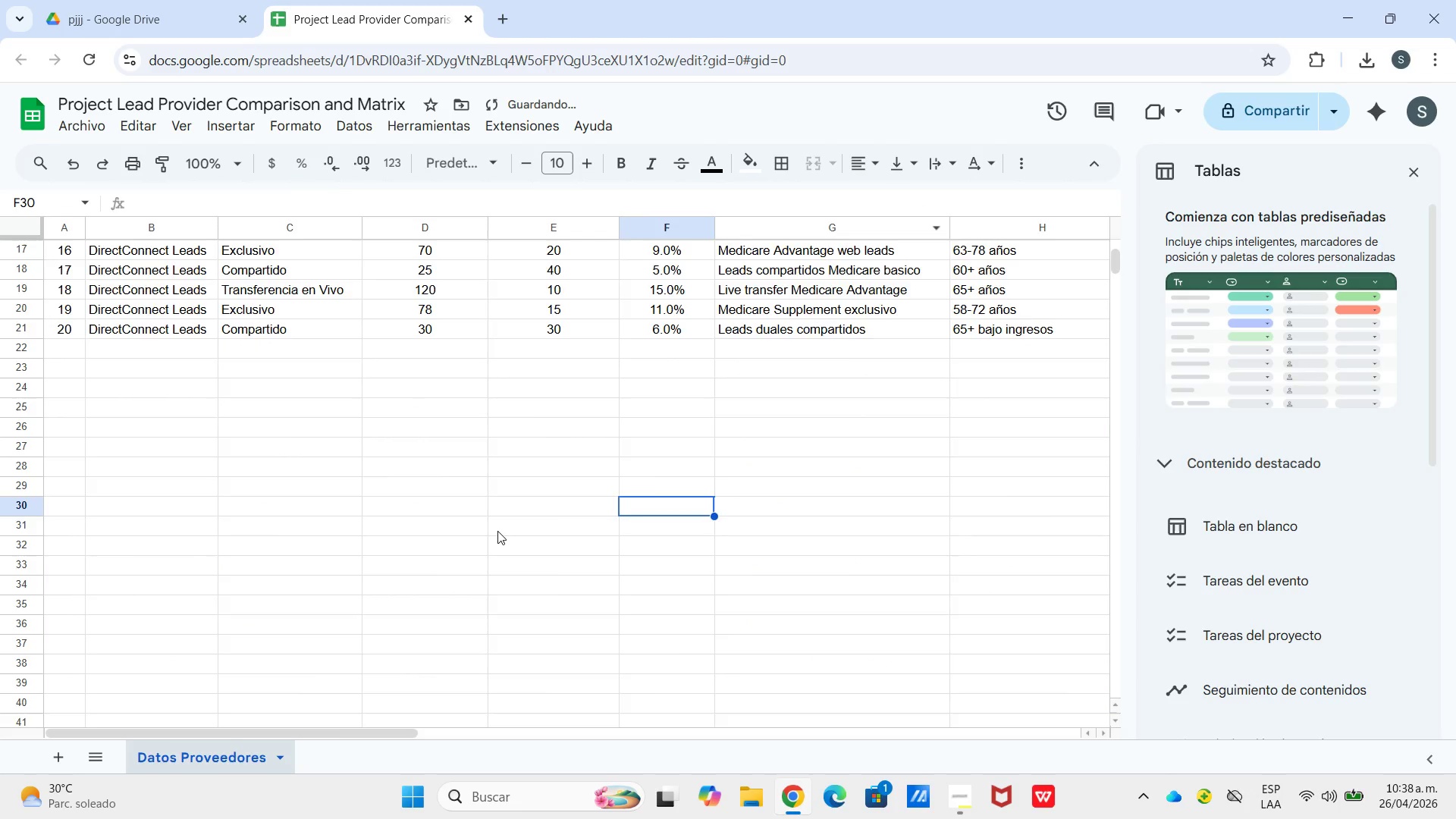 
scroll: coordinate [461, 537], scroll_direction: up, amount: 6.0
 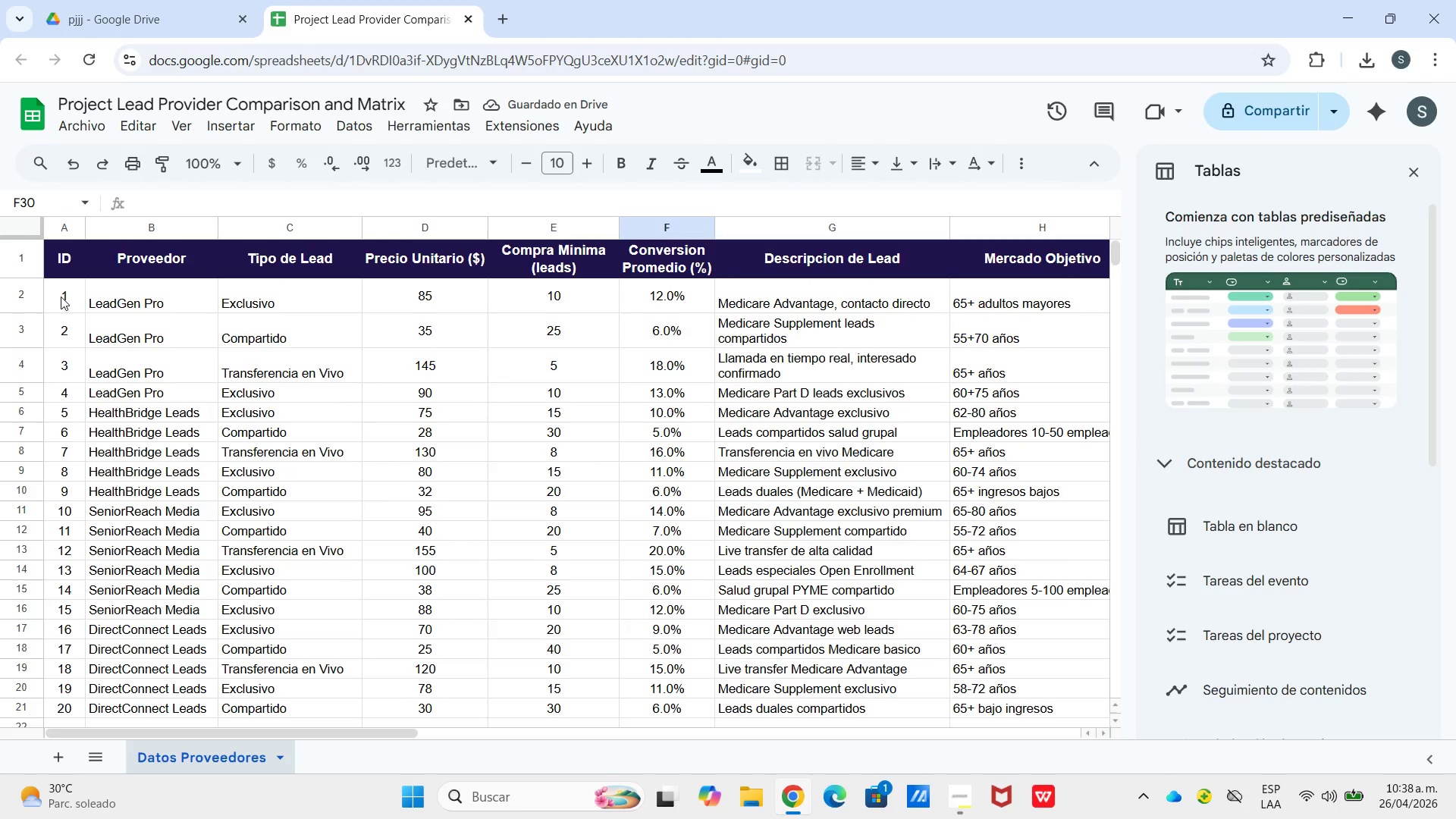 
left_click_drag(start_coordinate=[59, 299], to_coordinate=[412, 334])
 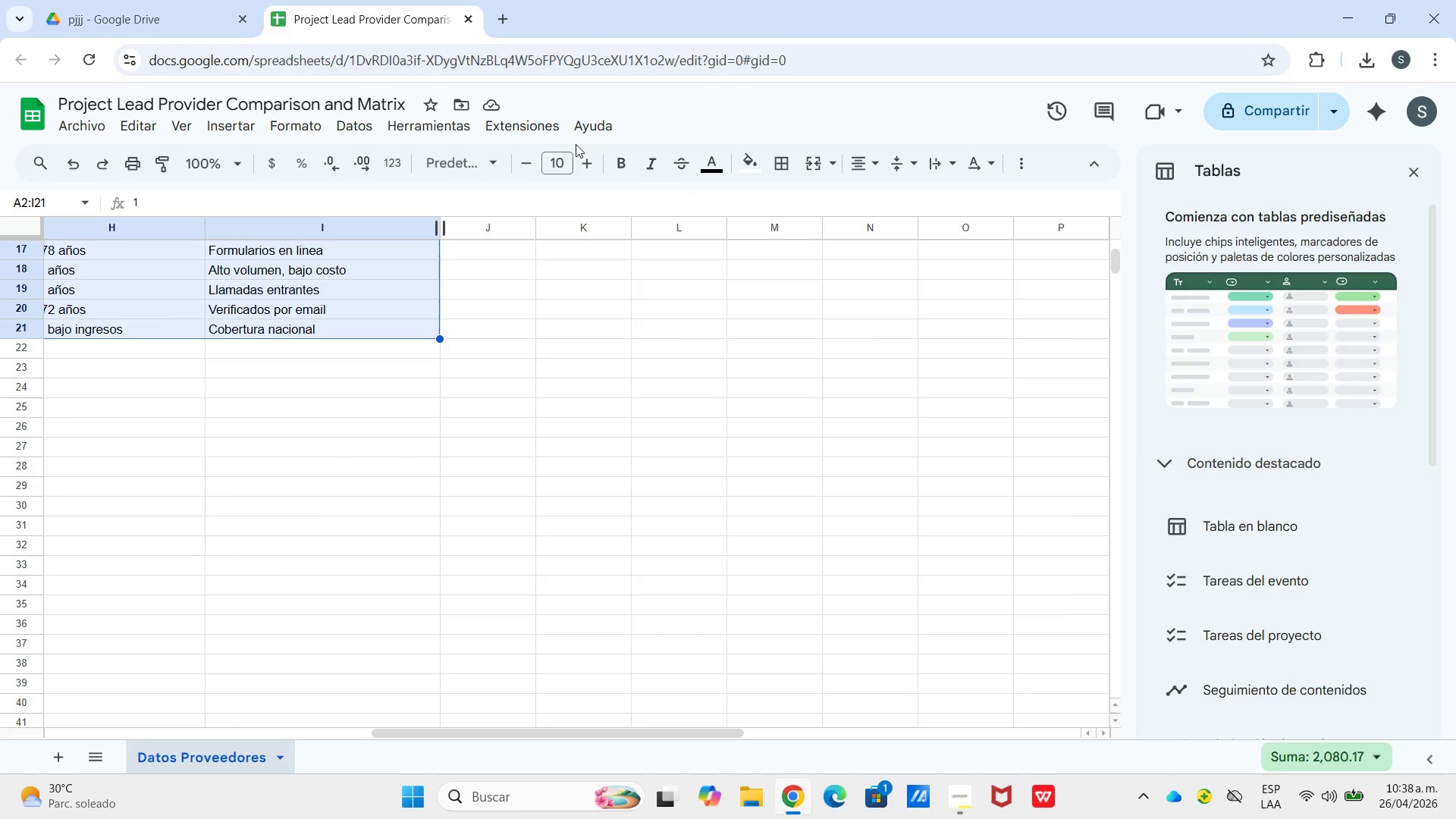 
scroll: coordinate [426, 460], scroll_direction: down, amount: 4.0
 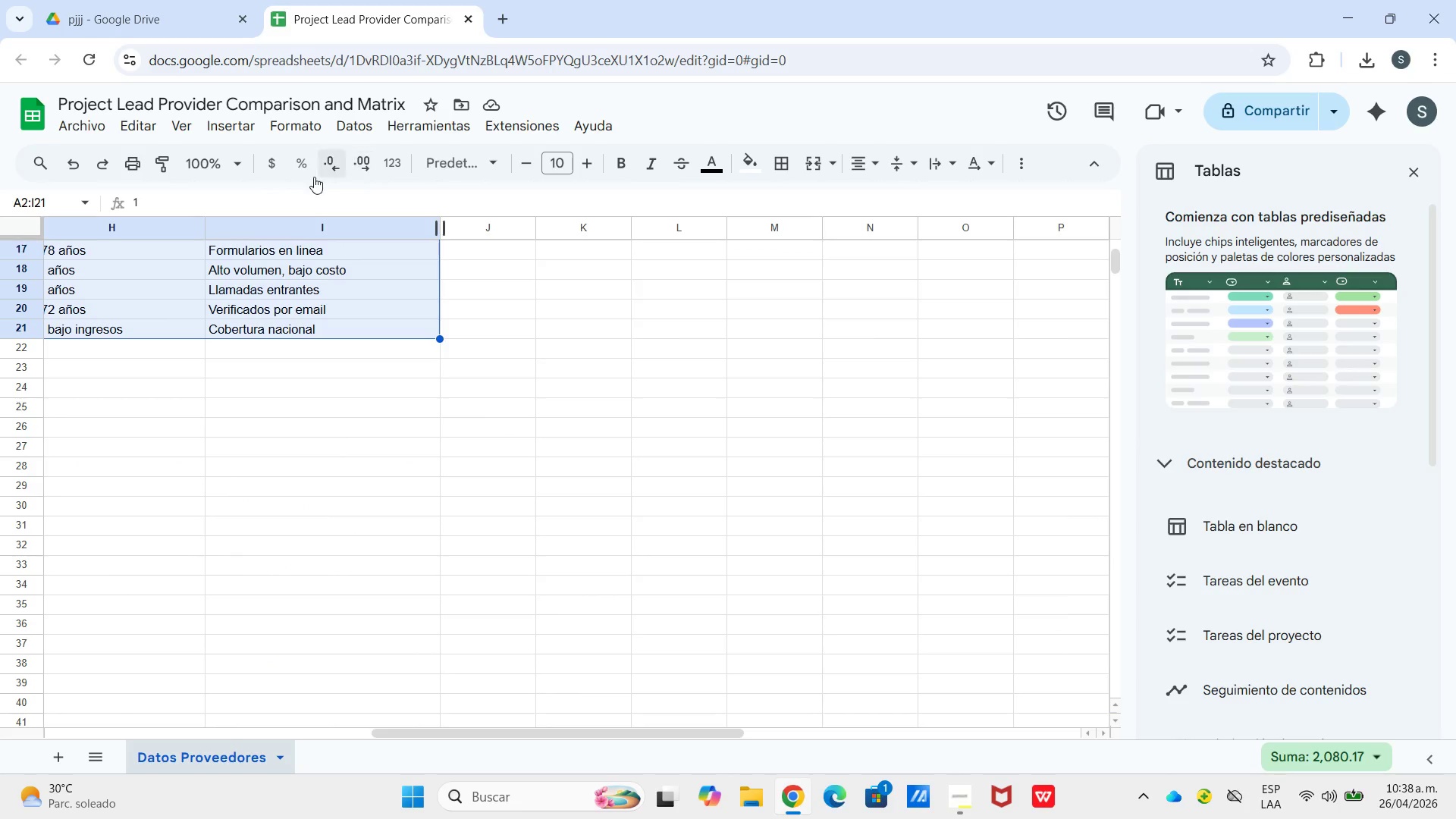 
left_click_drag(start_coordinate=[290, 128], to_coordinate=[303, 128])
 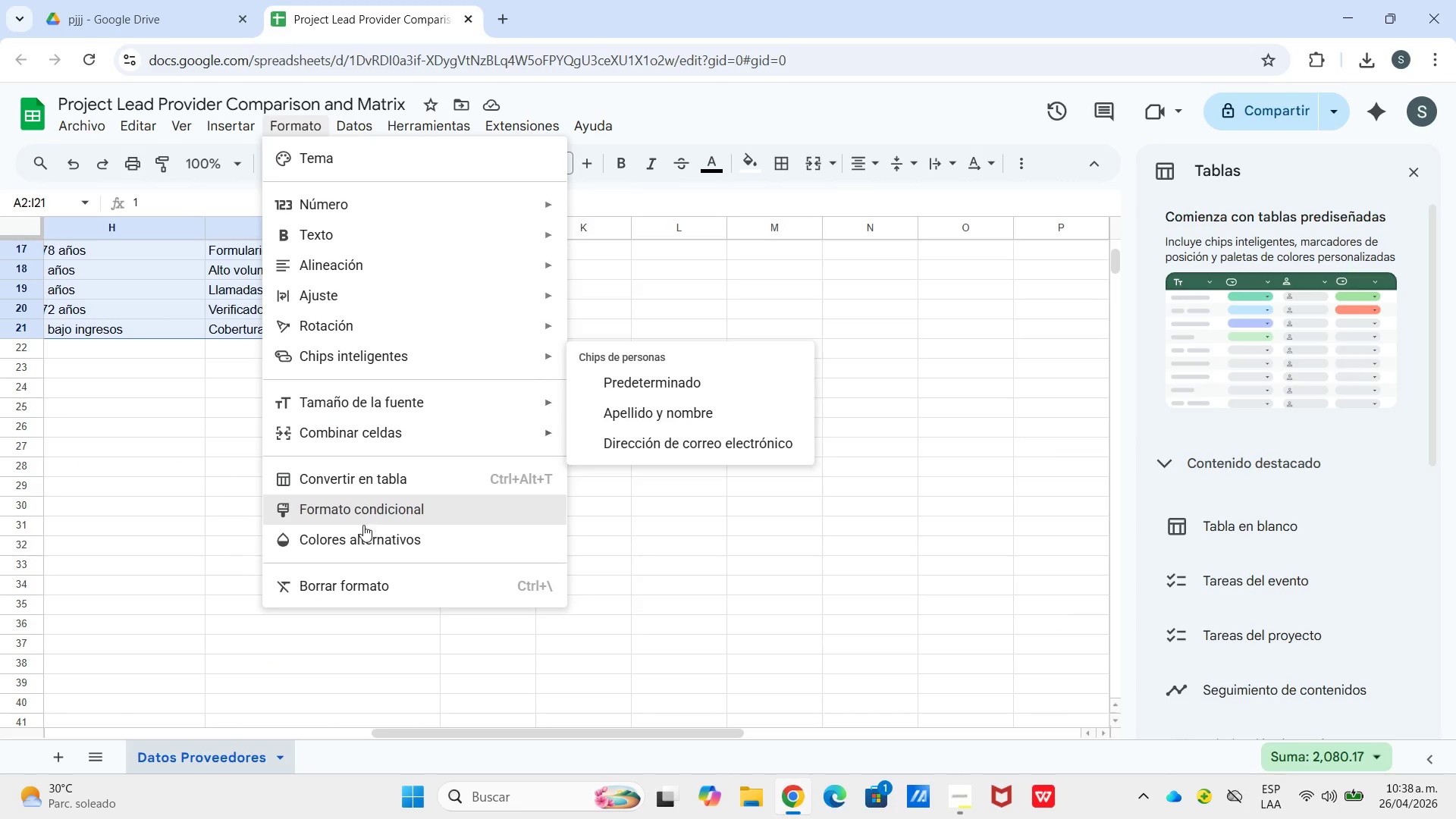 
left_click_drag(start_coordinate=[362, 541], to_coordinate=[380, 539])
 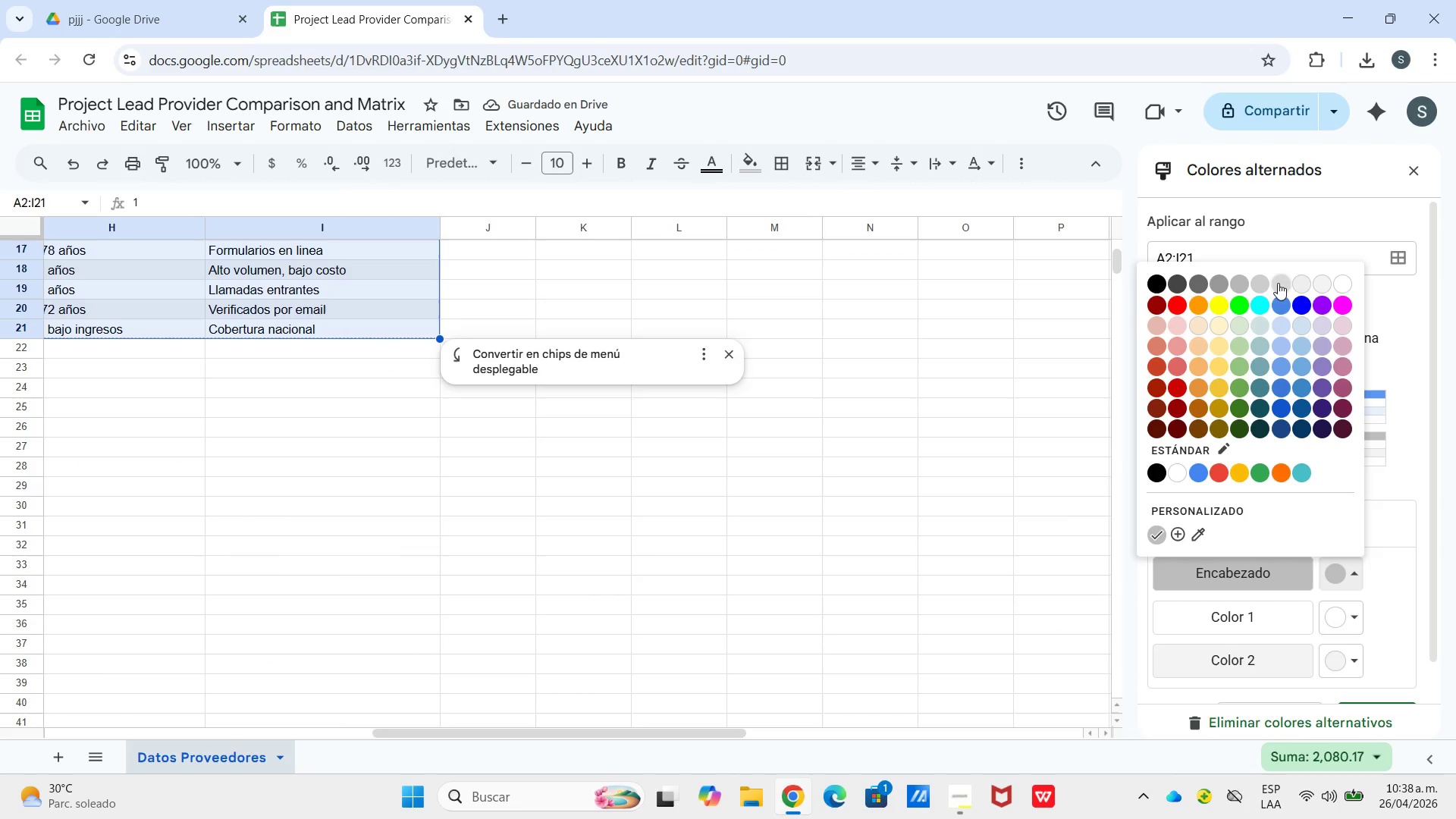 
left_click_drag(start_coordinate=[210, 513], to_coordinate=[224, 510])
 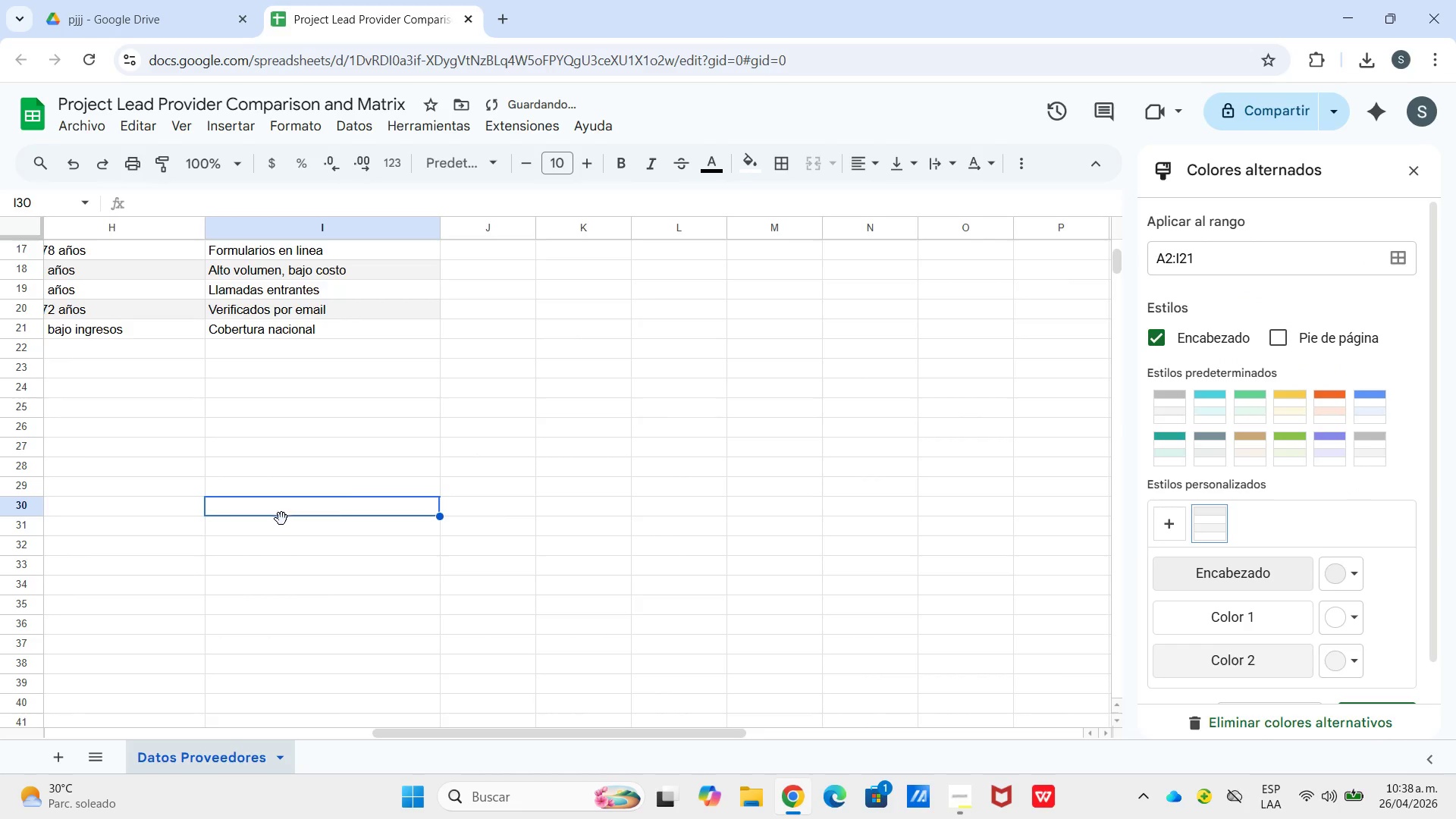 
scroll: coordinate [283, 519], scroll_direction: up, amount: 8.0
 